 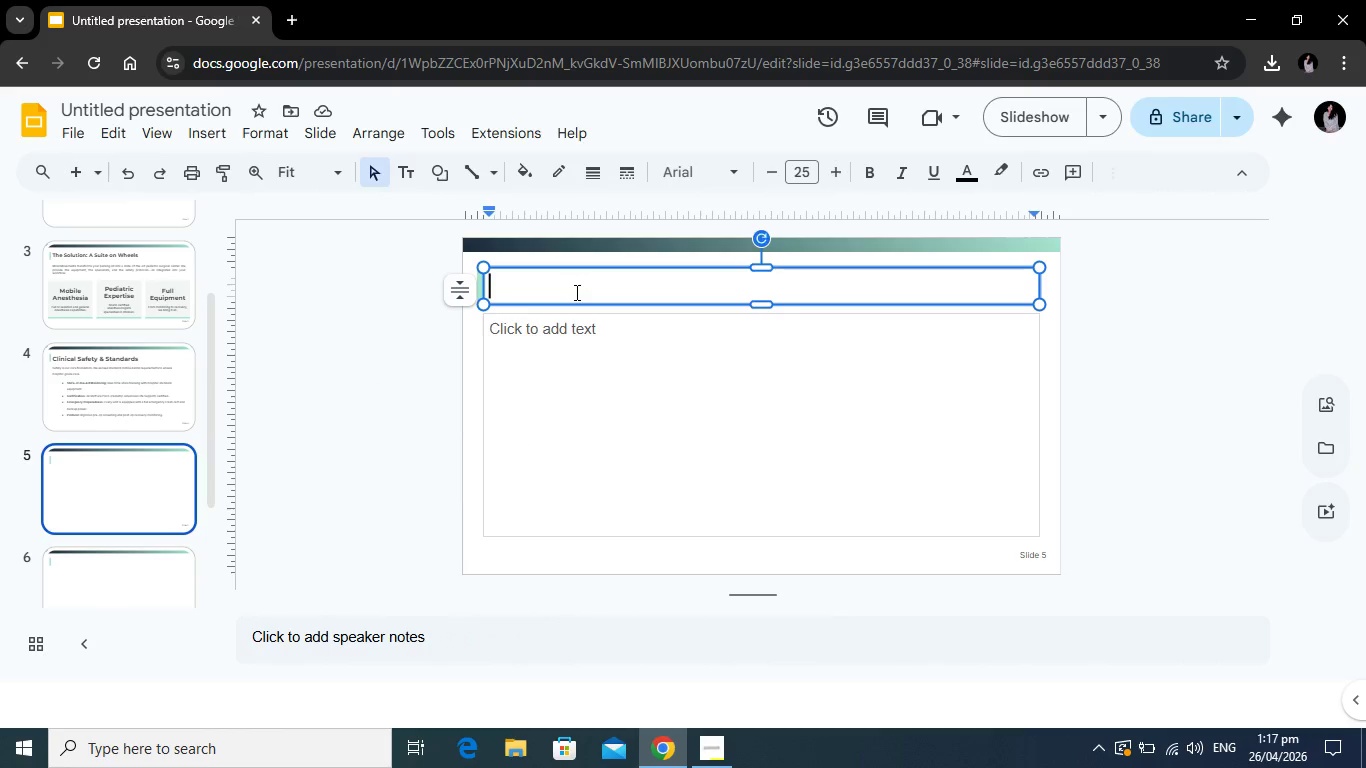 
type(Pa)
key(Backspace)
key(Backspace)
type(The Patient Experience)
 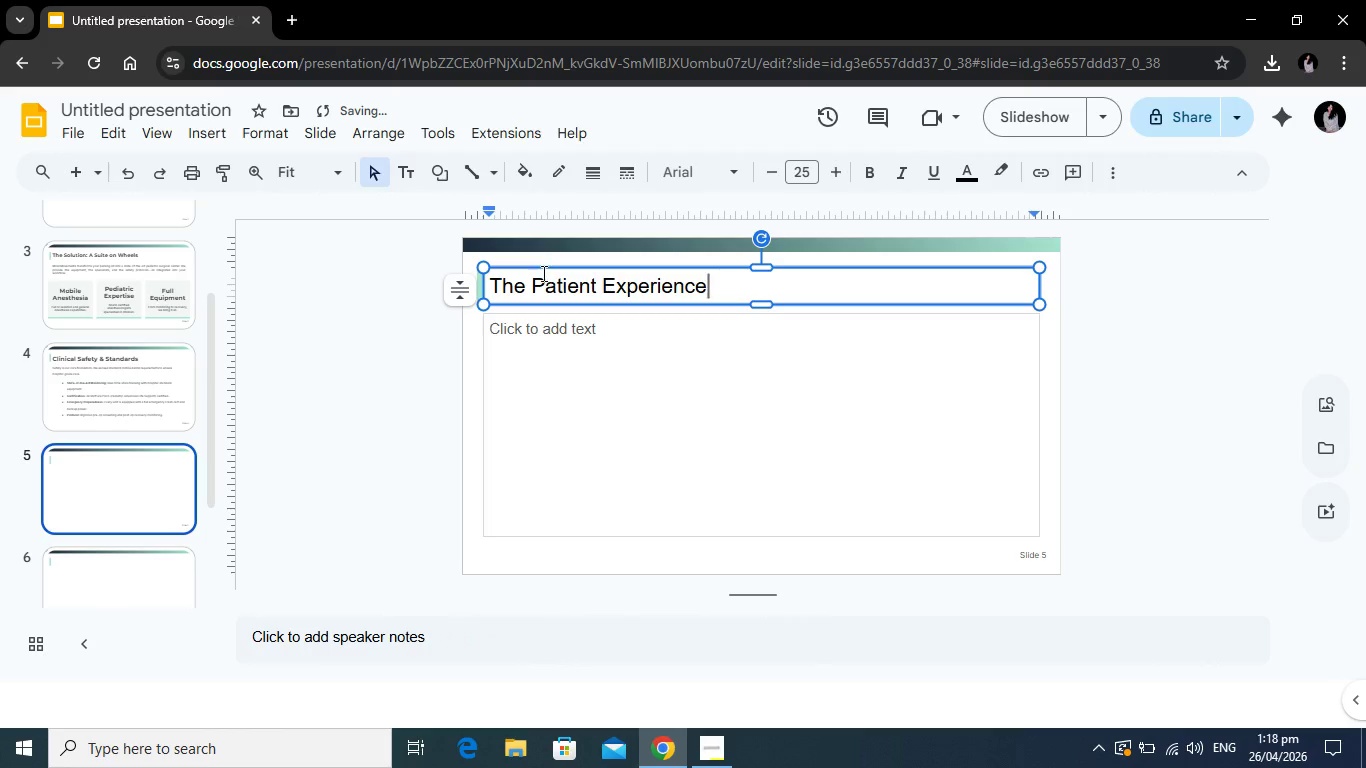 
left_click_drag(start_coordinate=[708, 288], to_coordinate=[494, 280])
 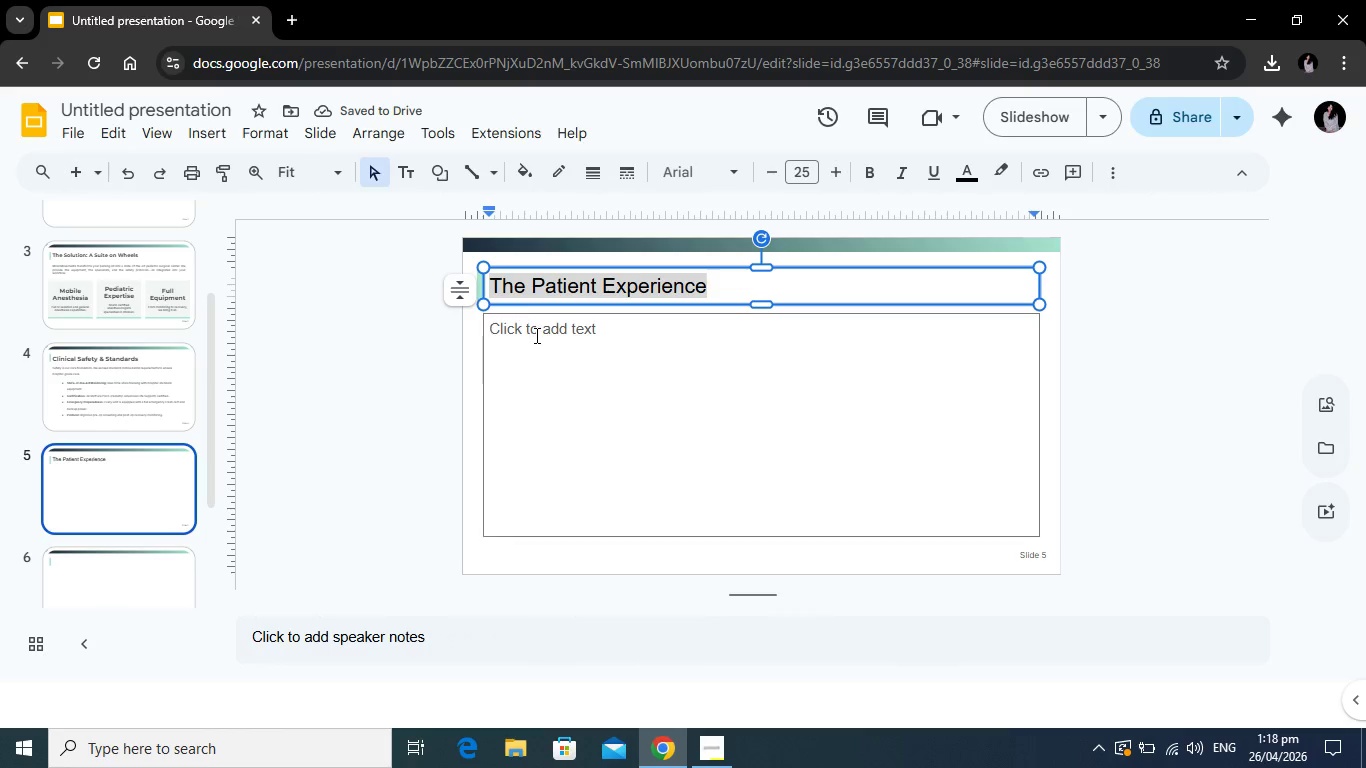 
left_click([535, 335])
 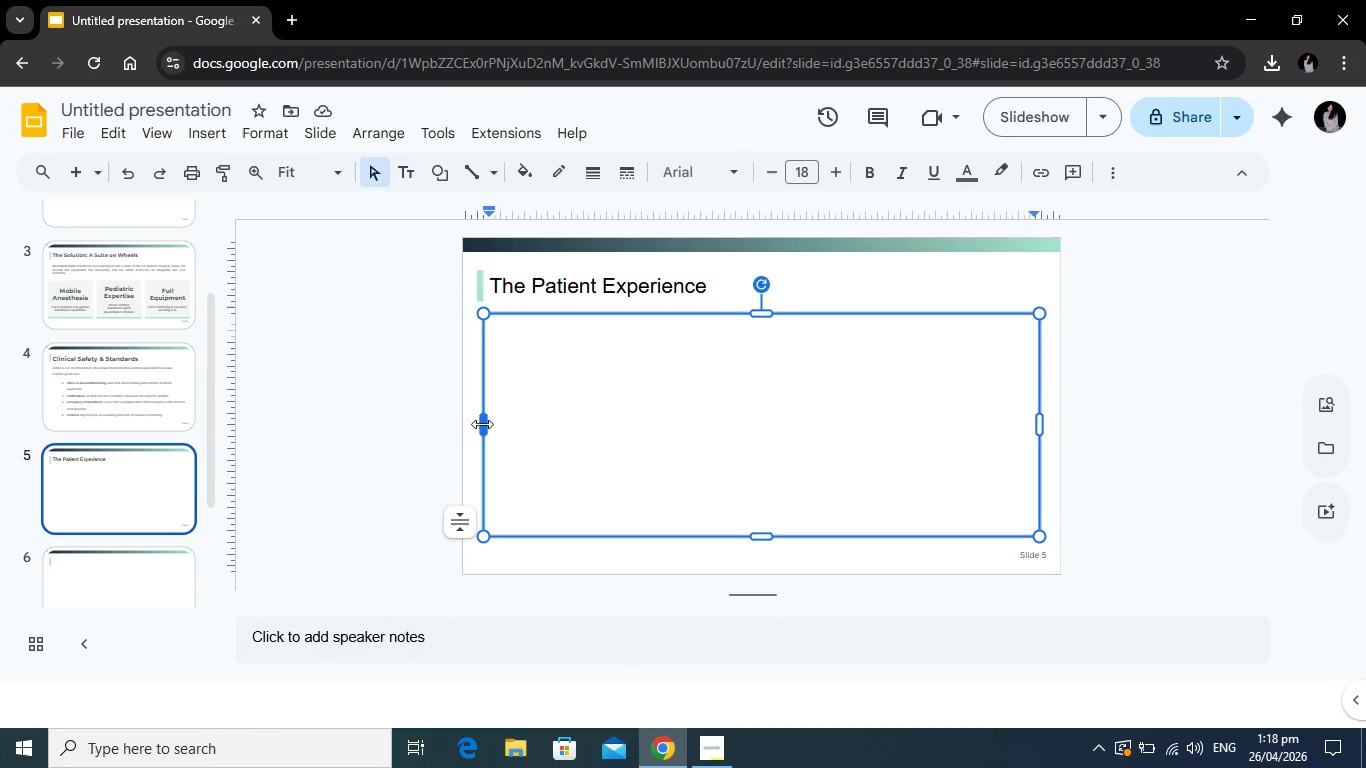 
left_click_drag(start_coordinate=[483, 425], to_coordinate=[759, 426])
 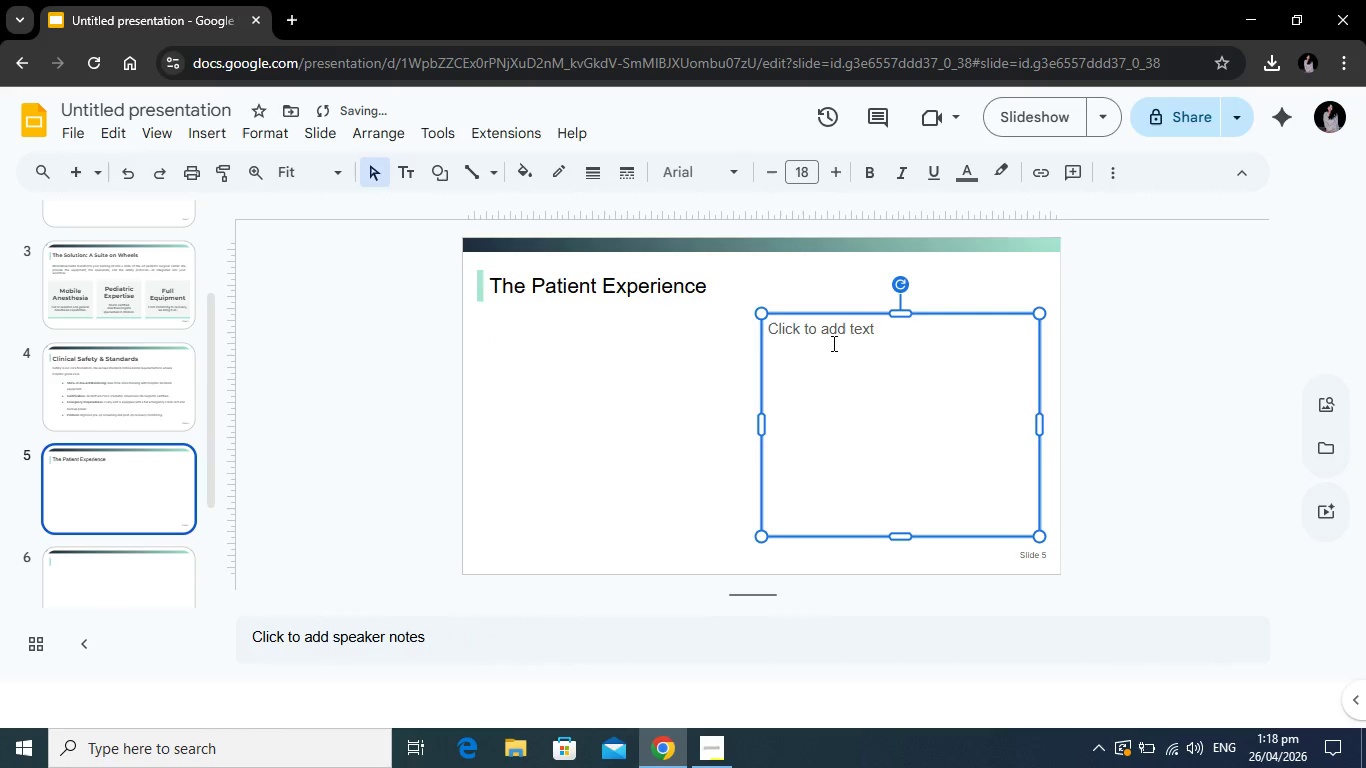 
left_click([832, 343])
 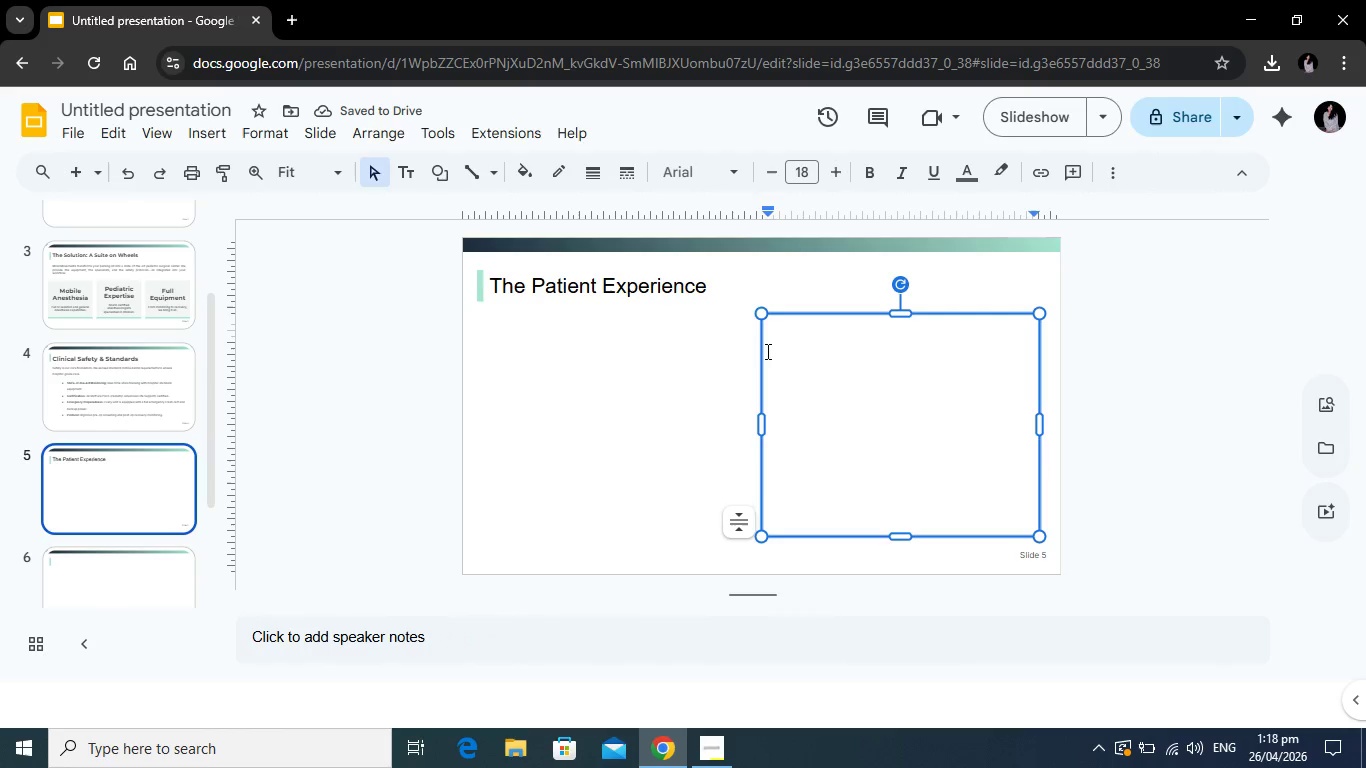 
wait(5.59)
 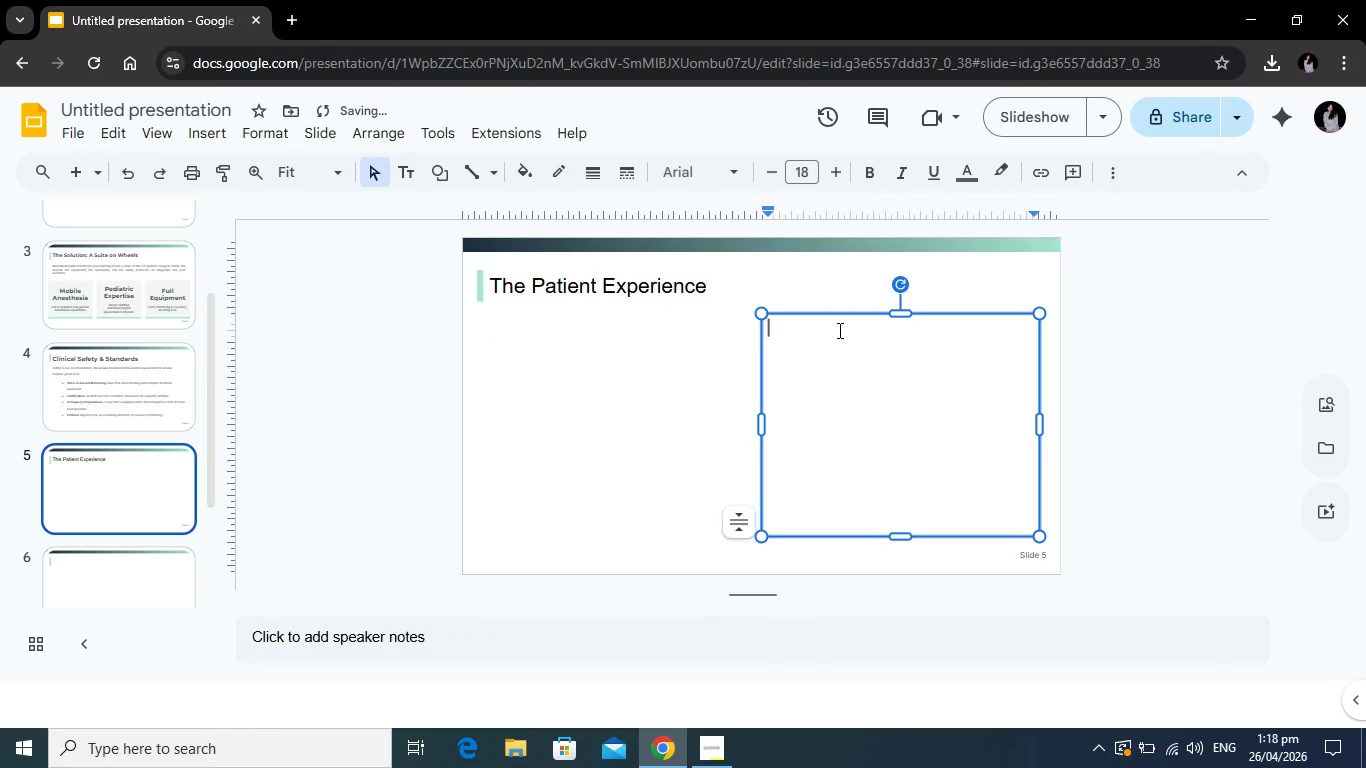 
type(Familiarity Breeds Comfort)
 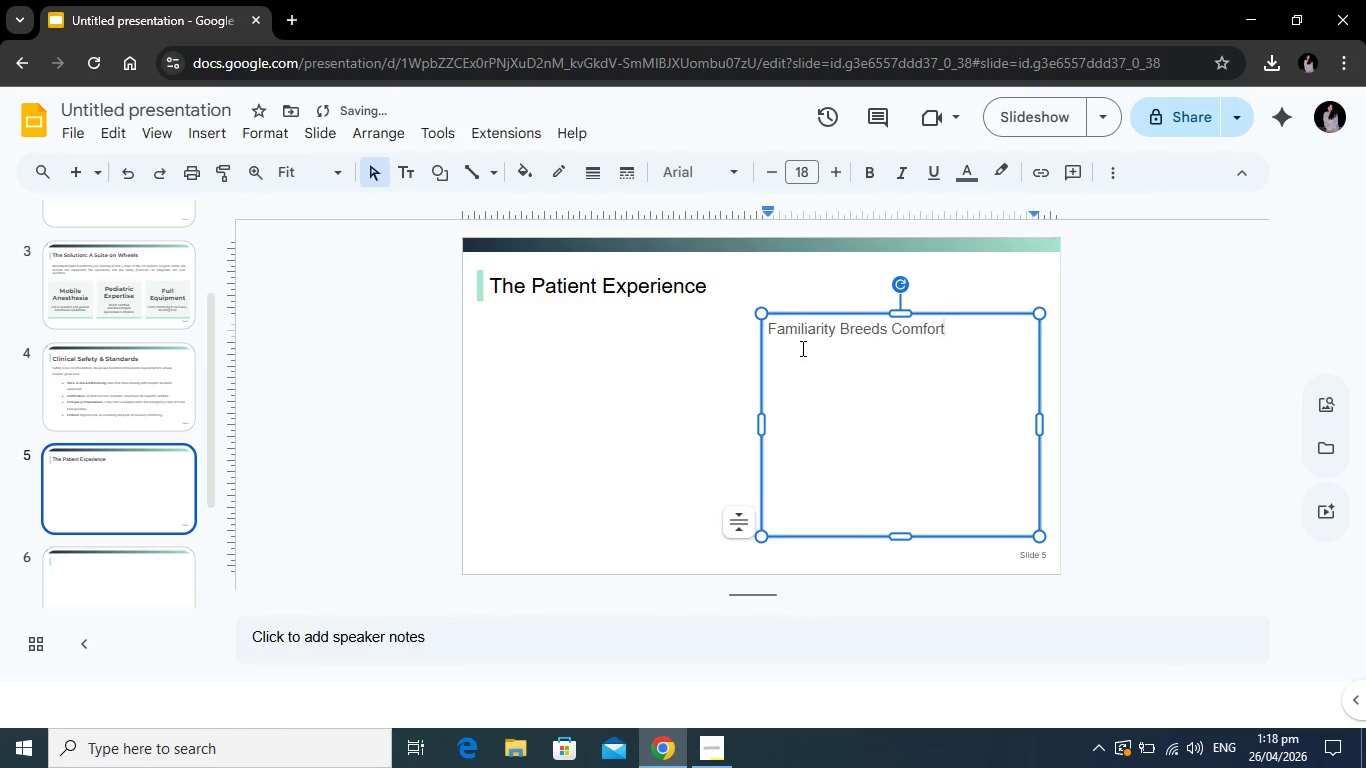 
key(Enter)
 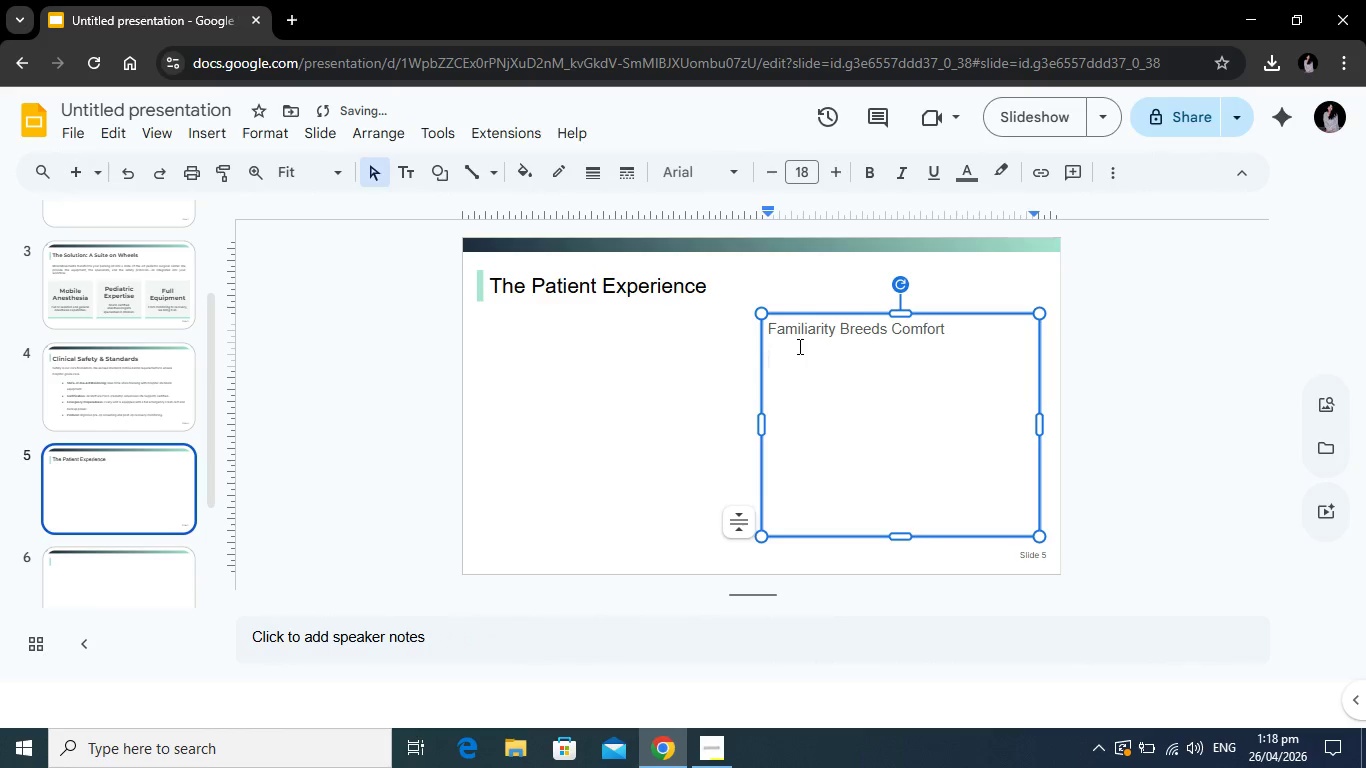 
type(Children feel safer in the office they know. No sterile hospital corridors or intimidating surgical )
 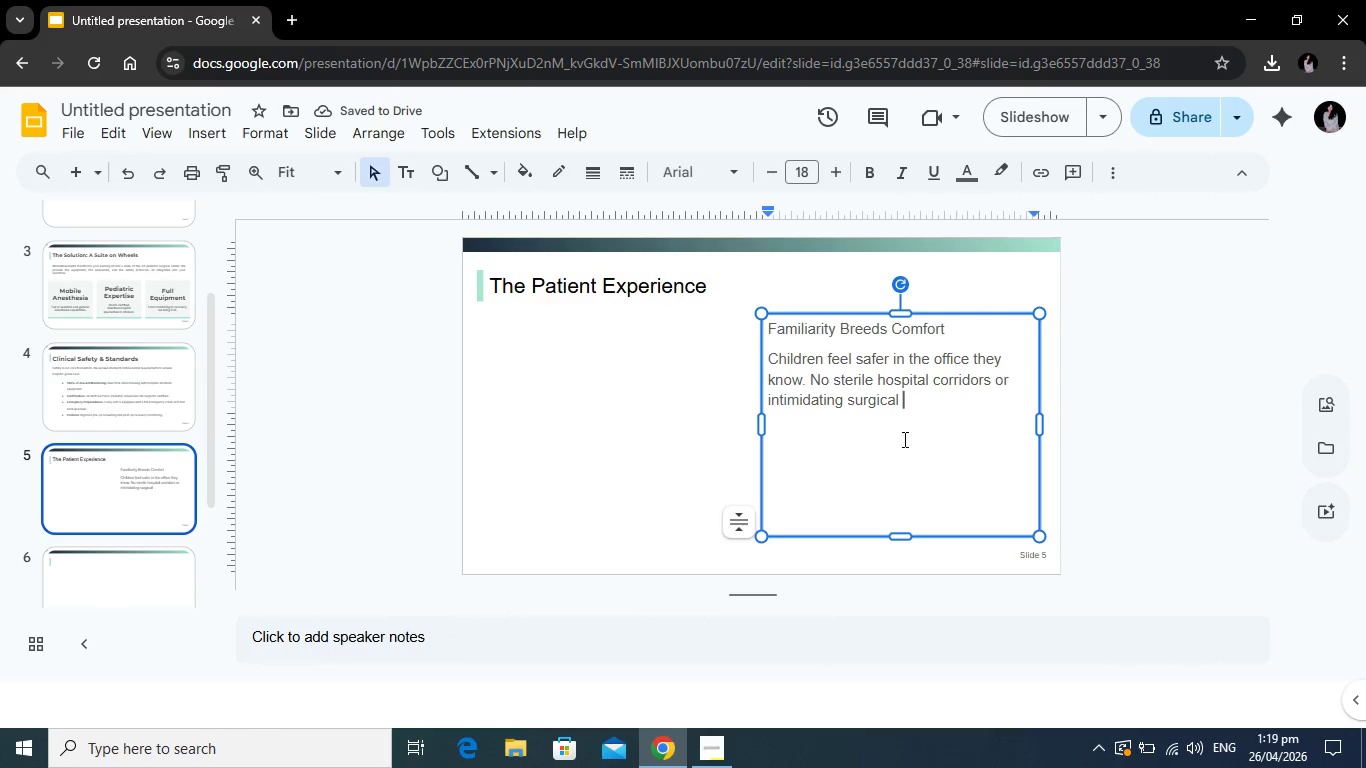 
wait(5.5)
 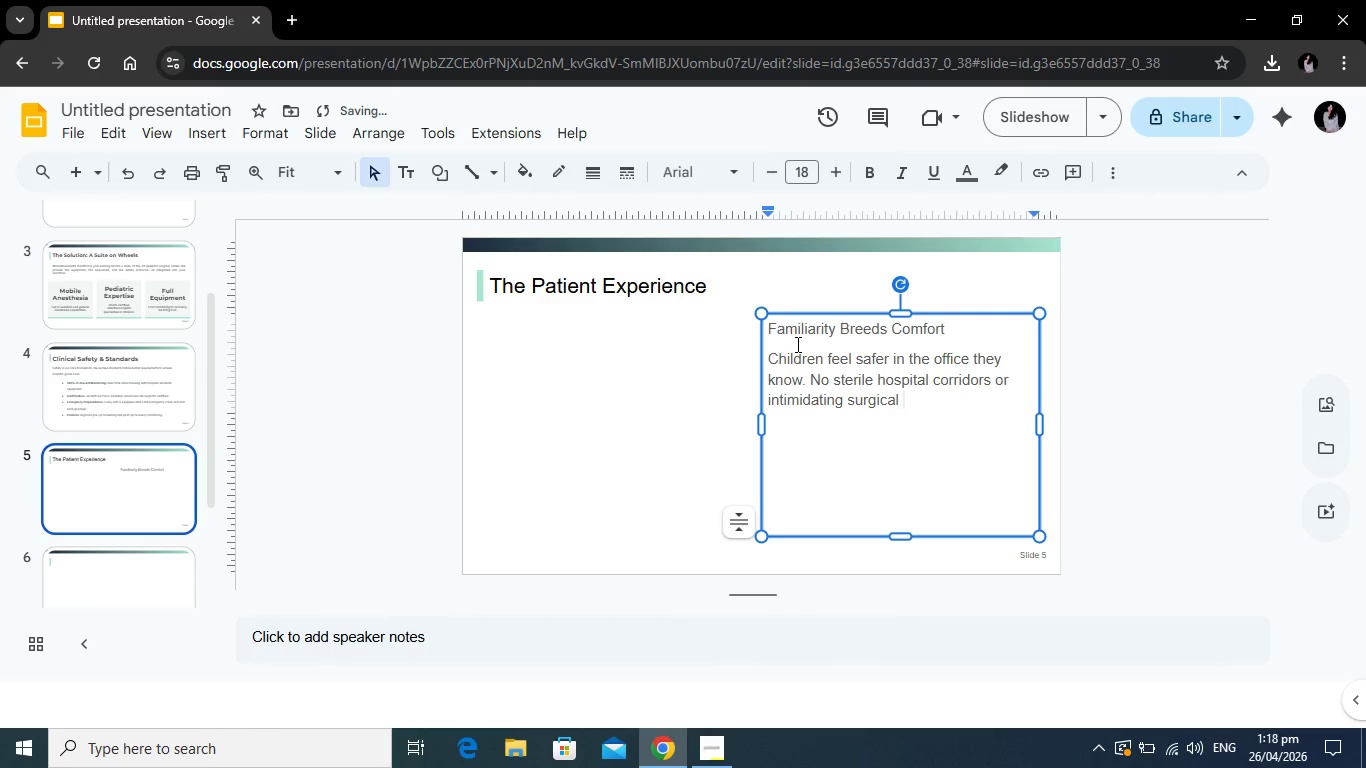 
type(wings.)
 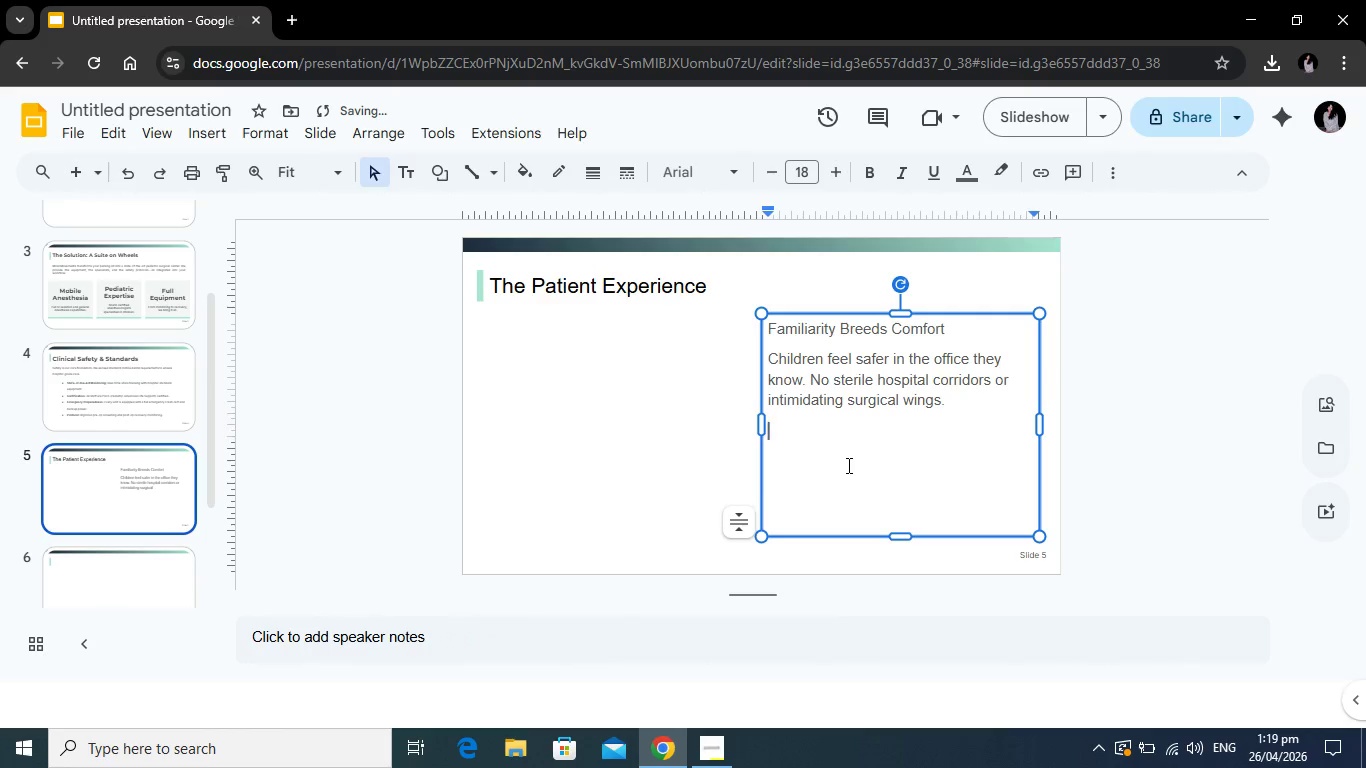 
key(Enter)
 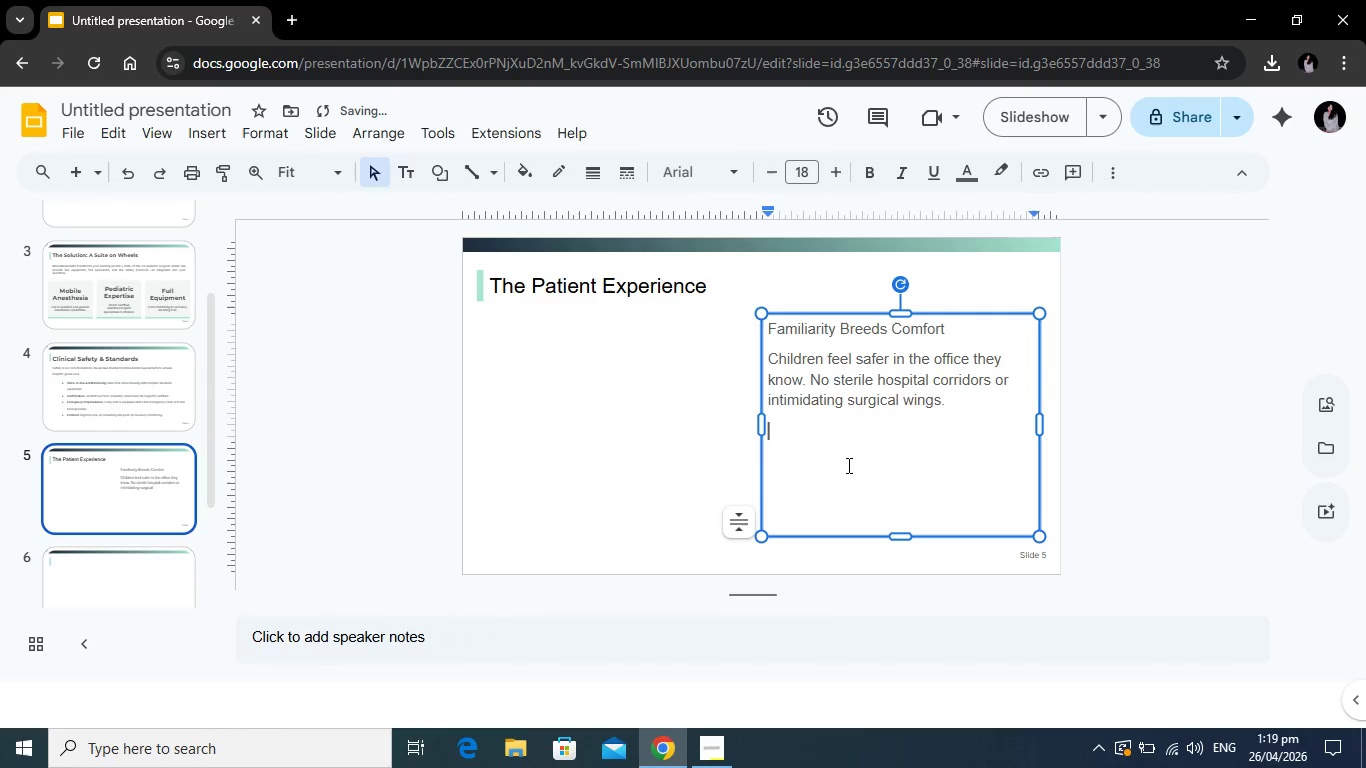 
key(Enter)
 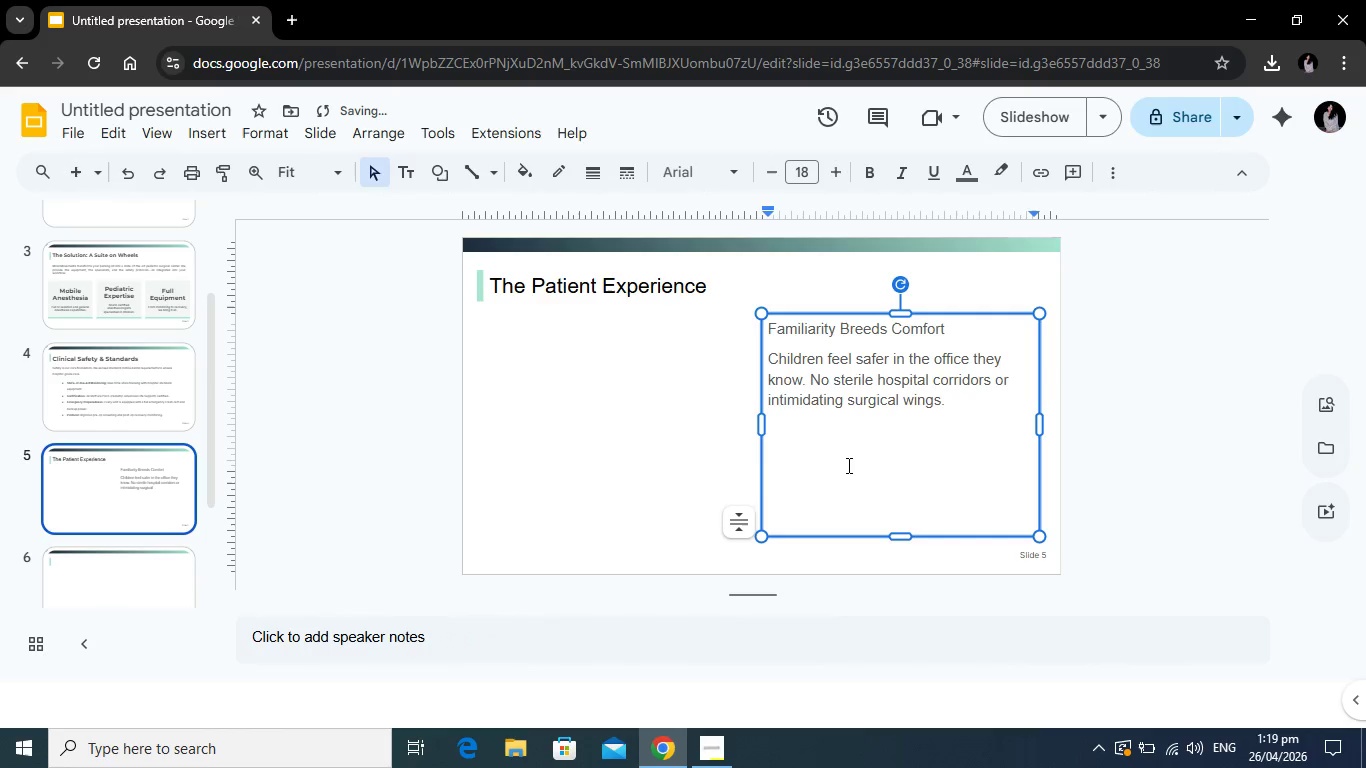 
type(Convenience for Parents)
 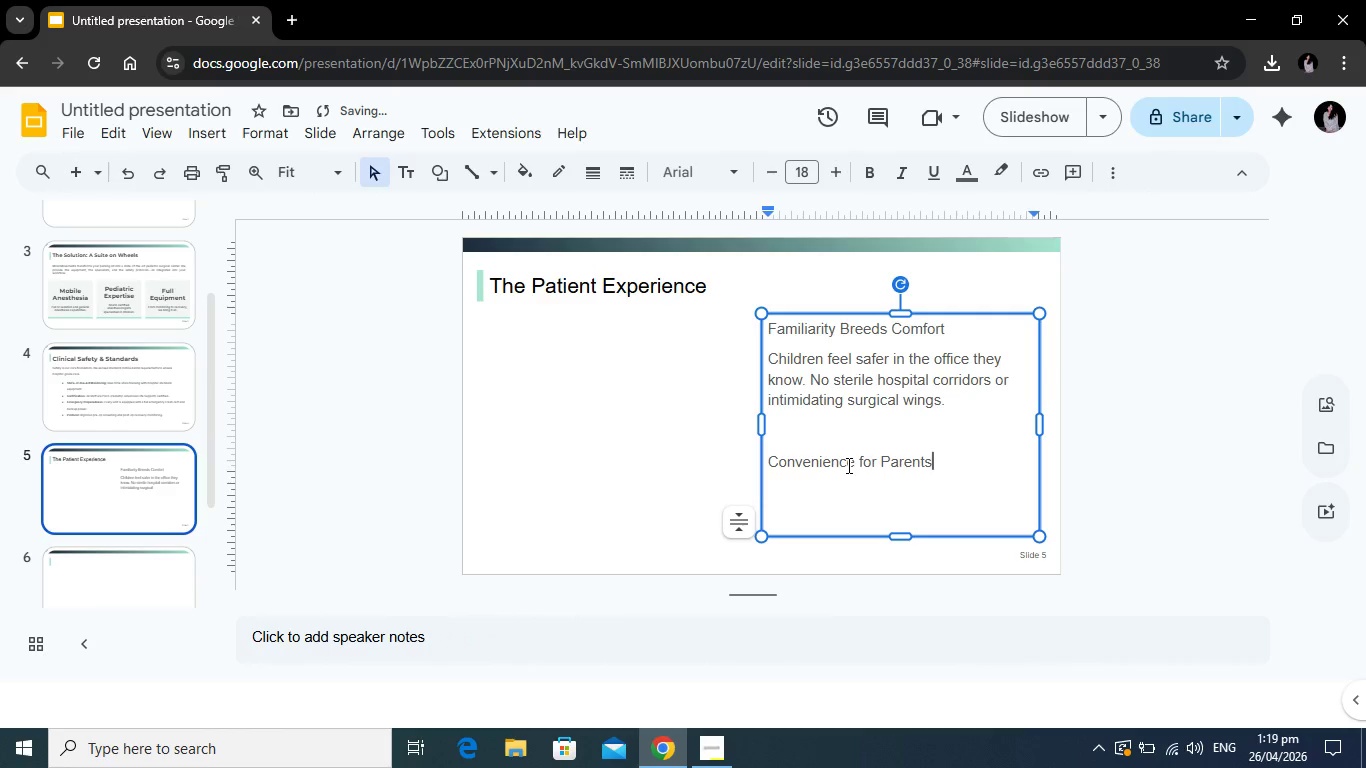 
key(Enter)
 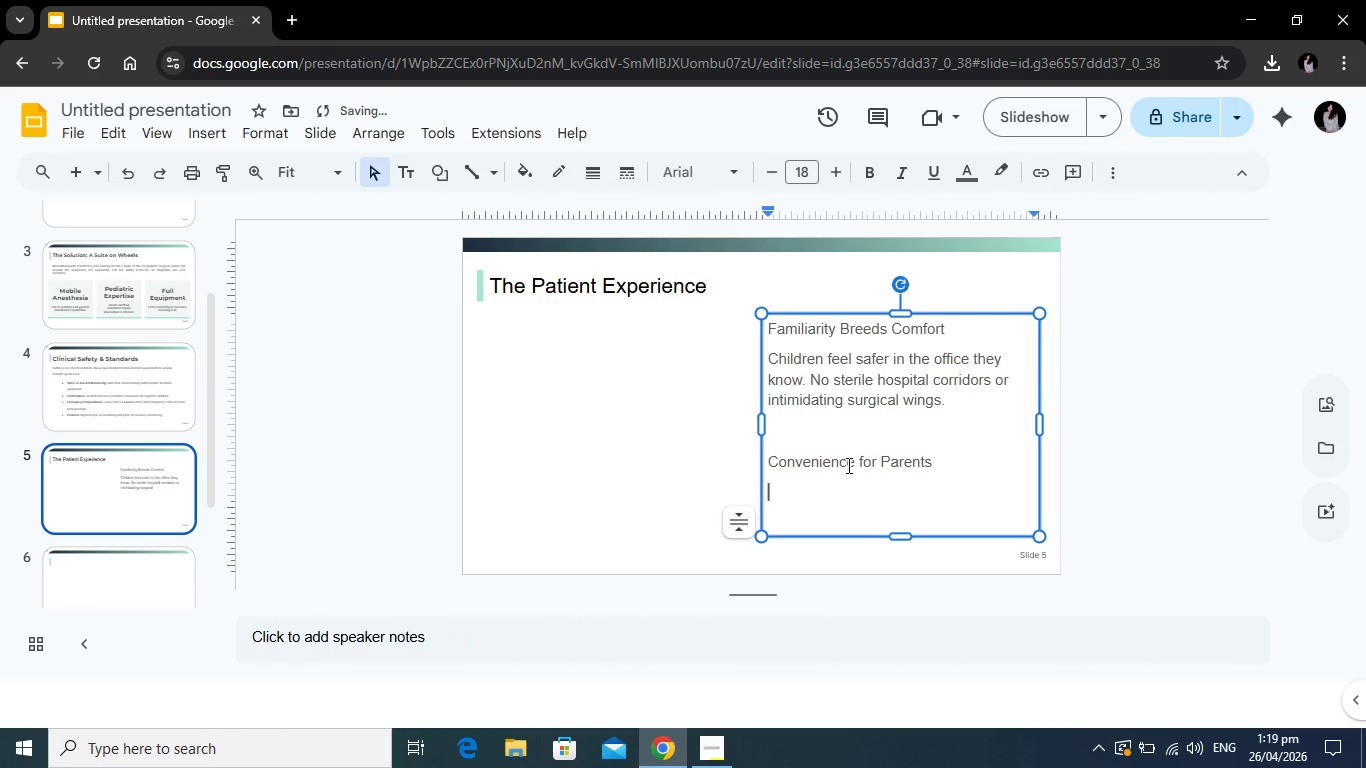 
type(One location for consultations.)
key(Backspace)
type(, te)
key(Backspace)
type(reatment, and follo-up)
key(Backspace)
key(Backspace)
key(Backspace)
key(Backspace)
type(ow-up. No hi)
key(Backspace)
type(ospital registration mazes.)
 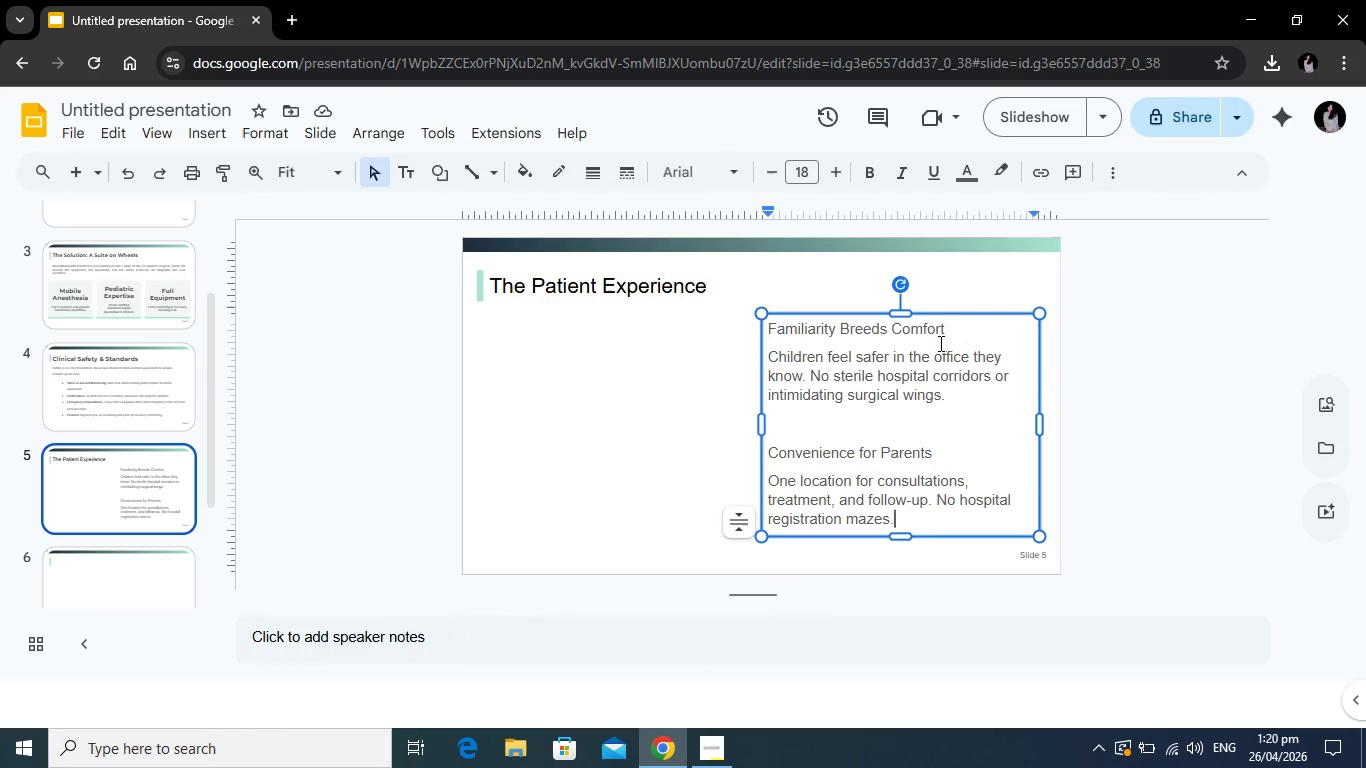 
wait(25.25)
 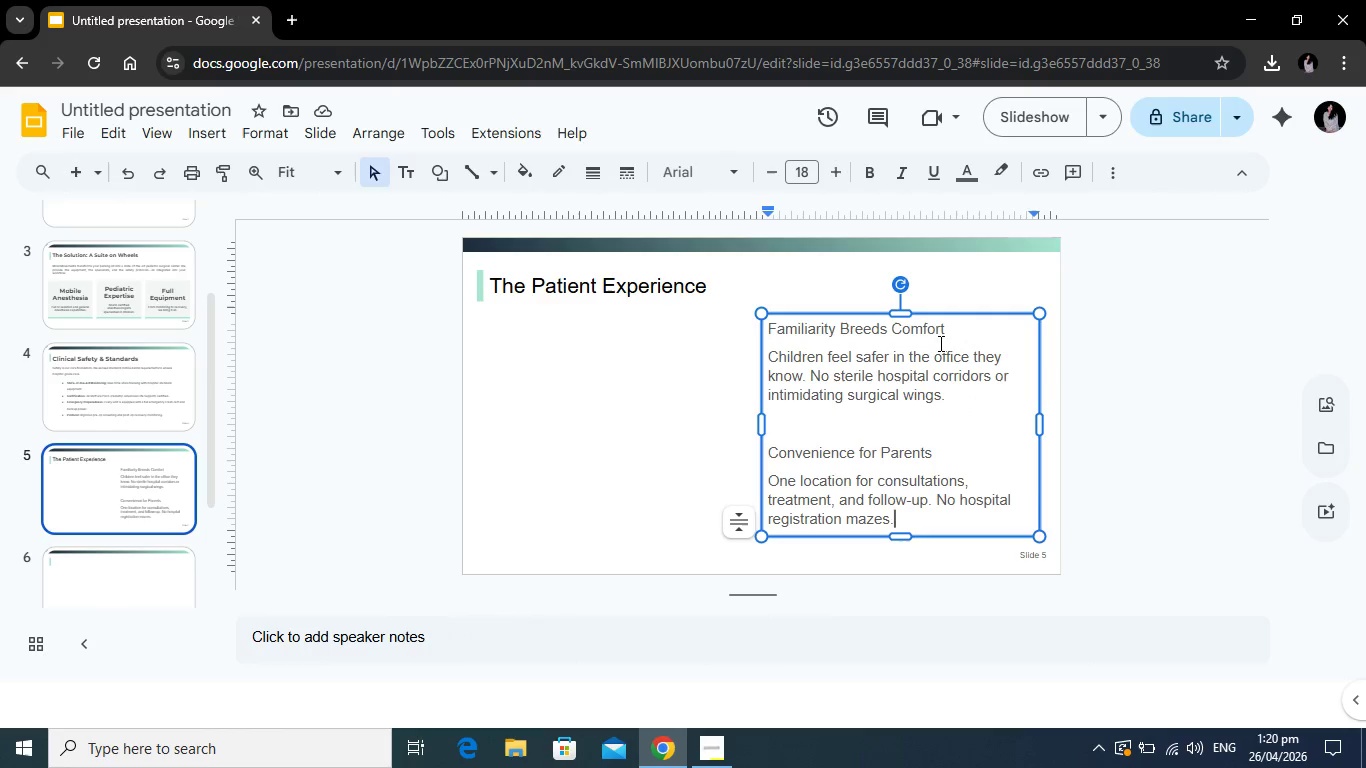 
left_click_drag(start_coordinate=[929, 520], to_coordinate=[767, 324])
 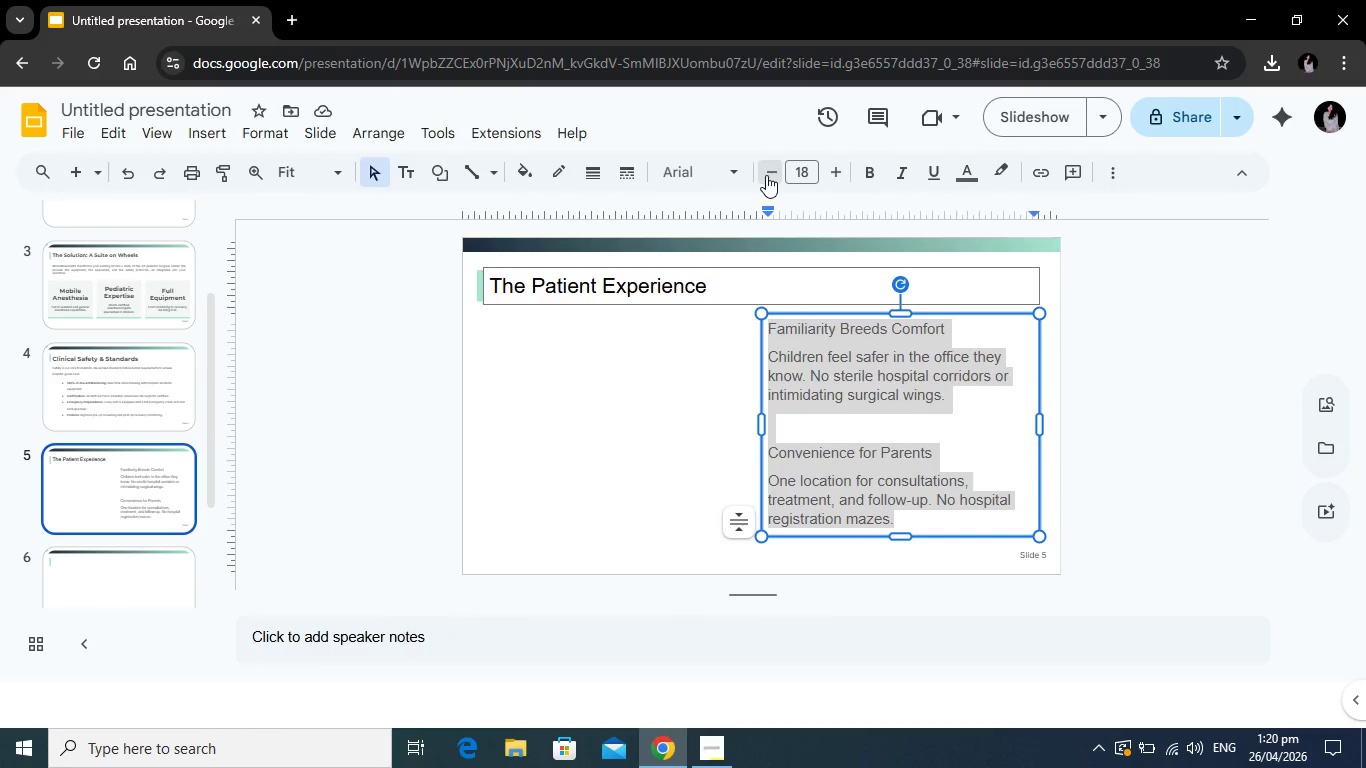 
double_click([766, 175])
 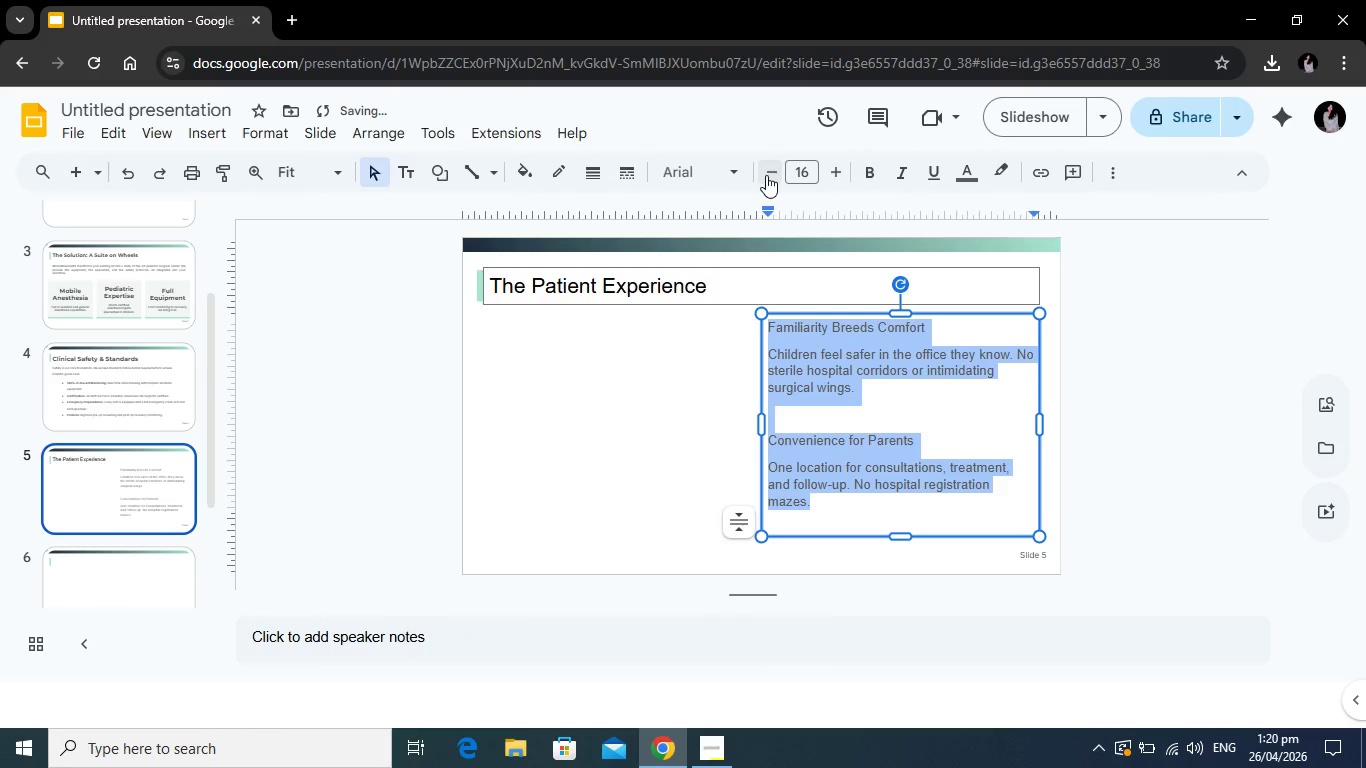 
left_click([766, 175])
 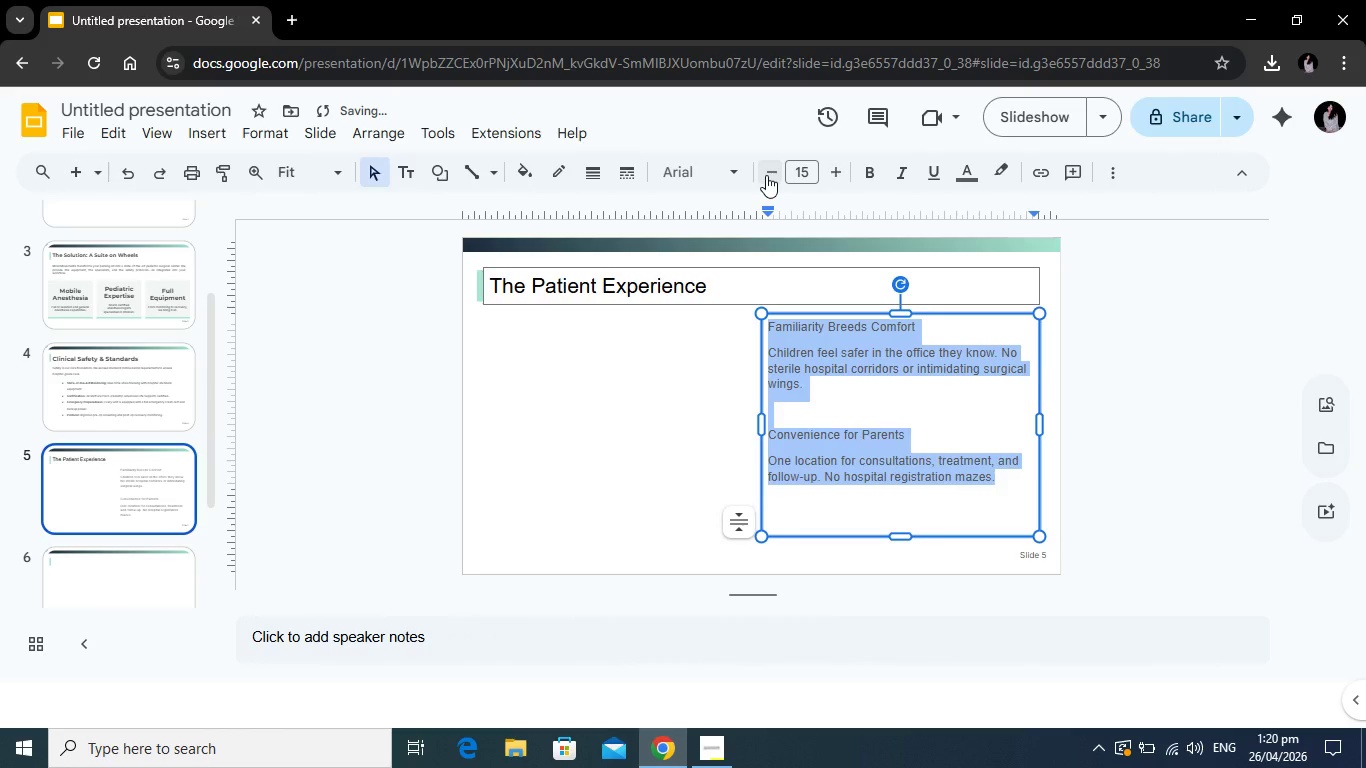 
left_click([766, 175])
 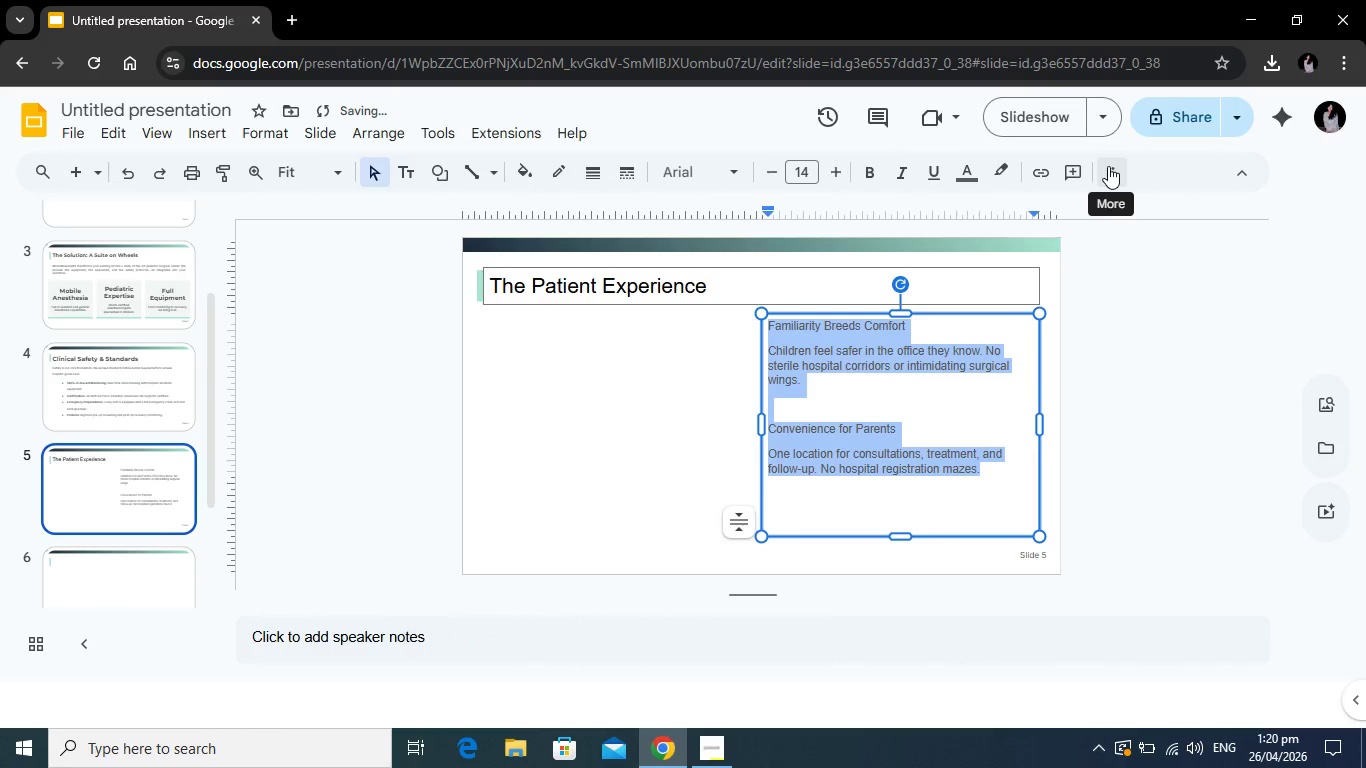 
left_click([1108, 166])
 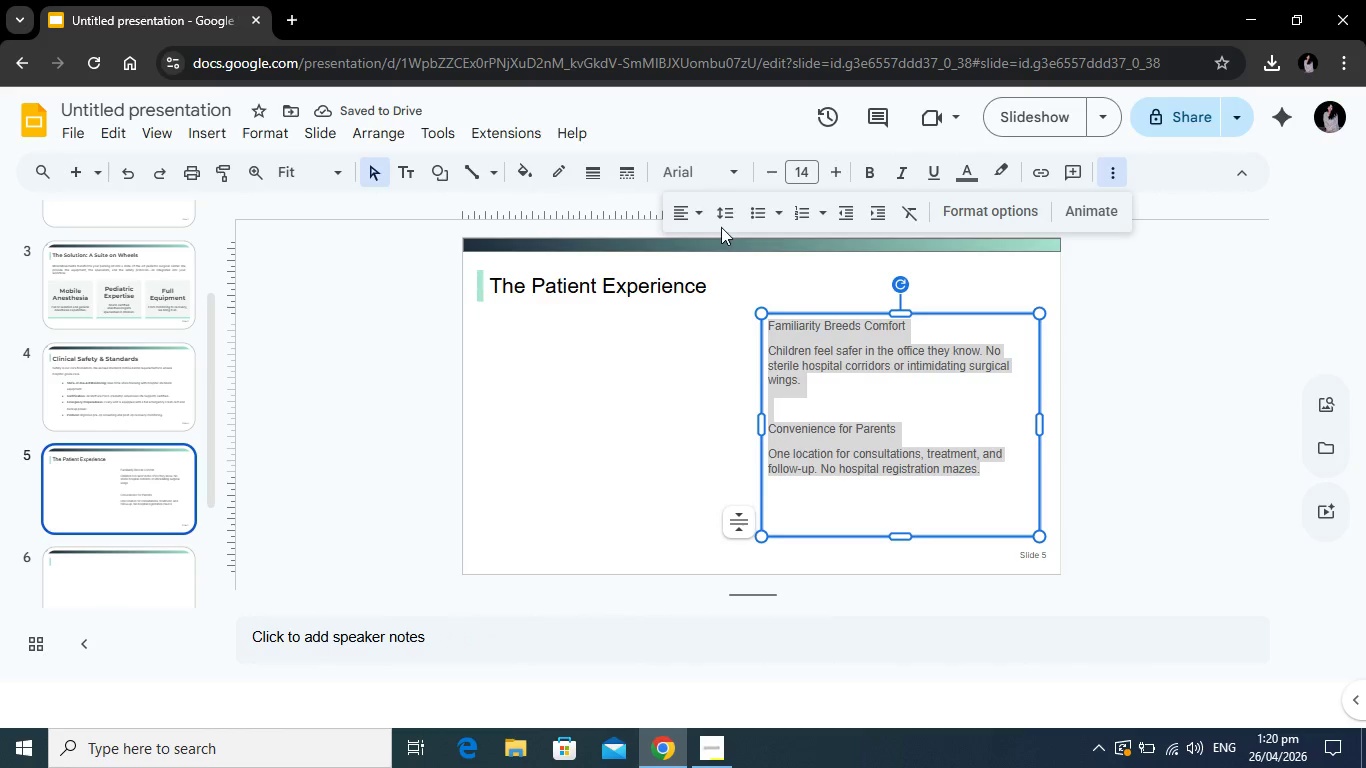 
left_click([728, 215])
 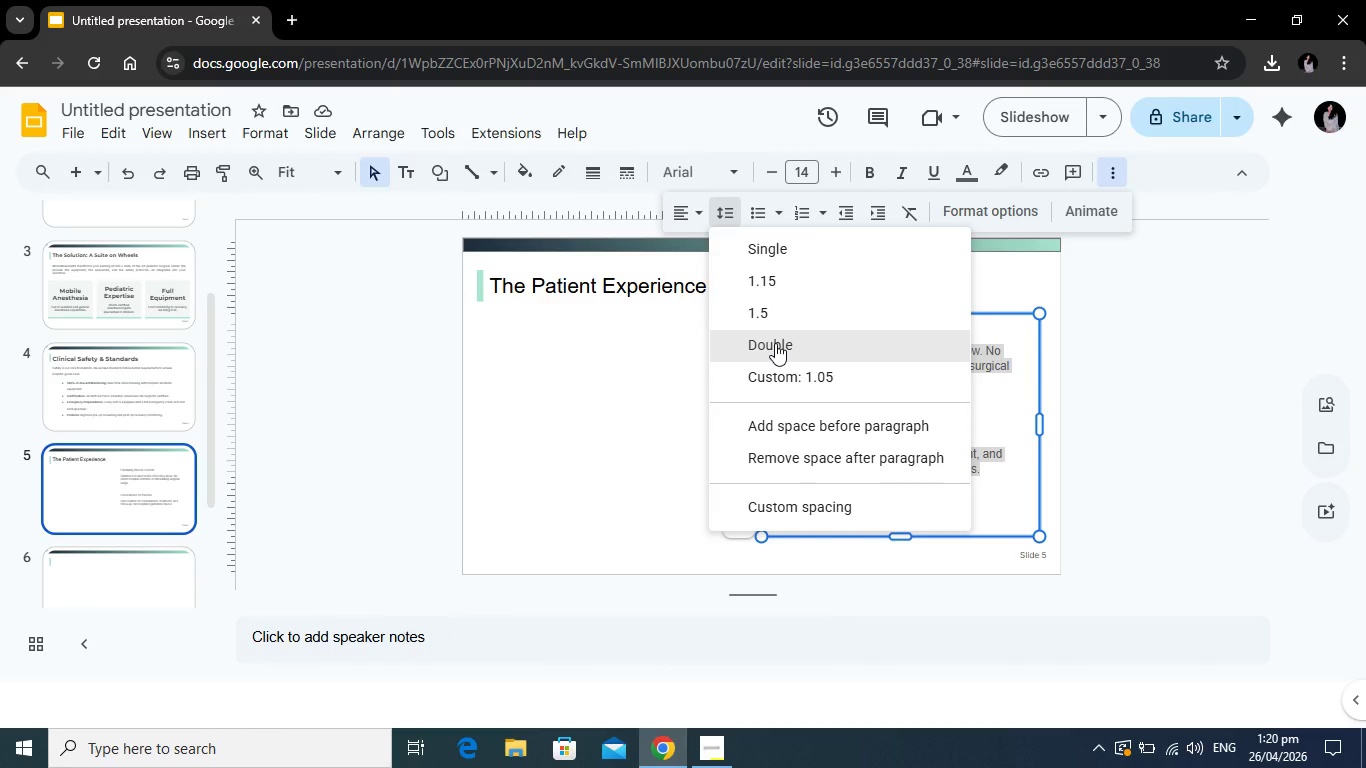 
wait(5.27)
 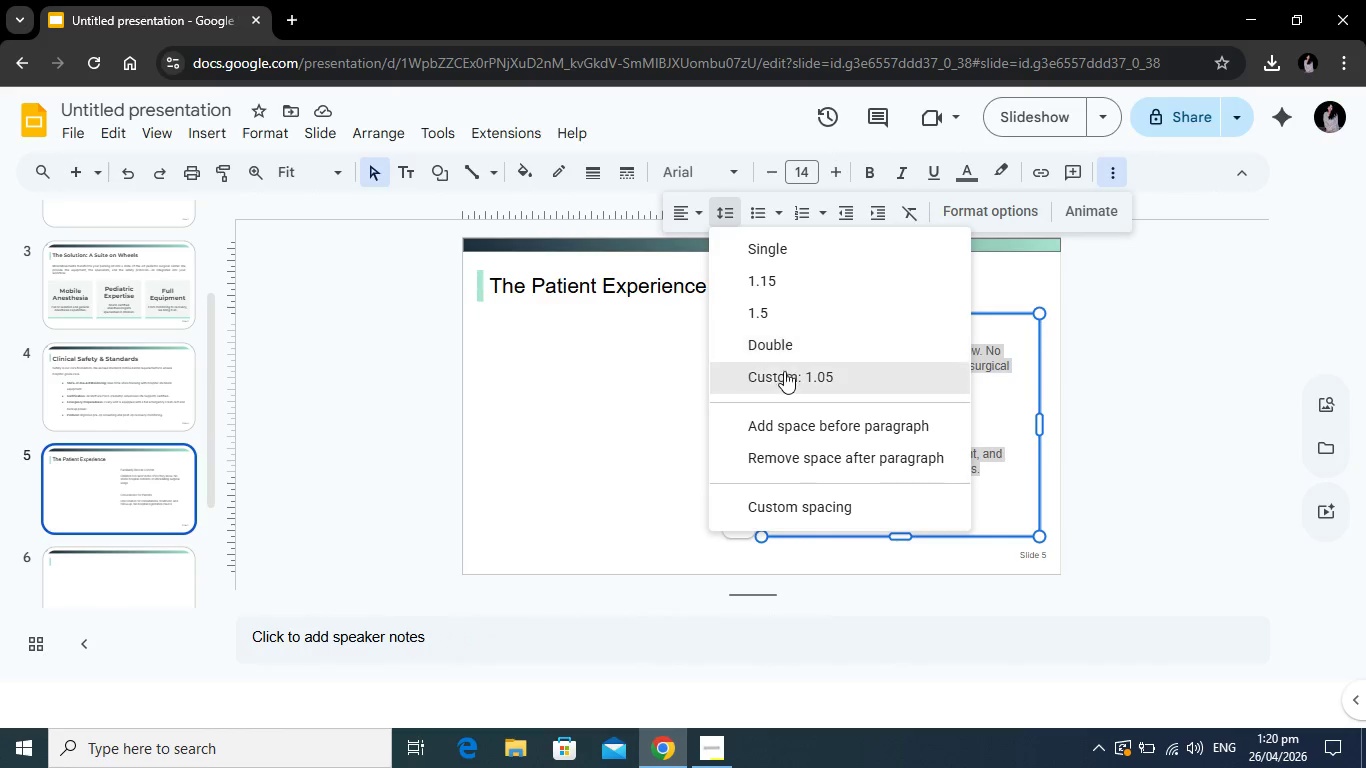 
left_click([775, 342])
 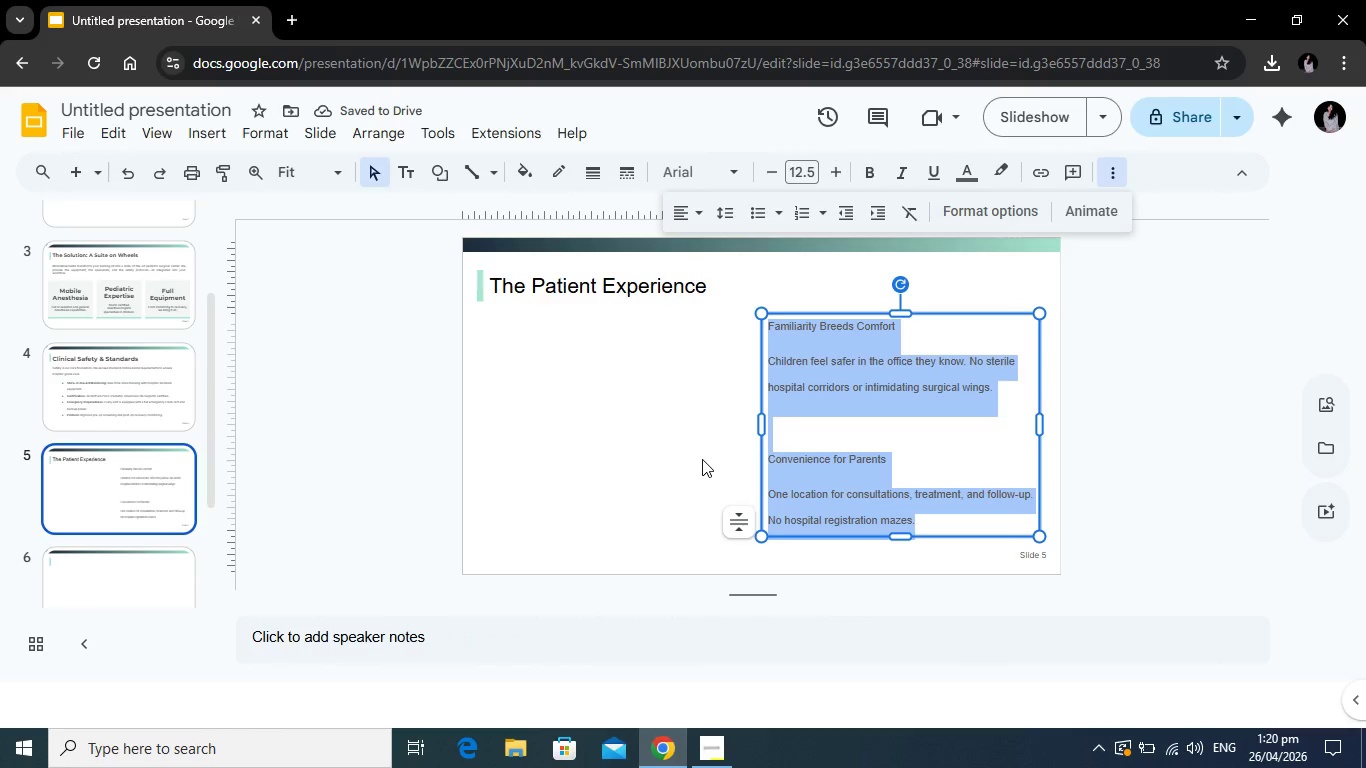 
wait(7.0)
 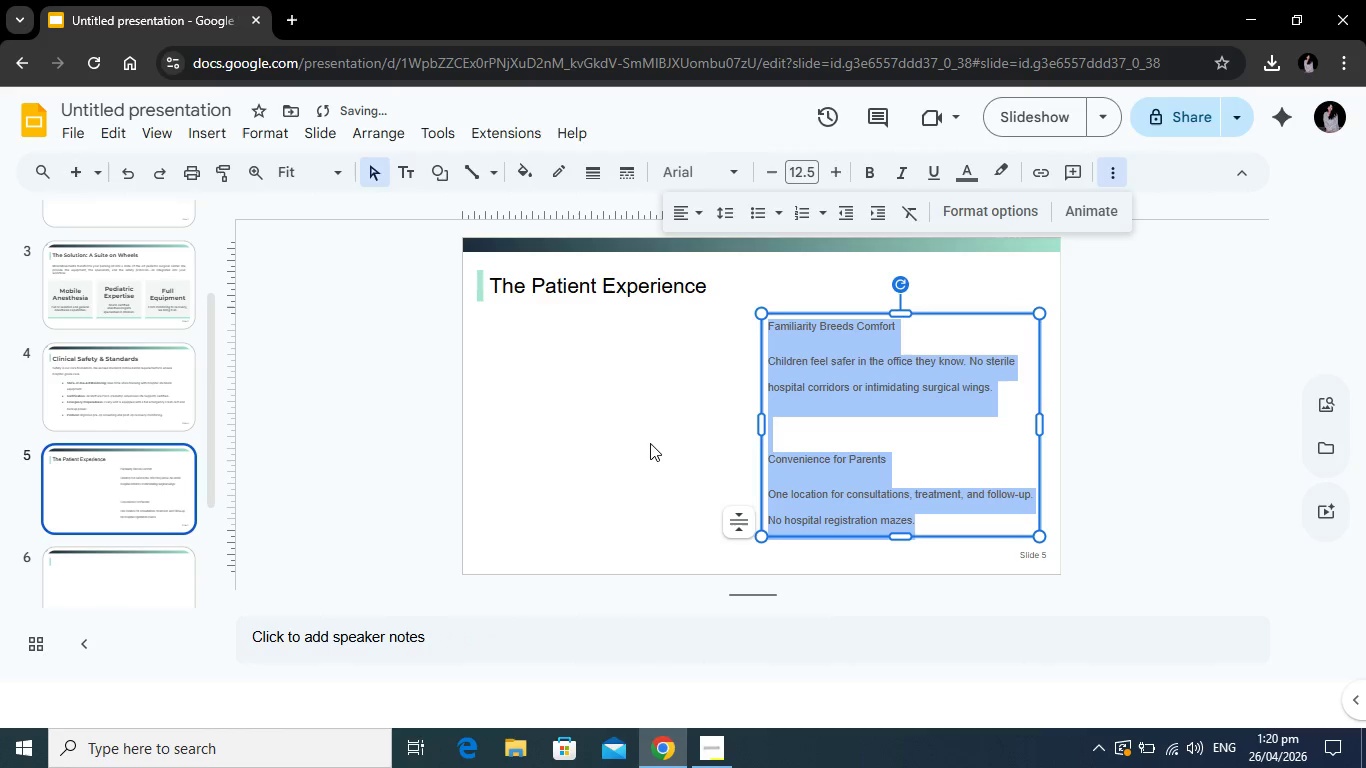 
left_click([869, 466])
 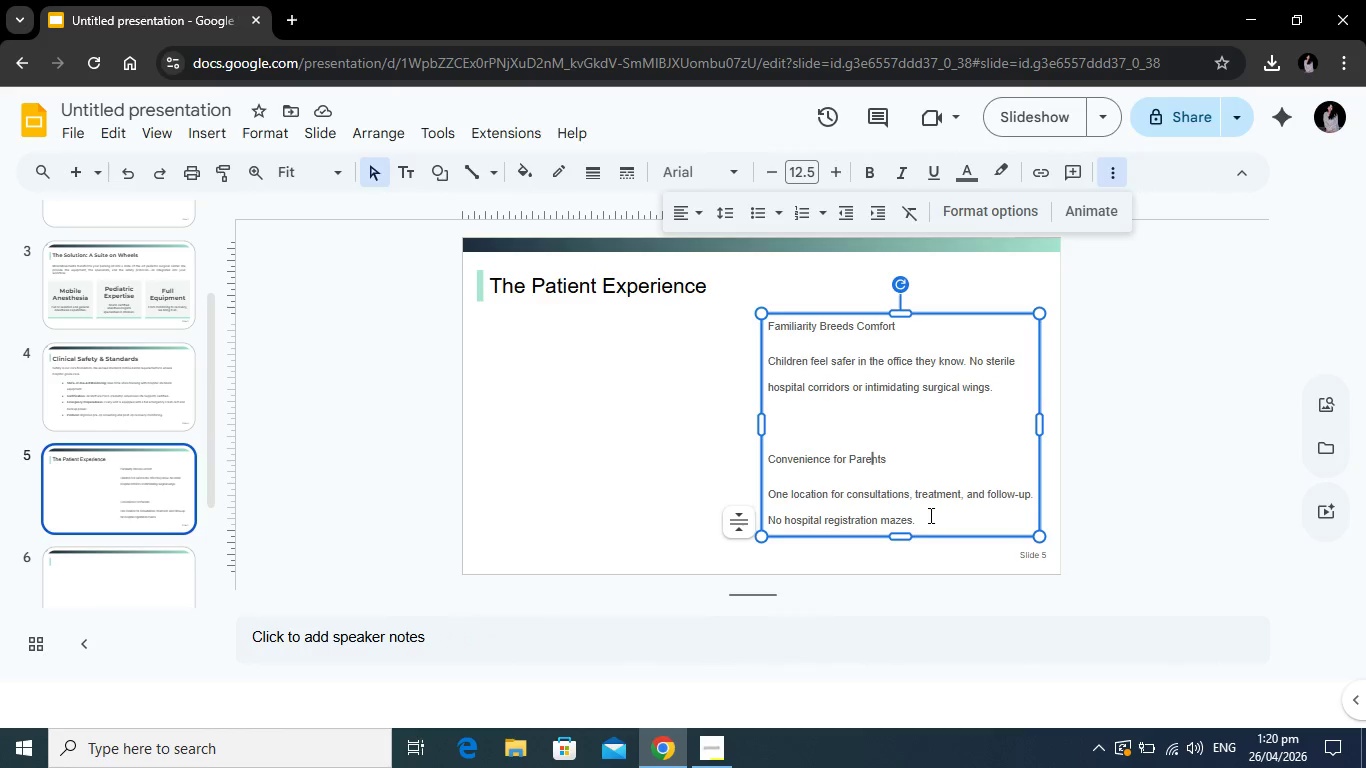 
wait(8.44)
 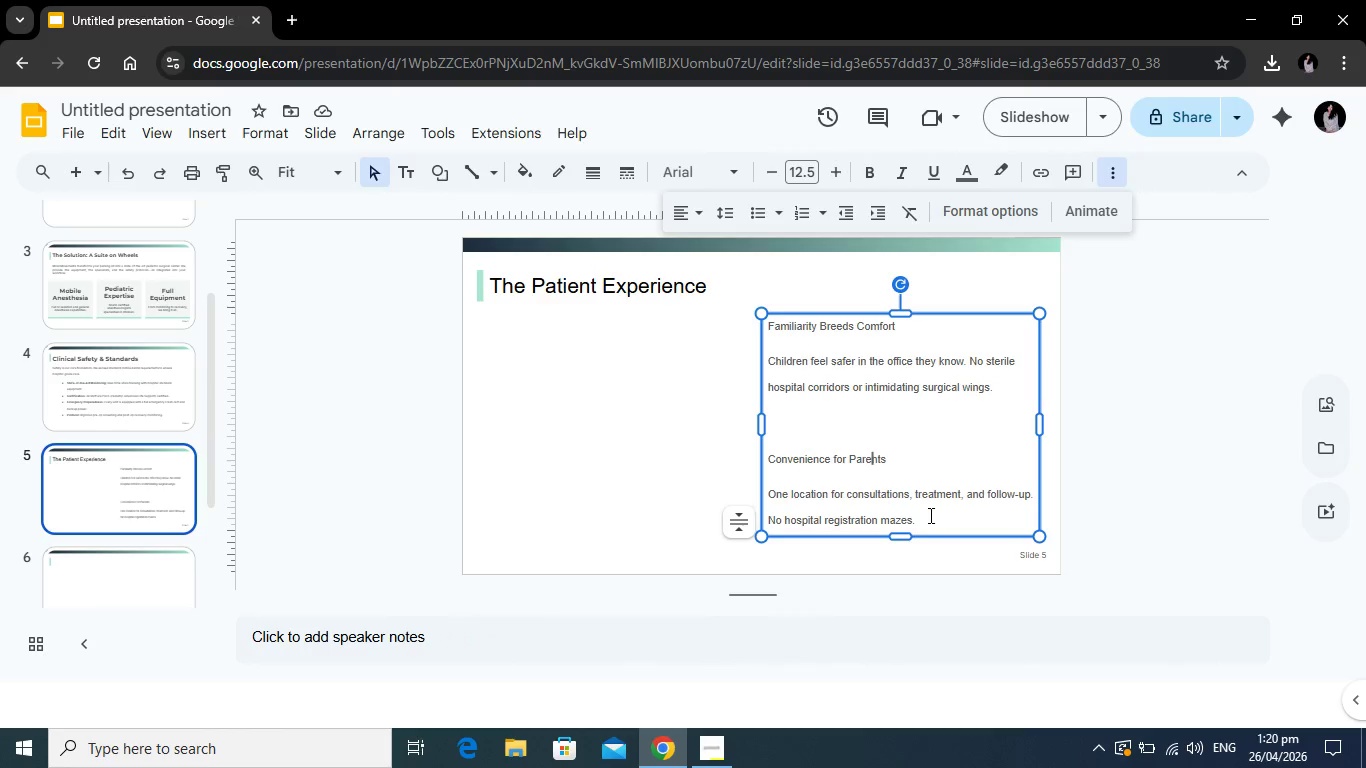 
left_click_drag(start_coordinate=[925, 525], to_coordinate=[767, 489])
 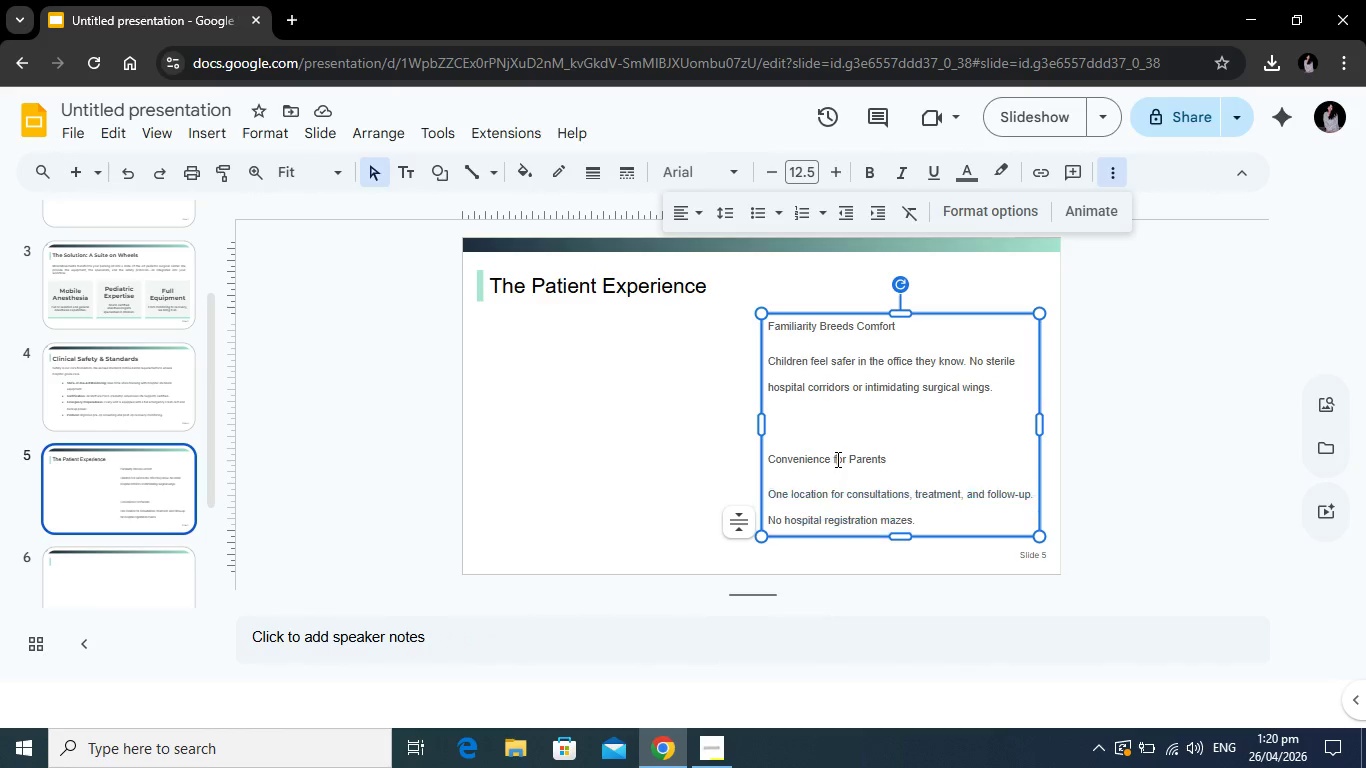 
left_click([834, 460])
 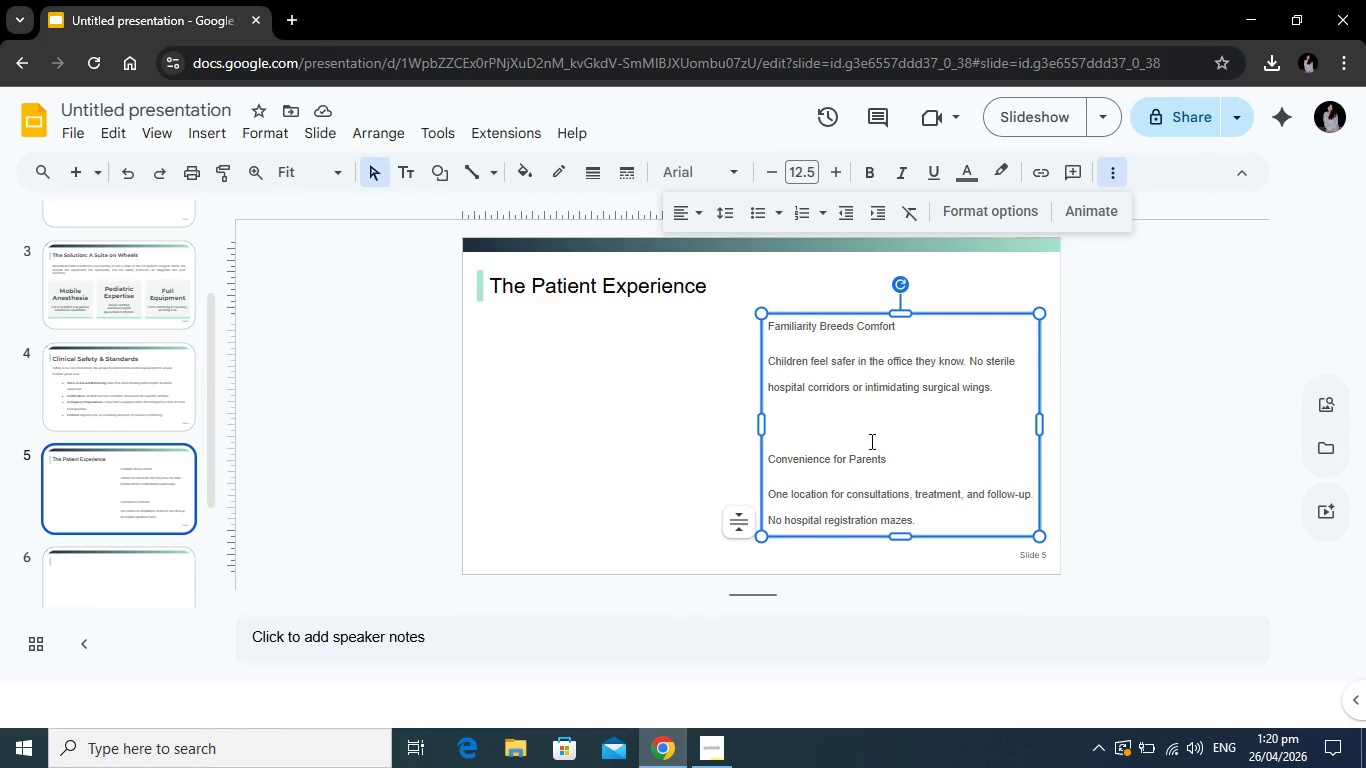 
left_click([868, 441])
 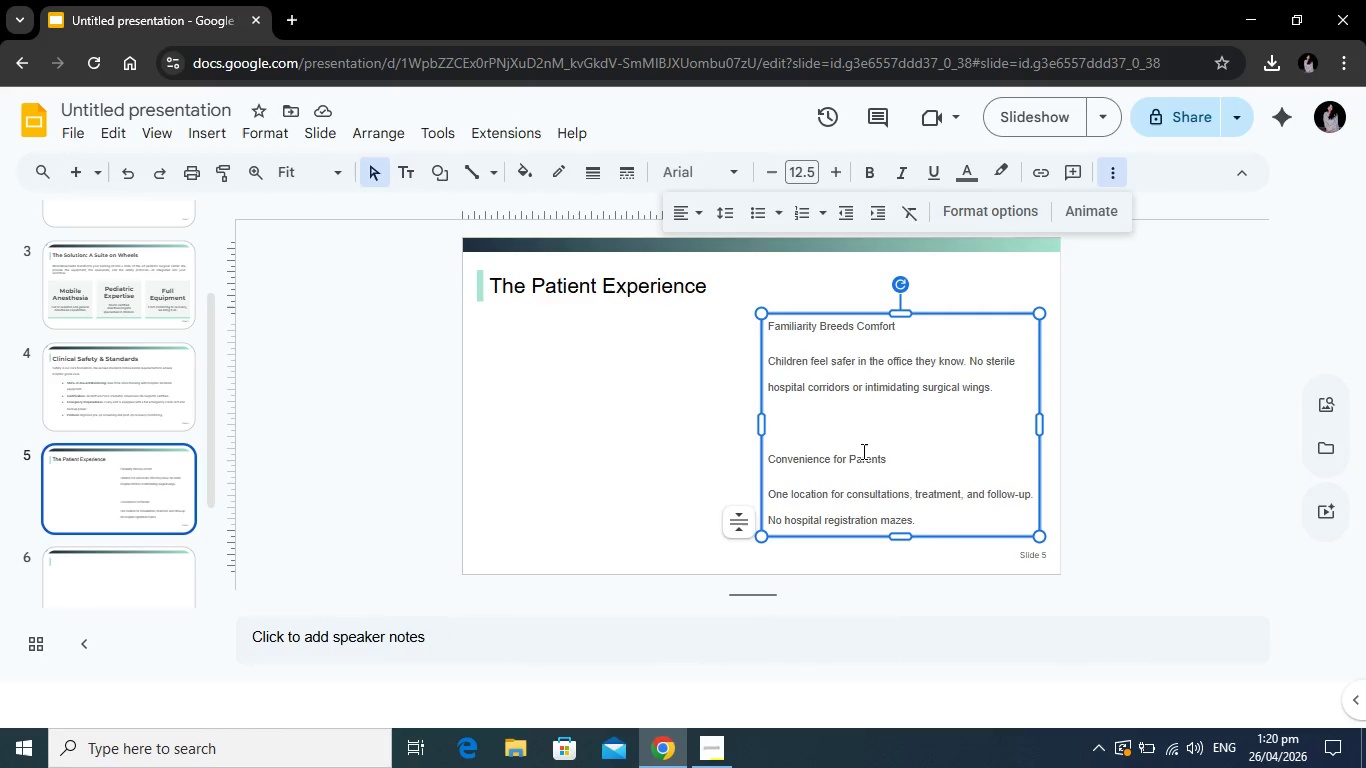 
key(Backspace)
 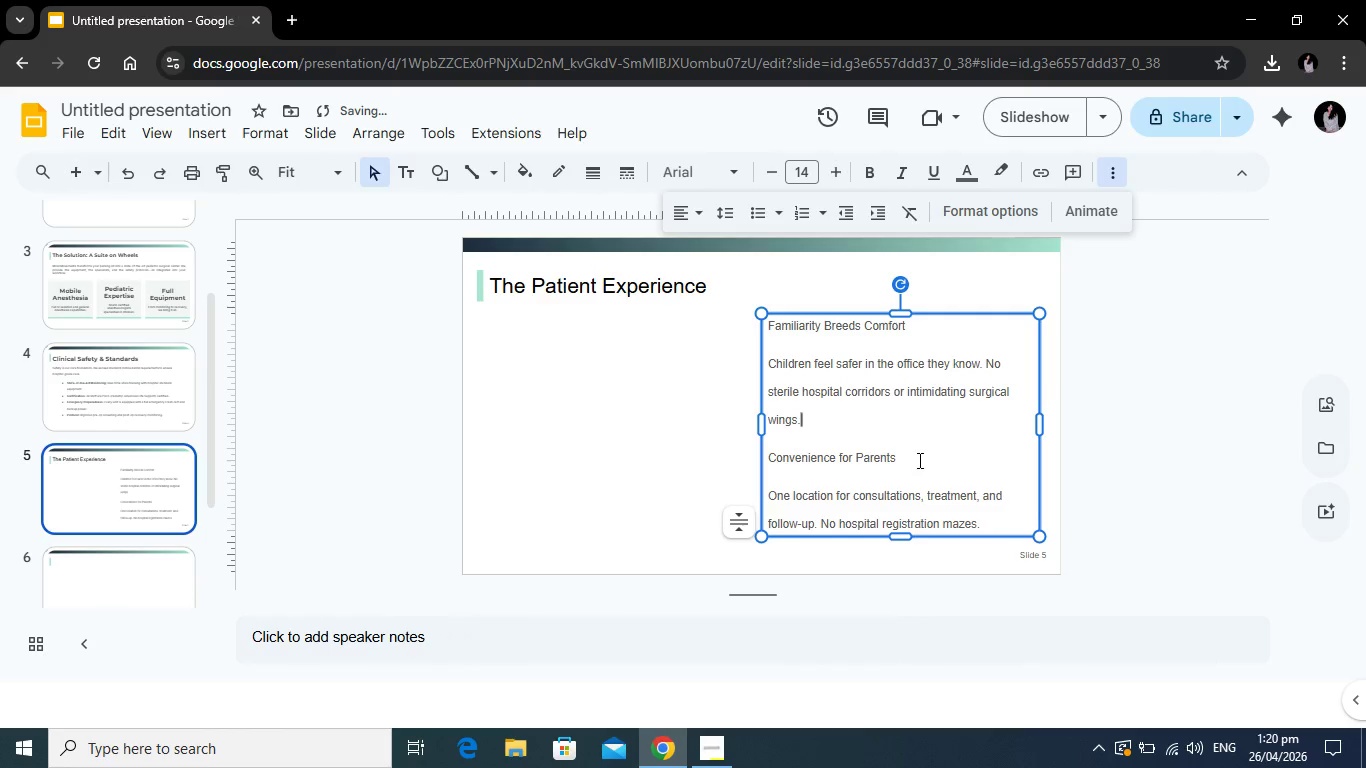 
left_click_drag(start_coordinate=[918, 460], to_coordinate=[768, 457])
 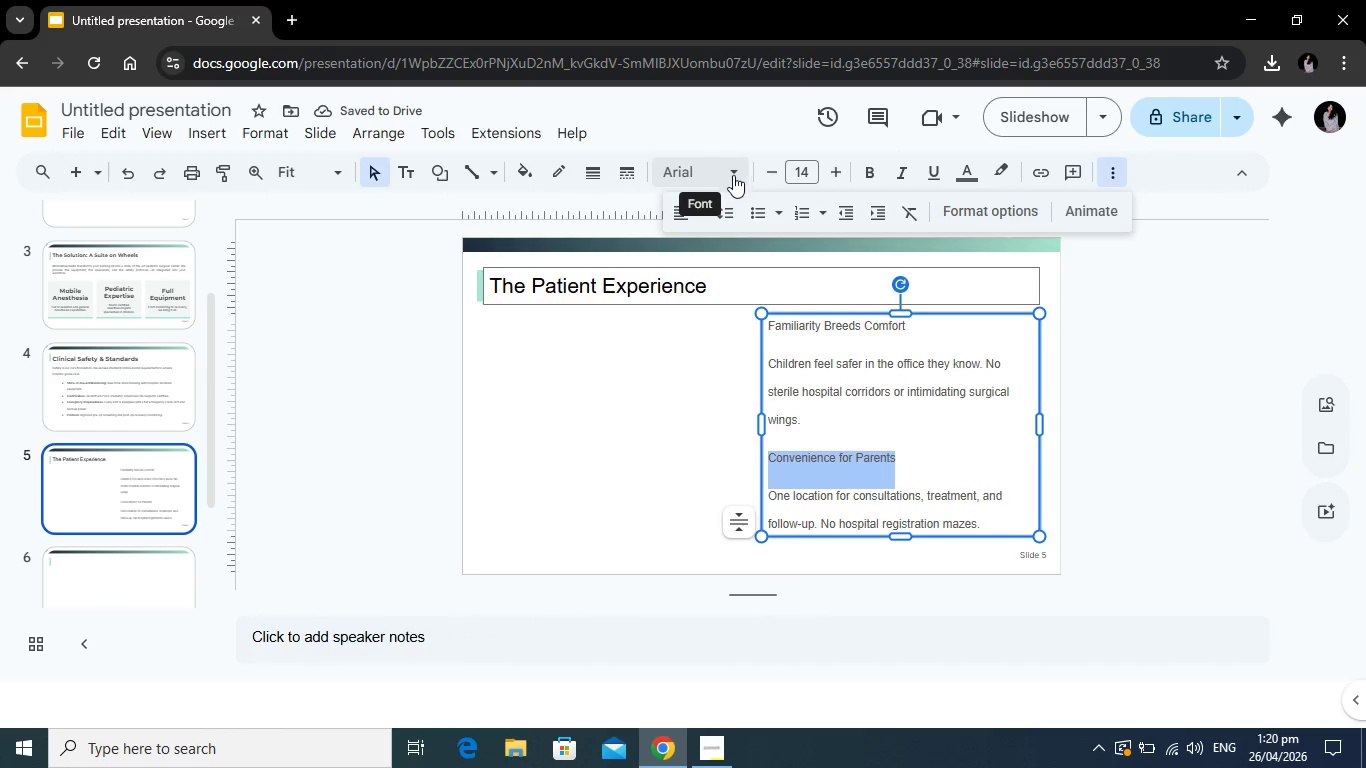 
left_click([735, 173])
 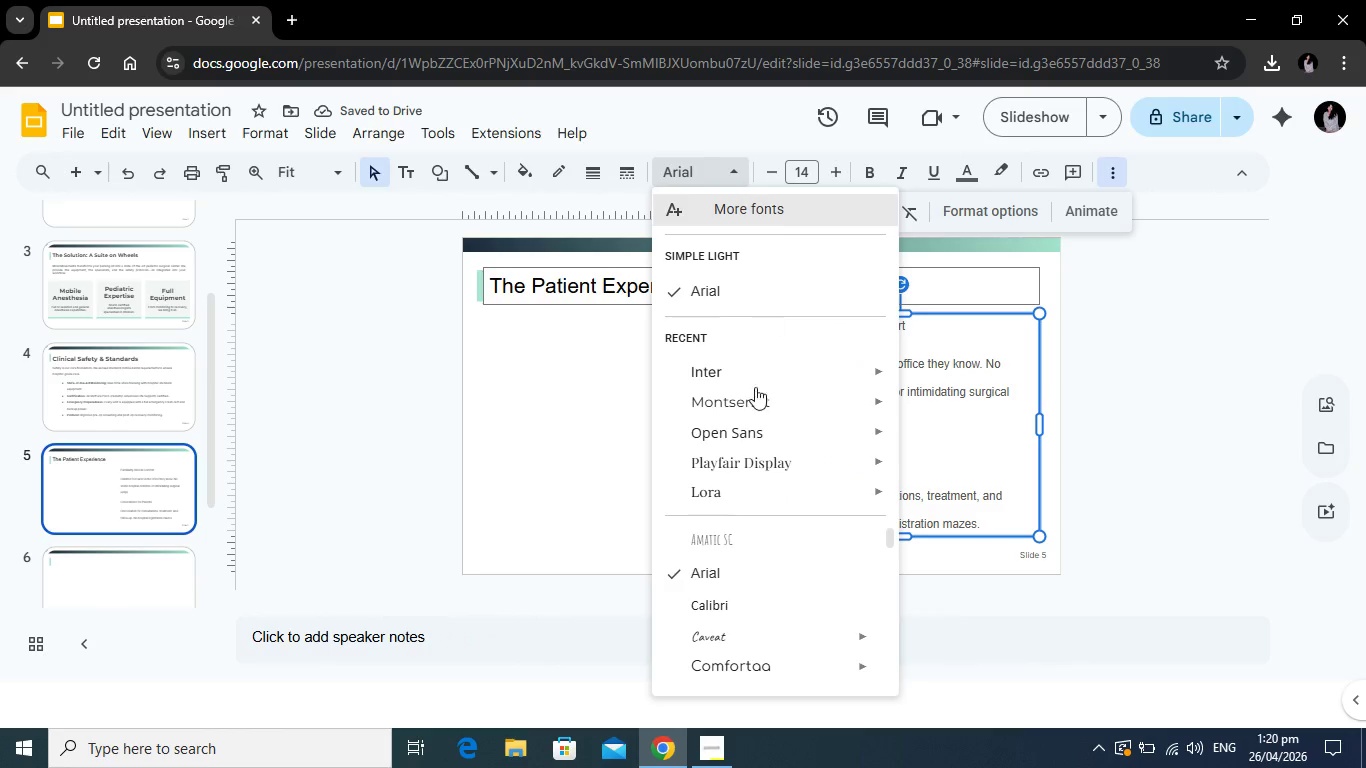 
mouse_move([783, 372])
 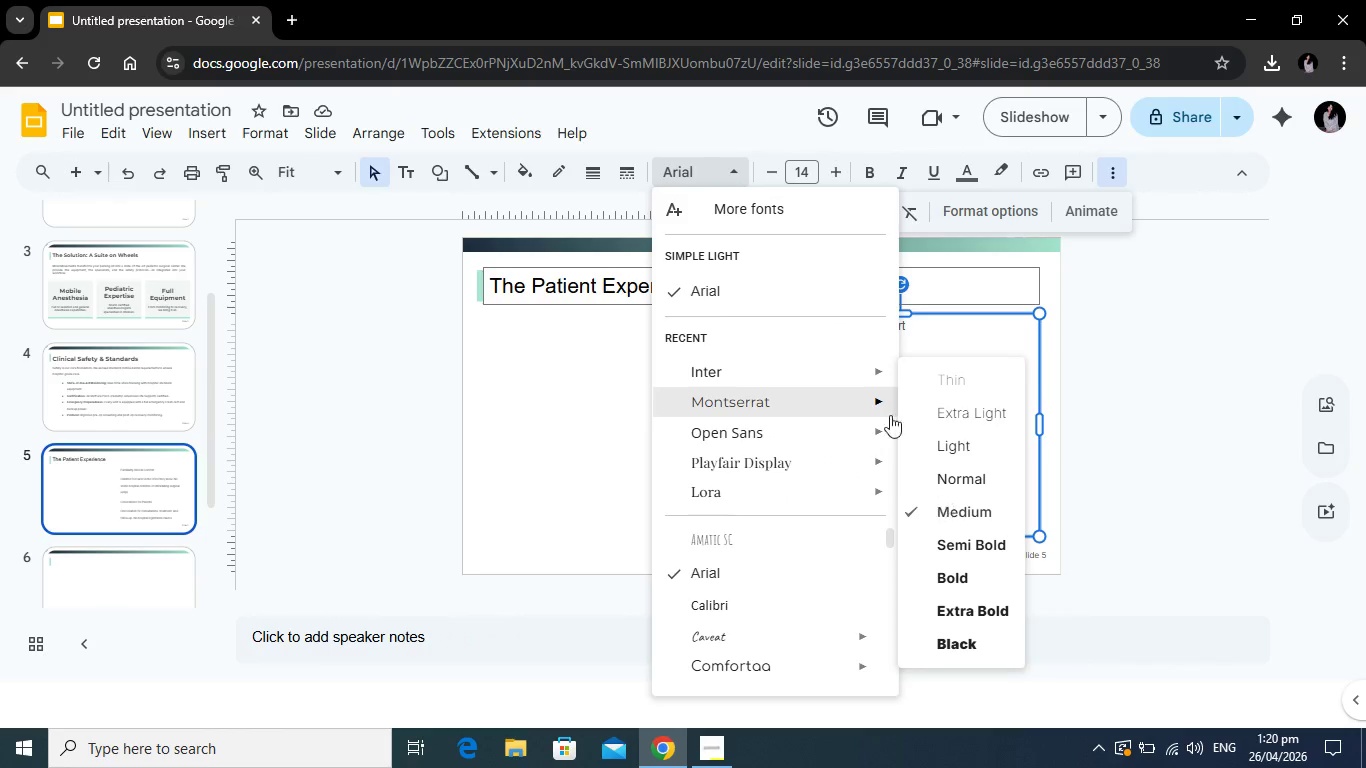 
mouse_move([876, 400])
 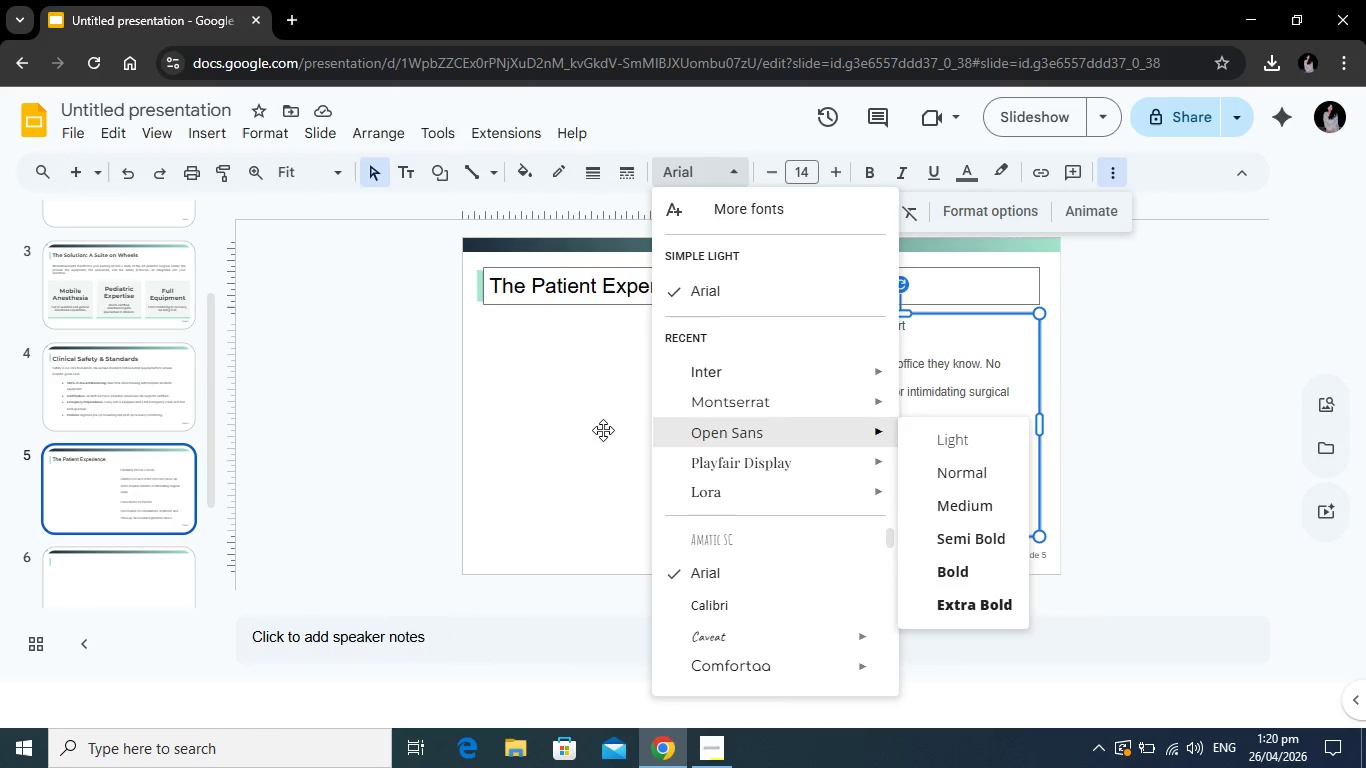 
left_click([603, 430])
 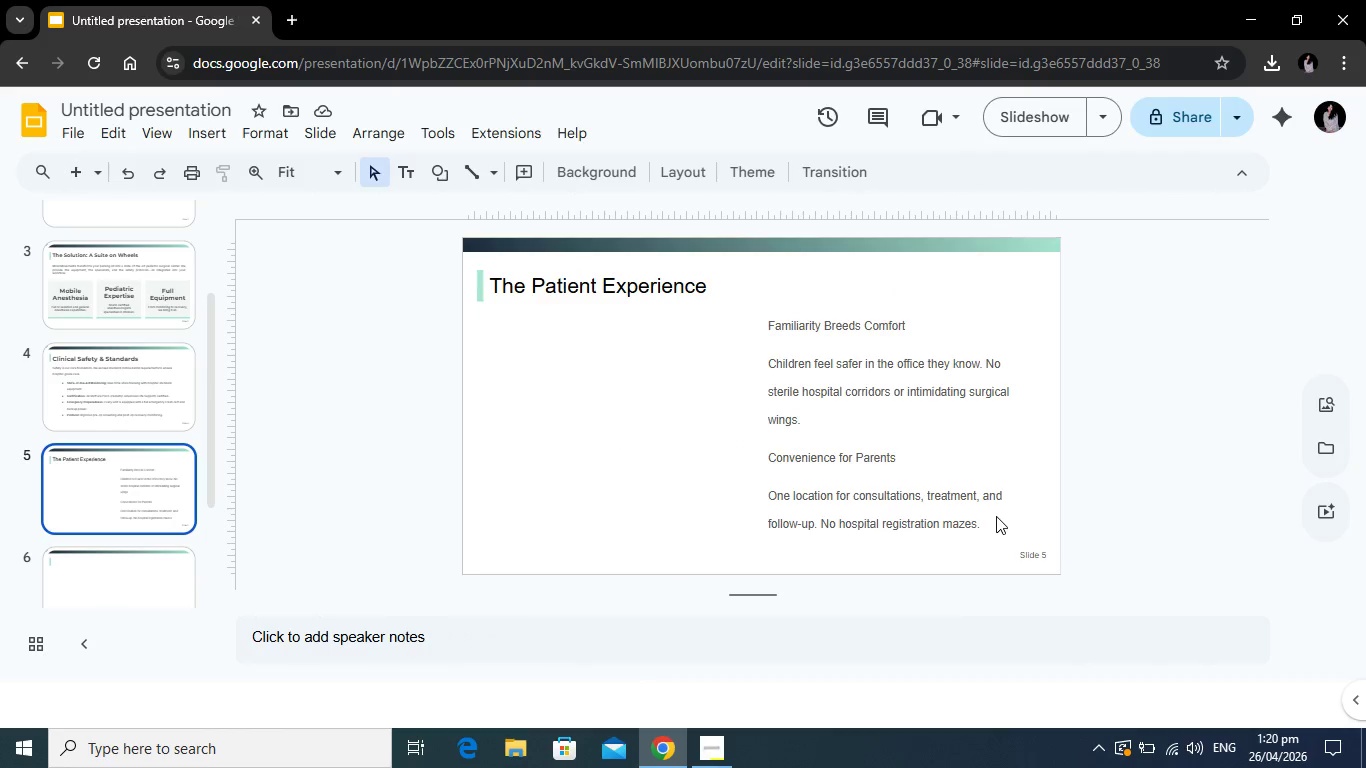 
left_click([983, 516])
 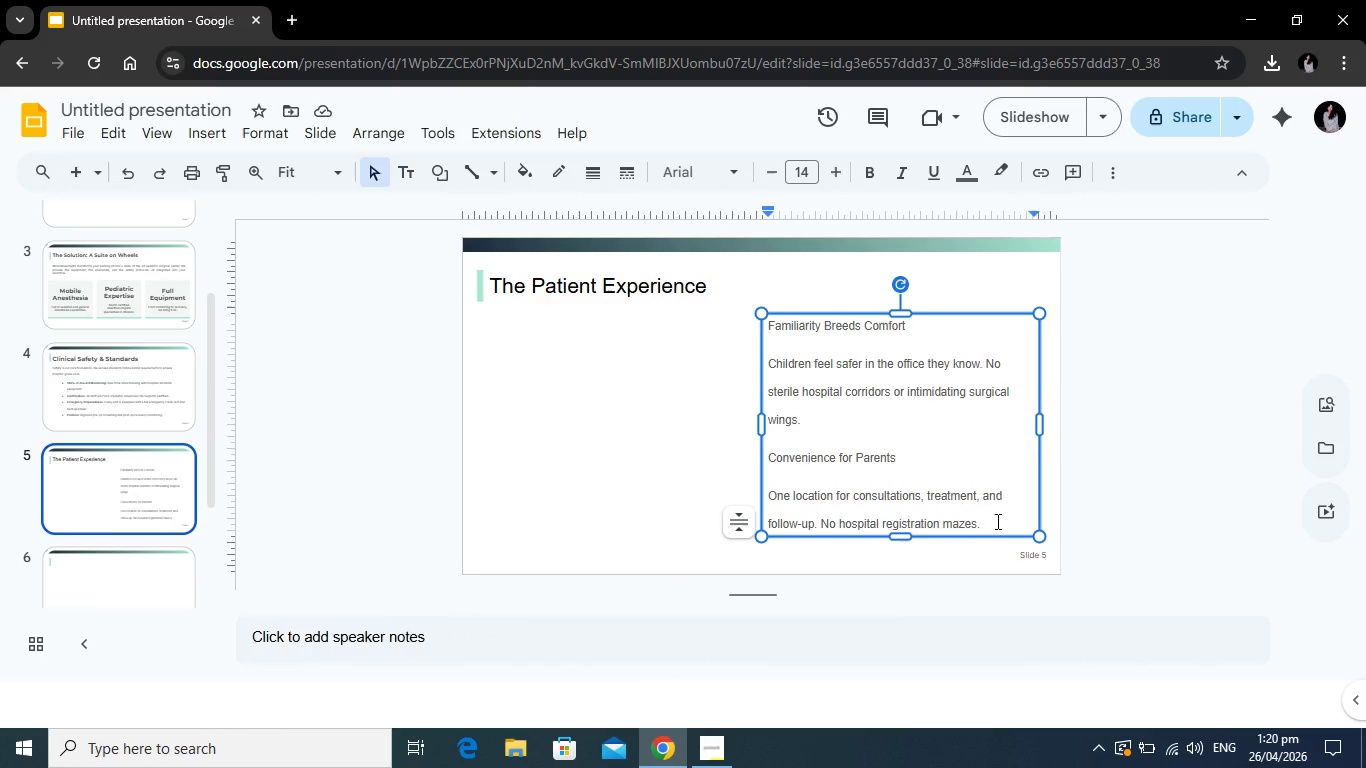 
left_click_drag(start_coordinate=[996, 521], to_coordinate=[767, 328])
 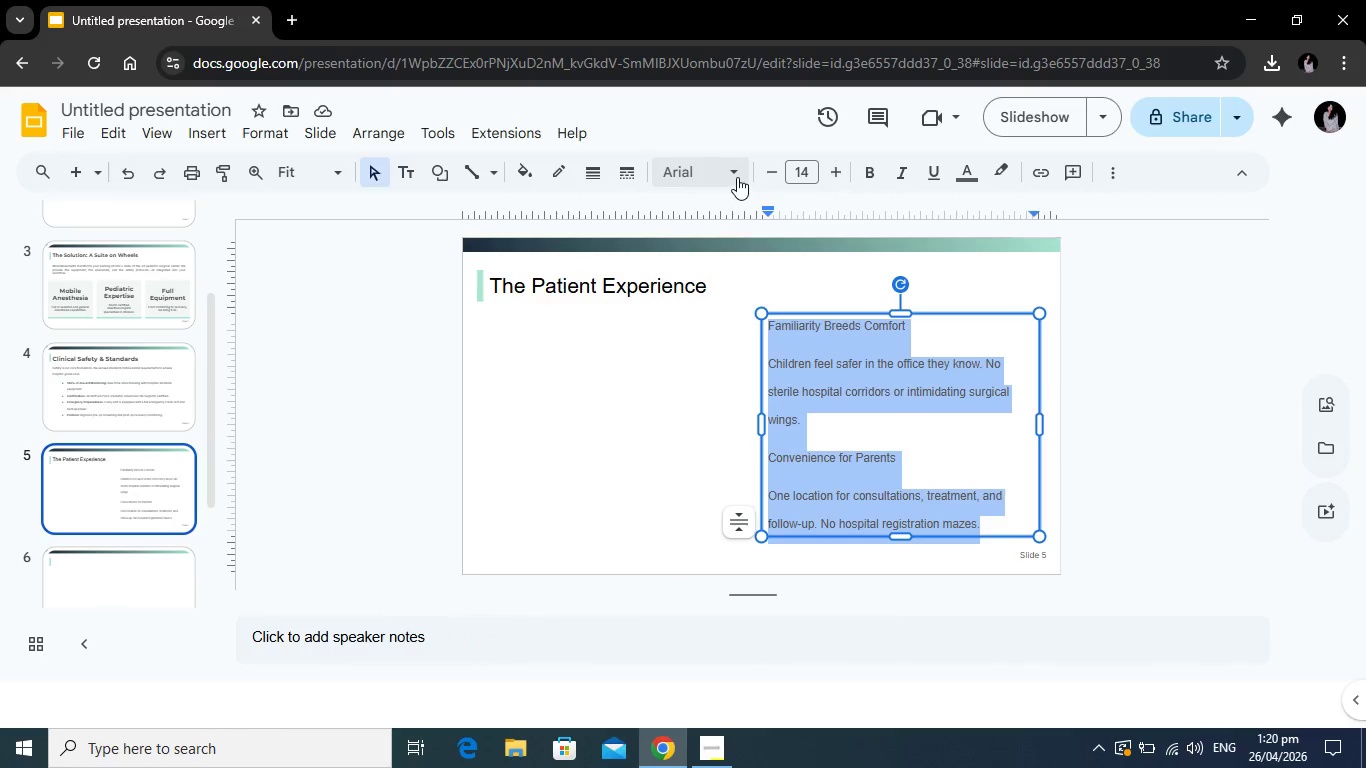 
left_click([737, 176])
 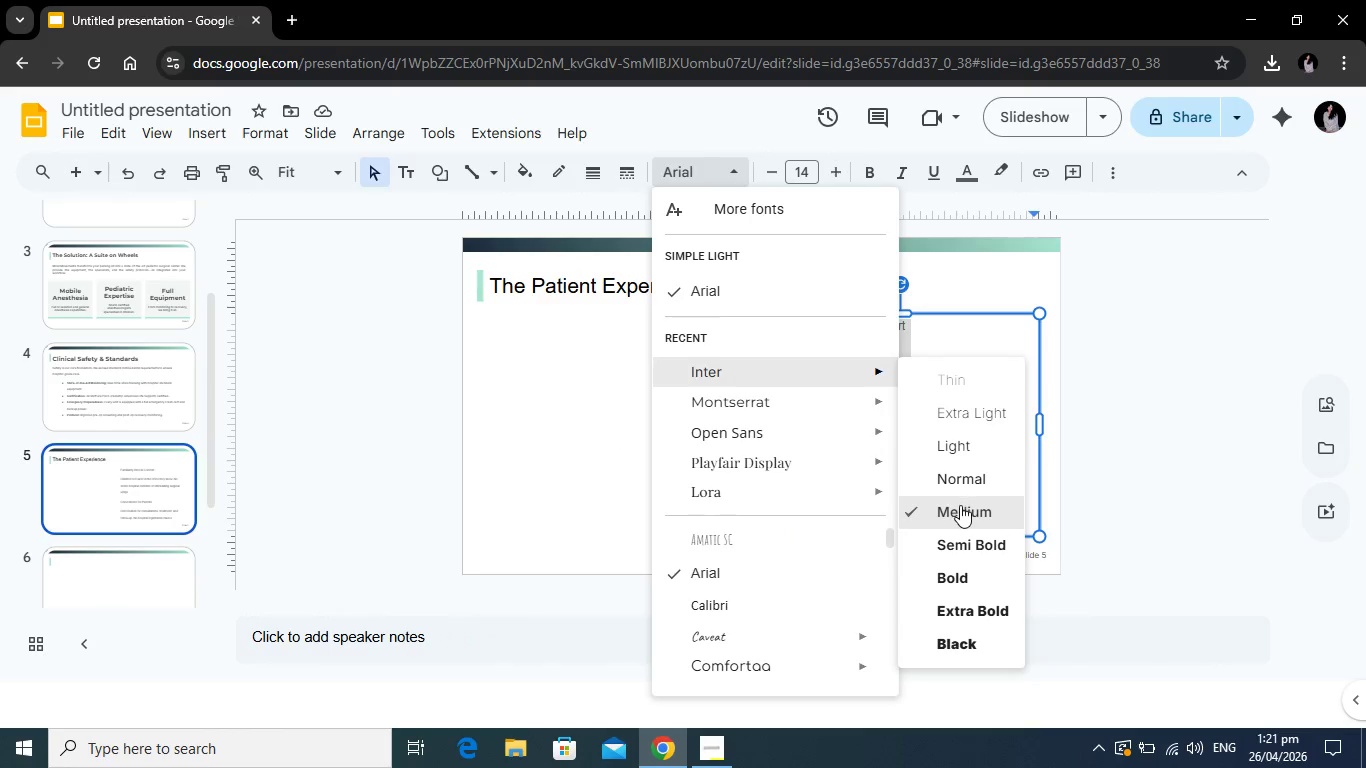 
left_click([960, 506])
 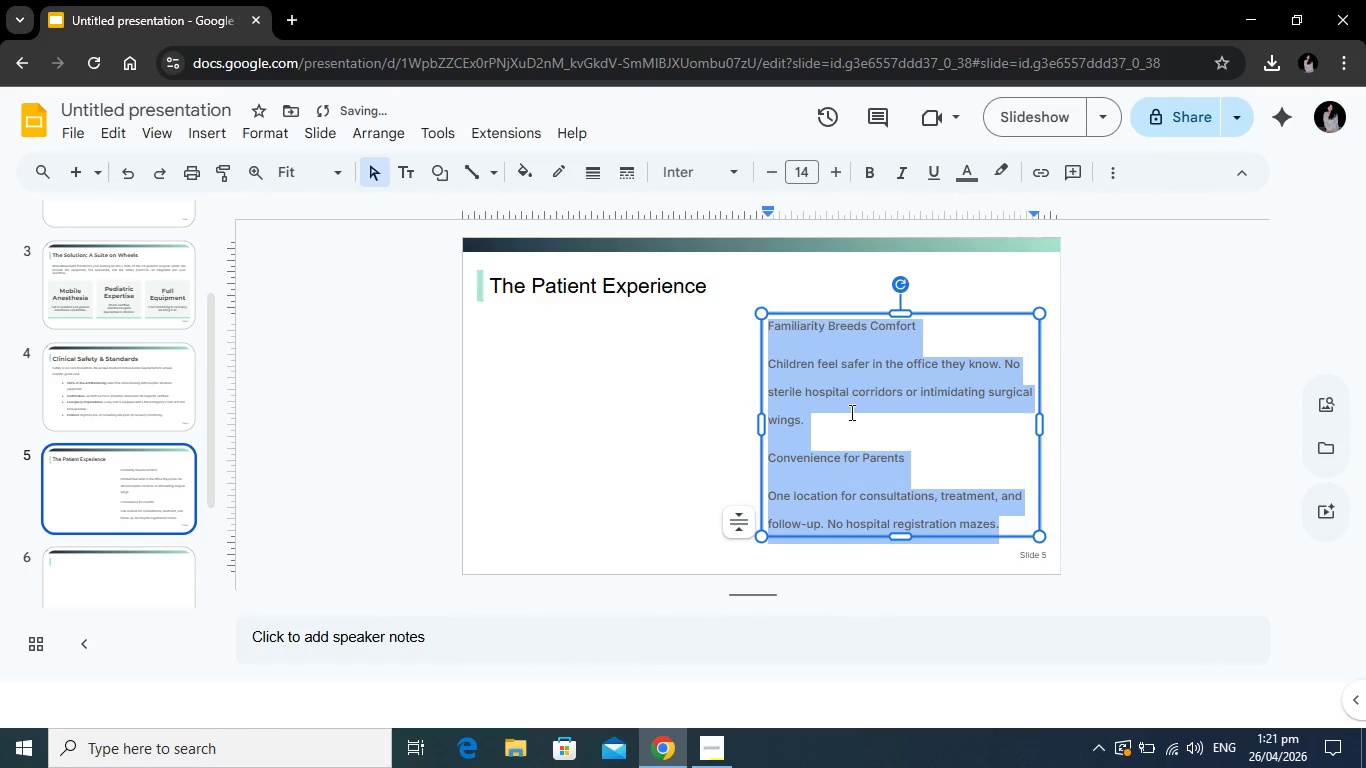 
left_click([851, 438])
 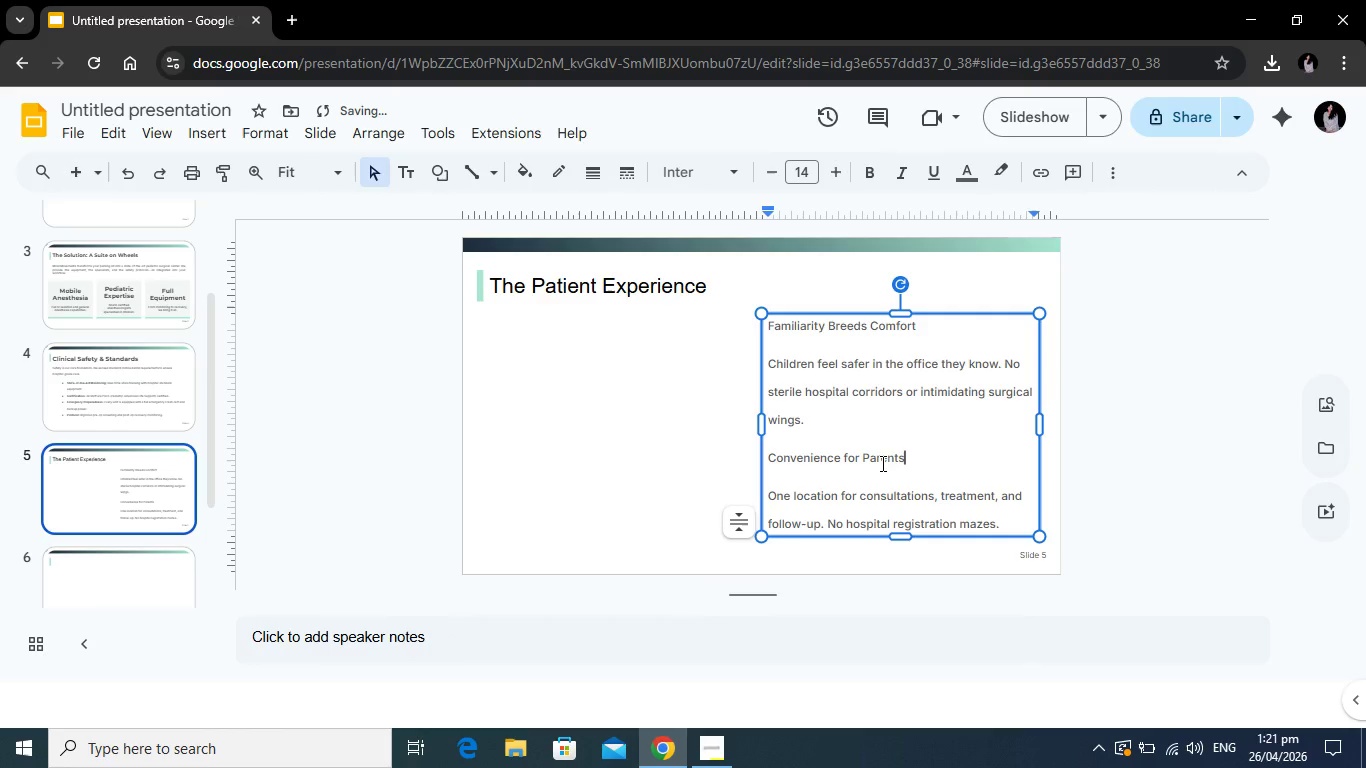 
left_click_drag(start_coordinate=[921, 463], to_coordinate=[769, 457])
 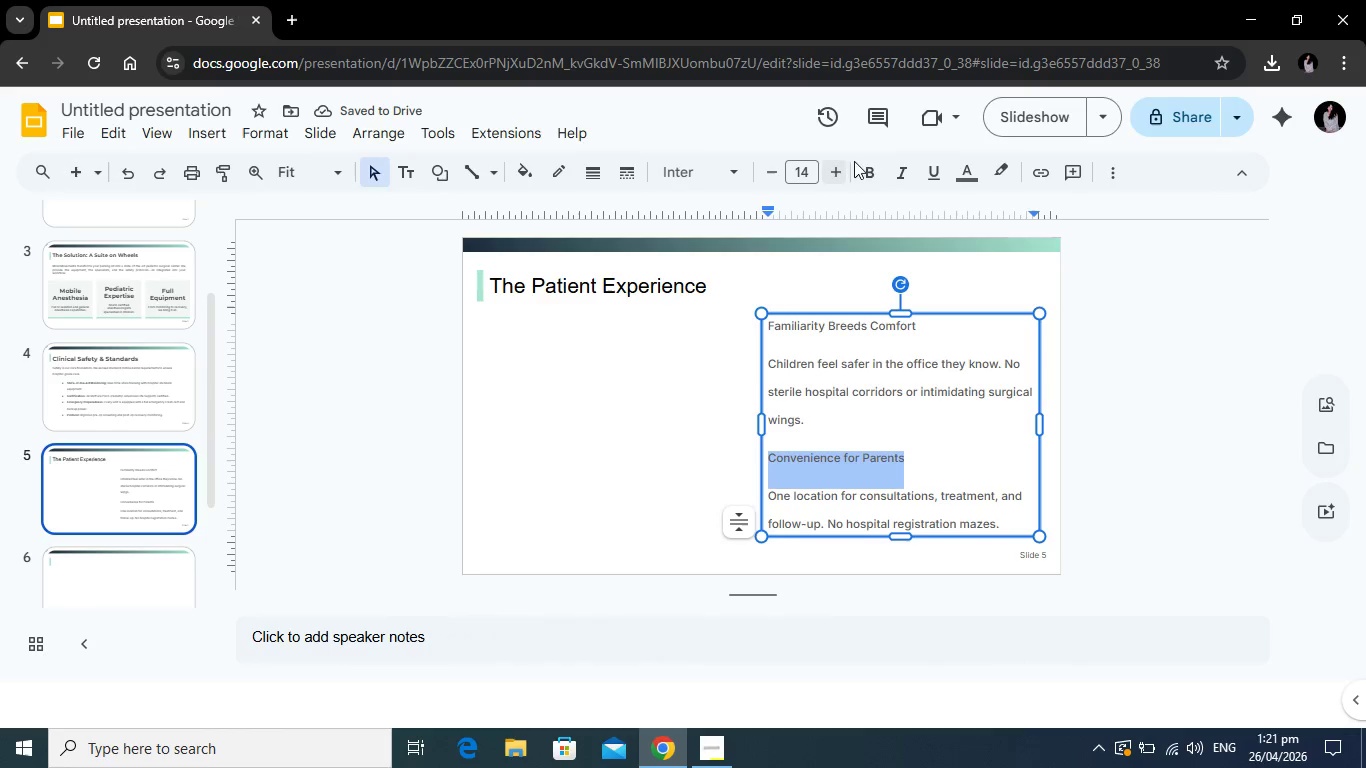 
left_click([865, 170])
 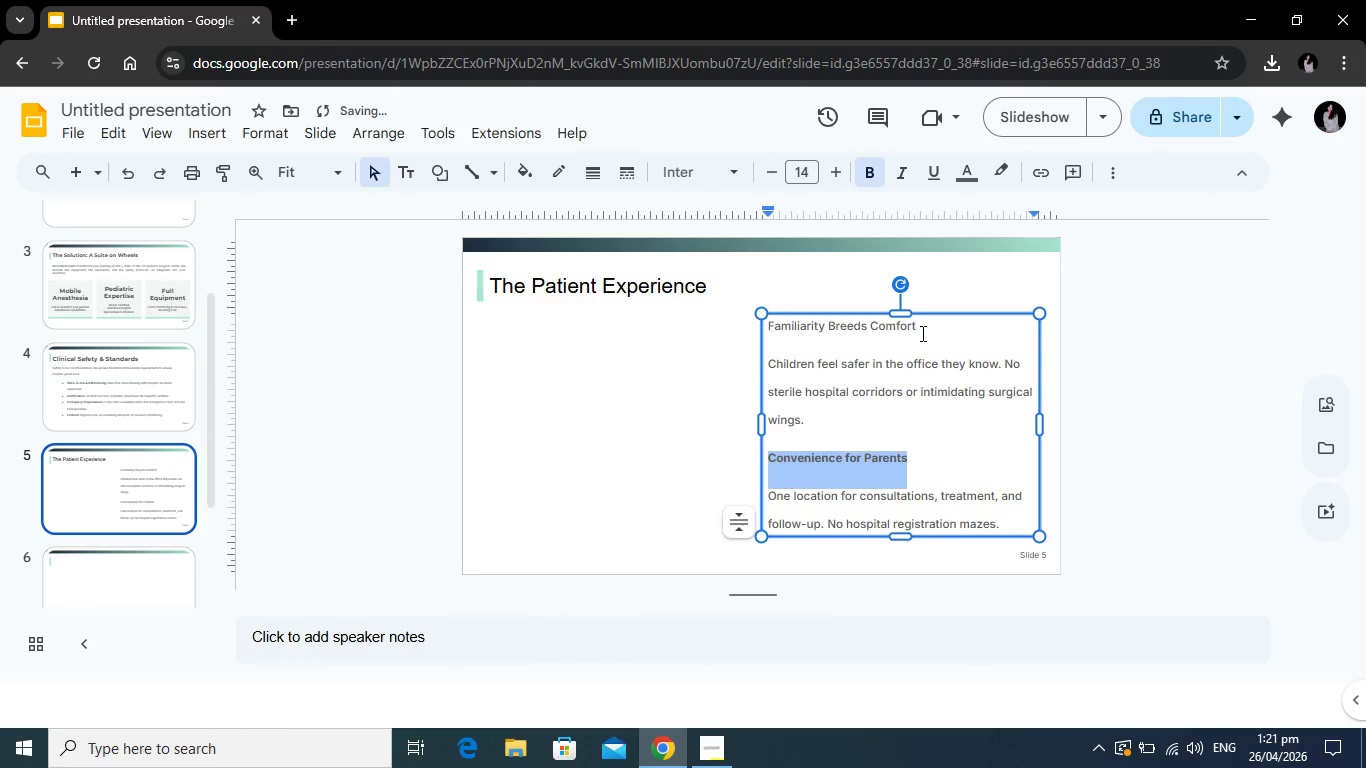 
left_click_drag(start_coordinate=[921, 333], to_coordinate=[766, 321])
 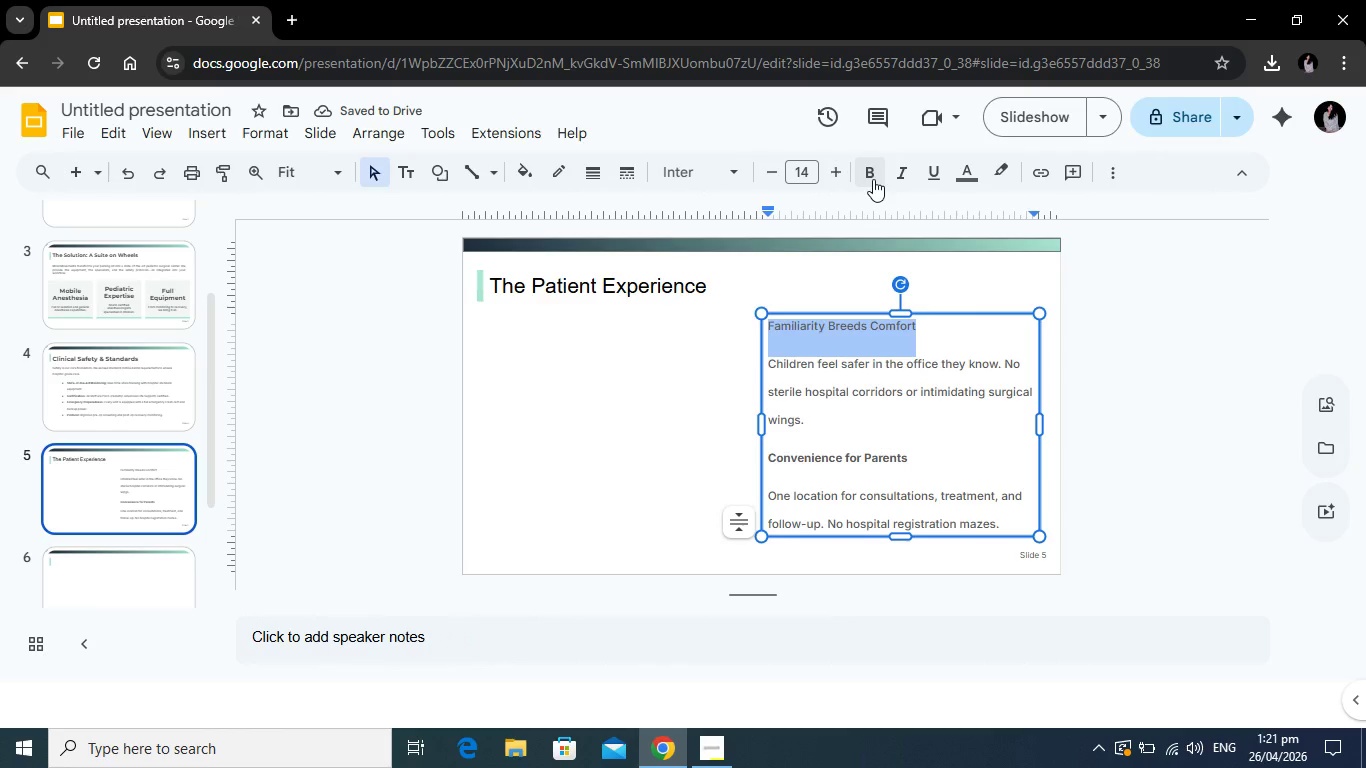 
left_click([873, 179])
 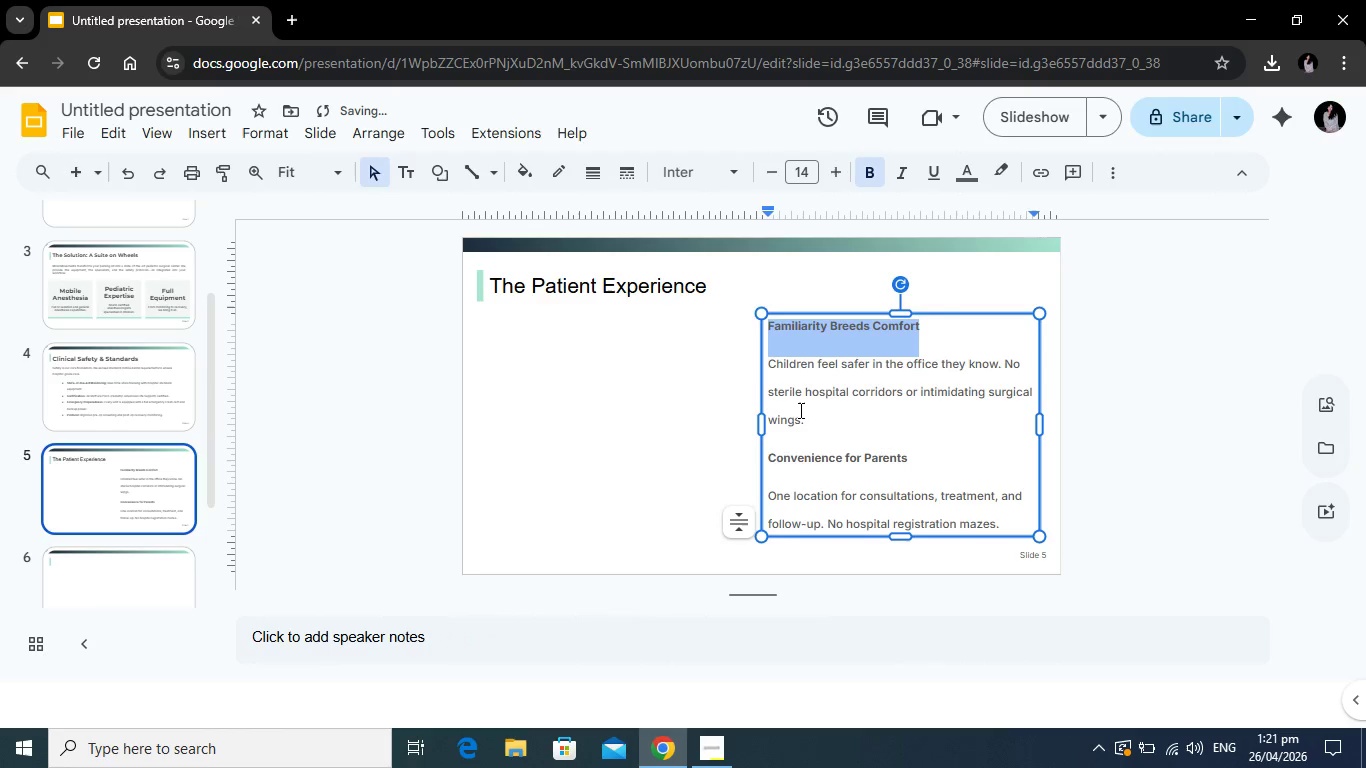 
left_click([799, 410])
 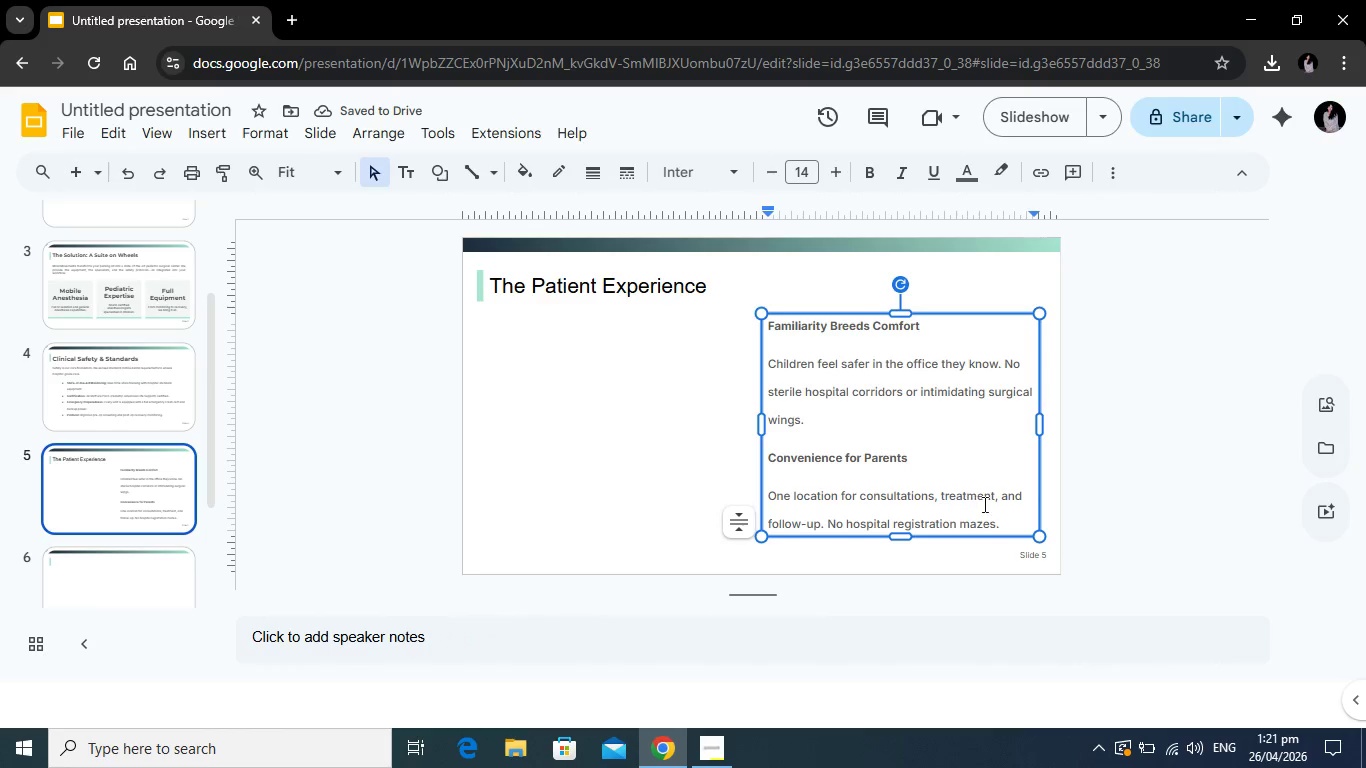 
left_click_drag(start_coordinate=[1001, 523], to_coordinate=[767, 328])
 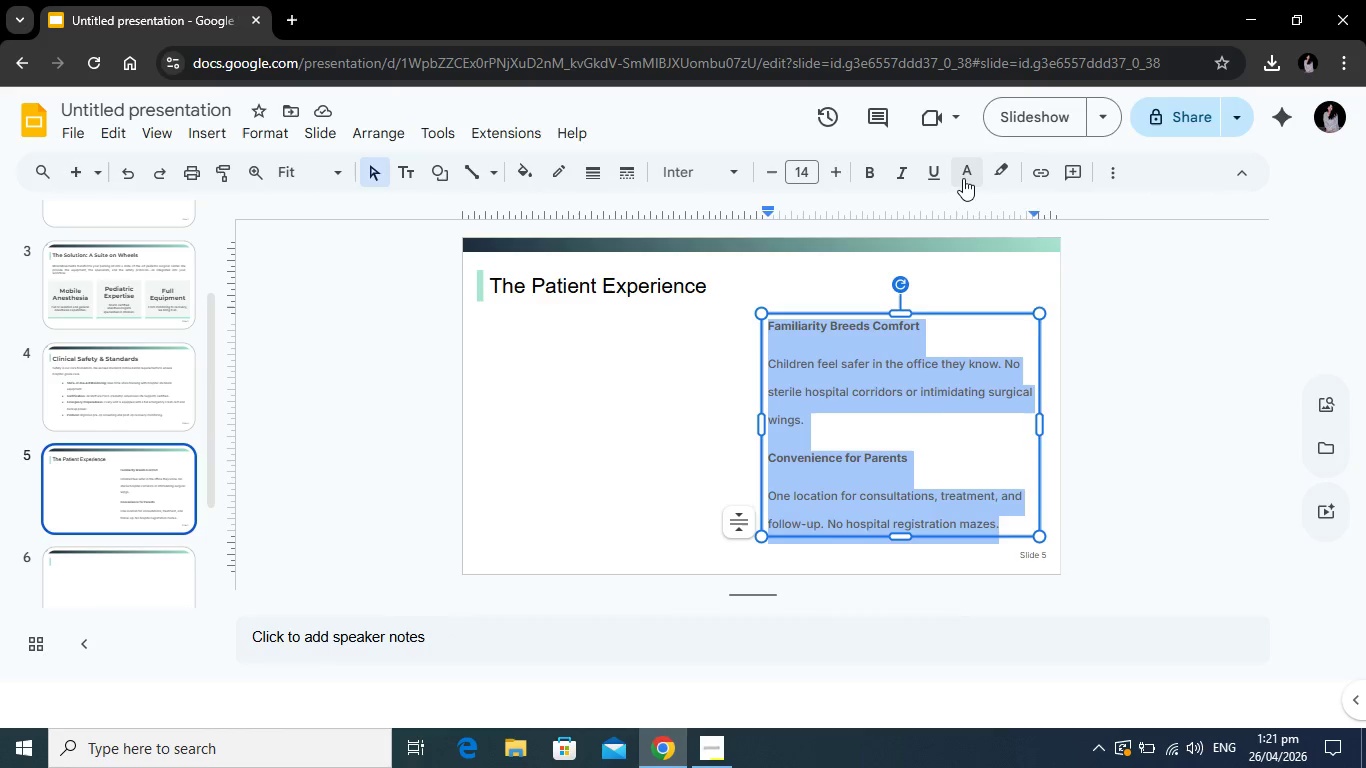 
left_click([963, 177])
 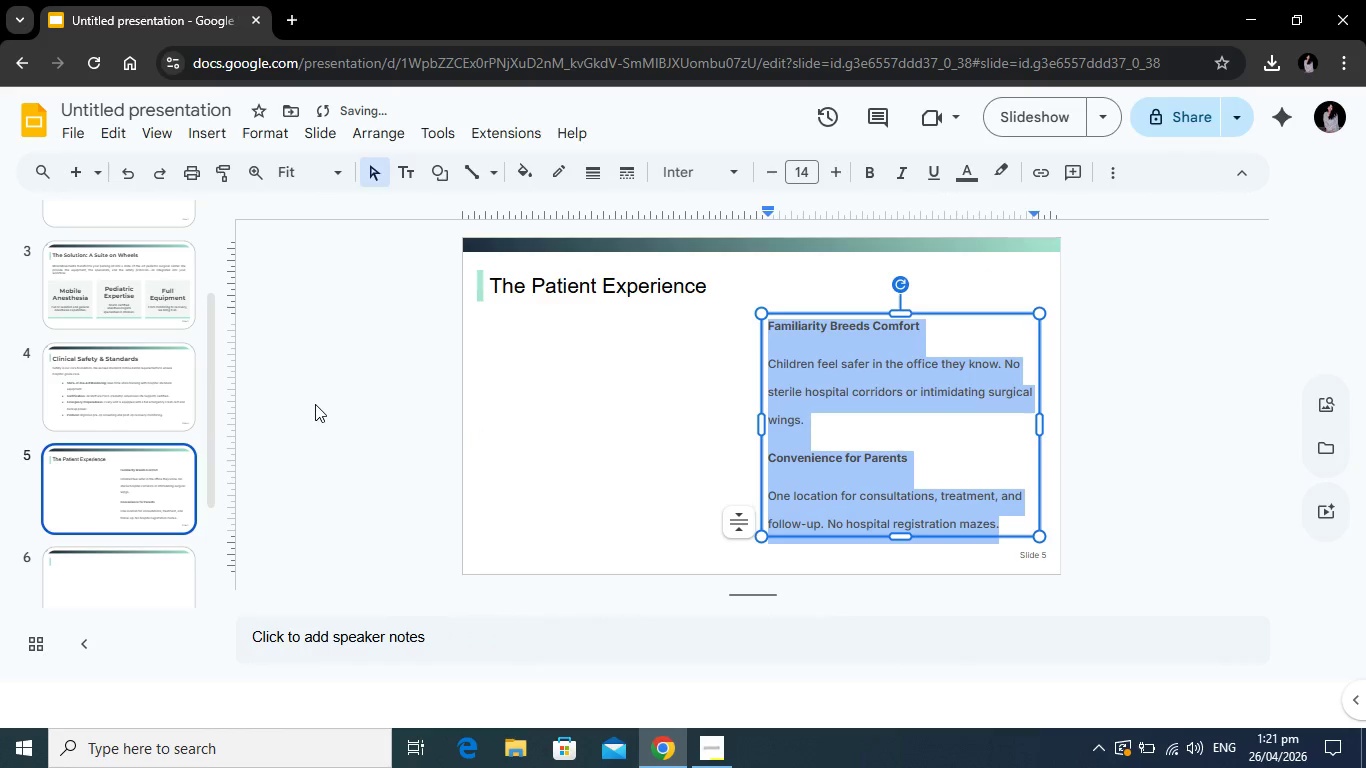 
left_click([339, 403])
 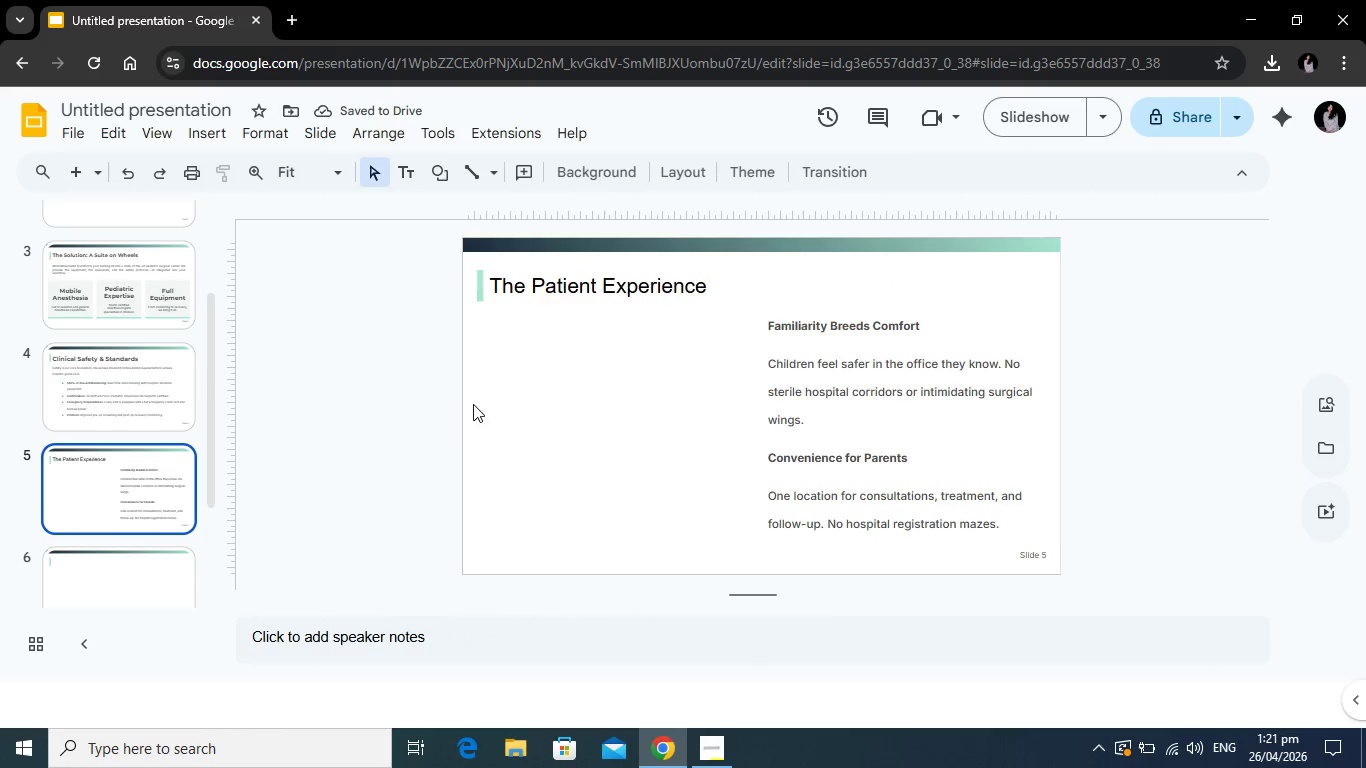 
scroll: coordinate [137, 448], scroll_direction: down, amount: 2.0
 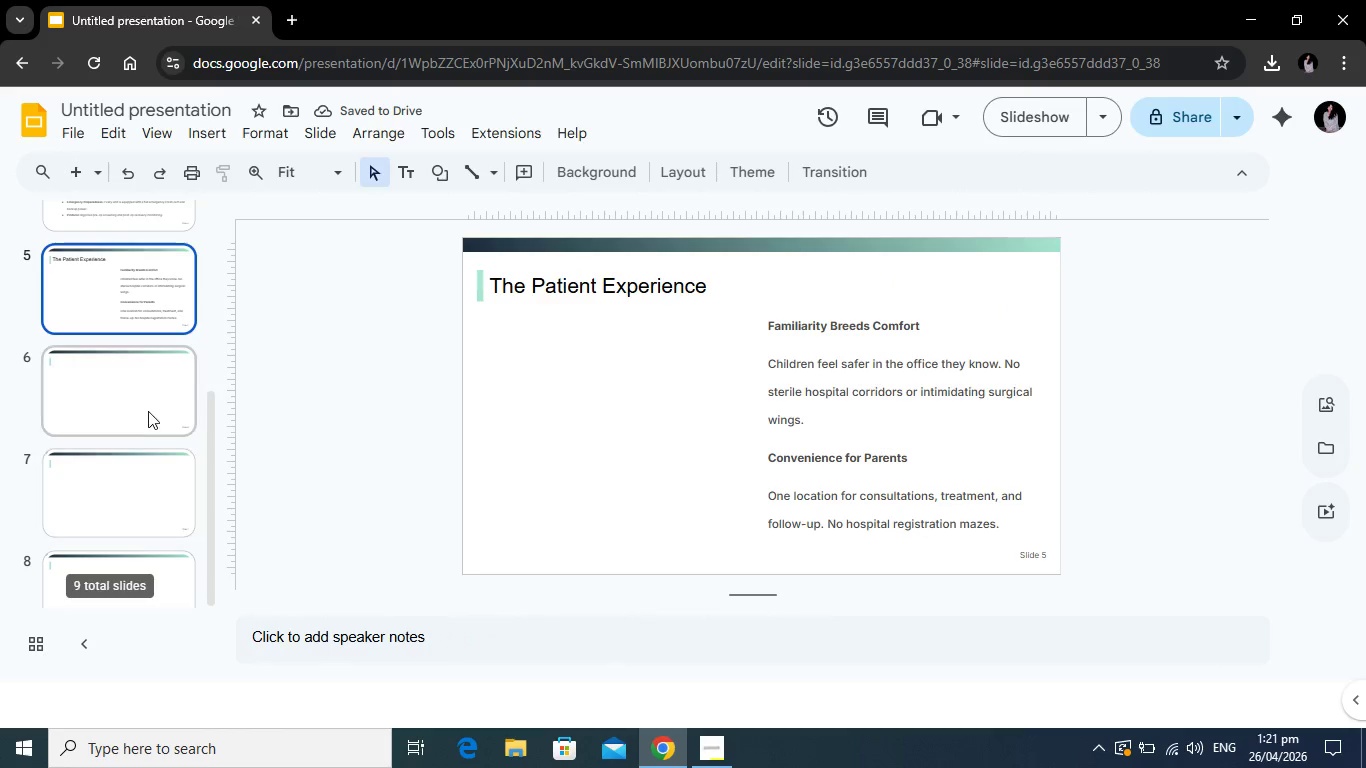 
left_click([148, 411])
 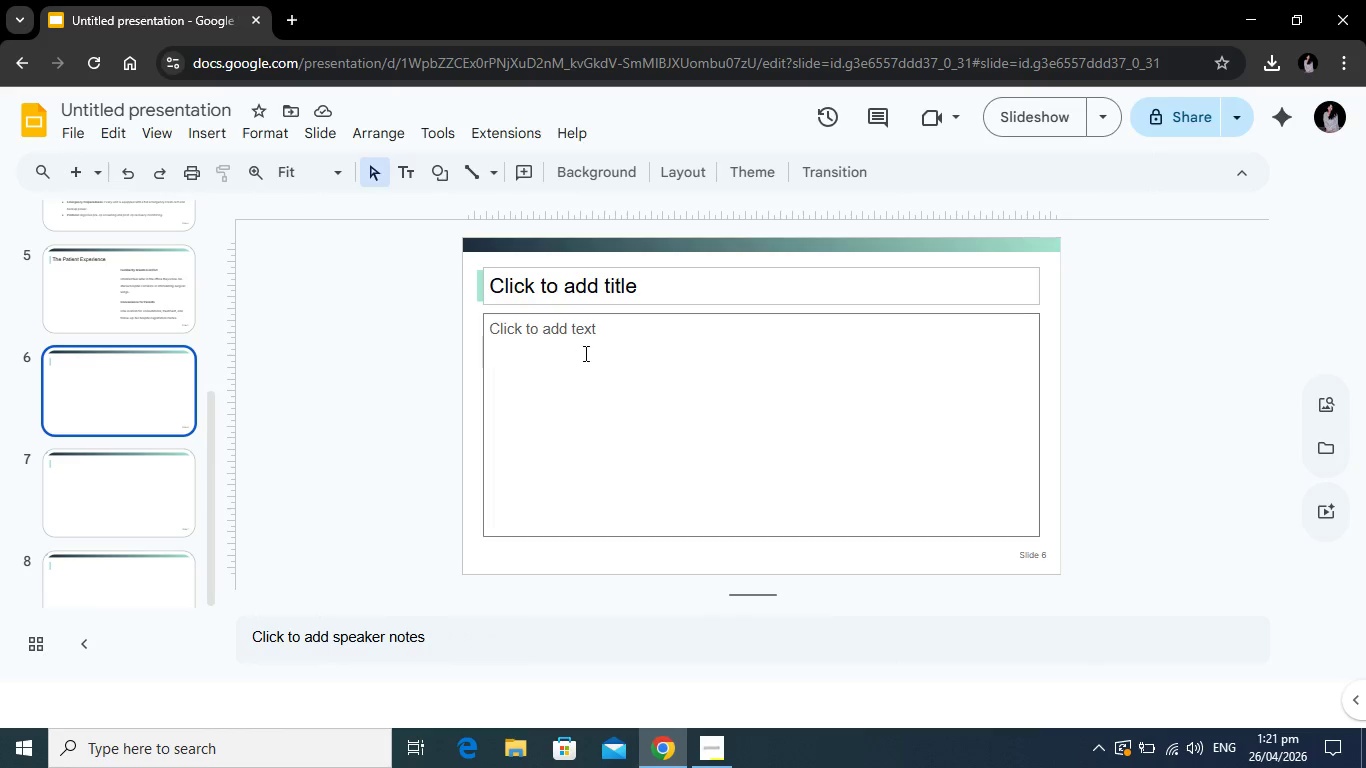 
wait(12.38)
 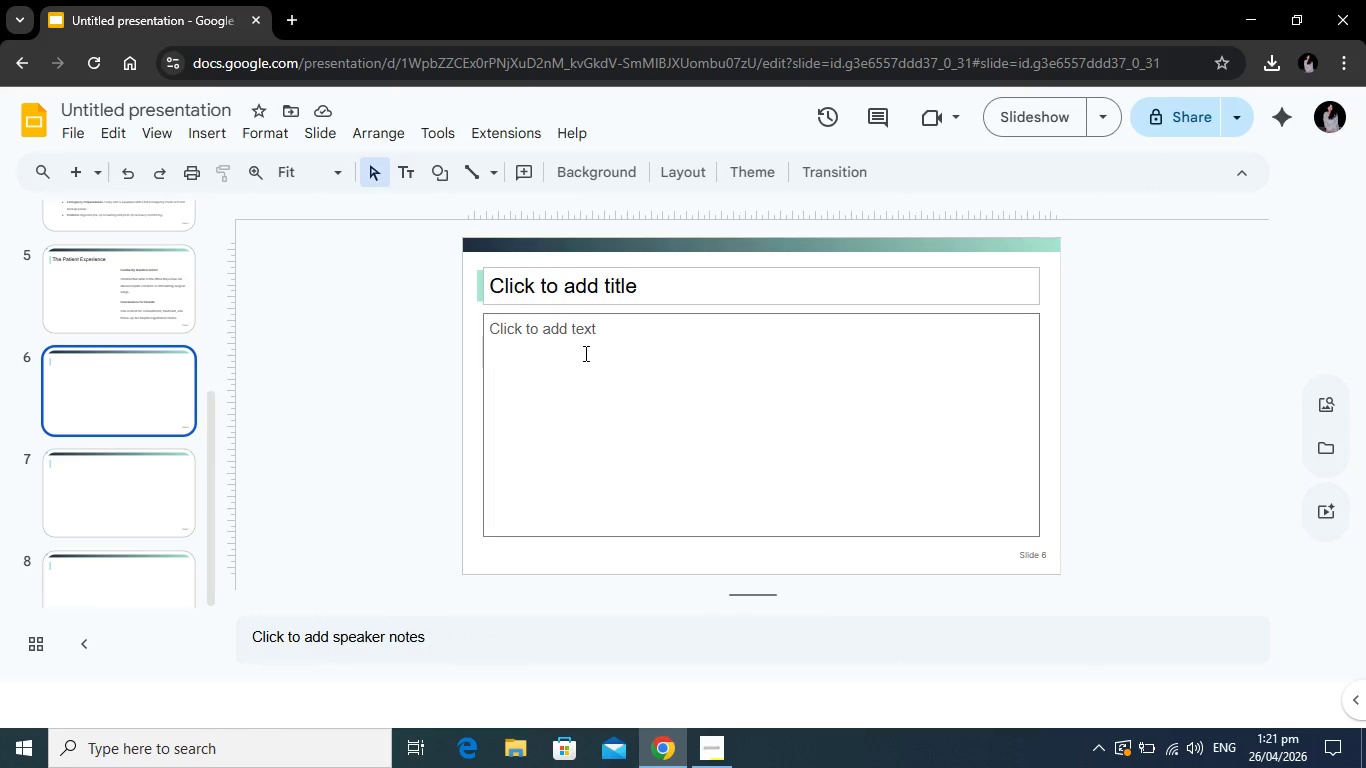 
left_click([520, 295])
 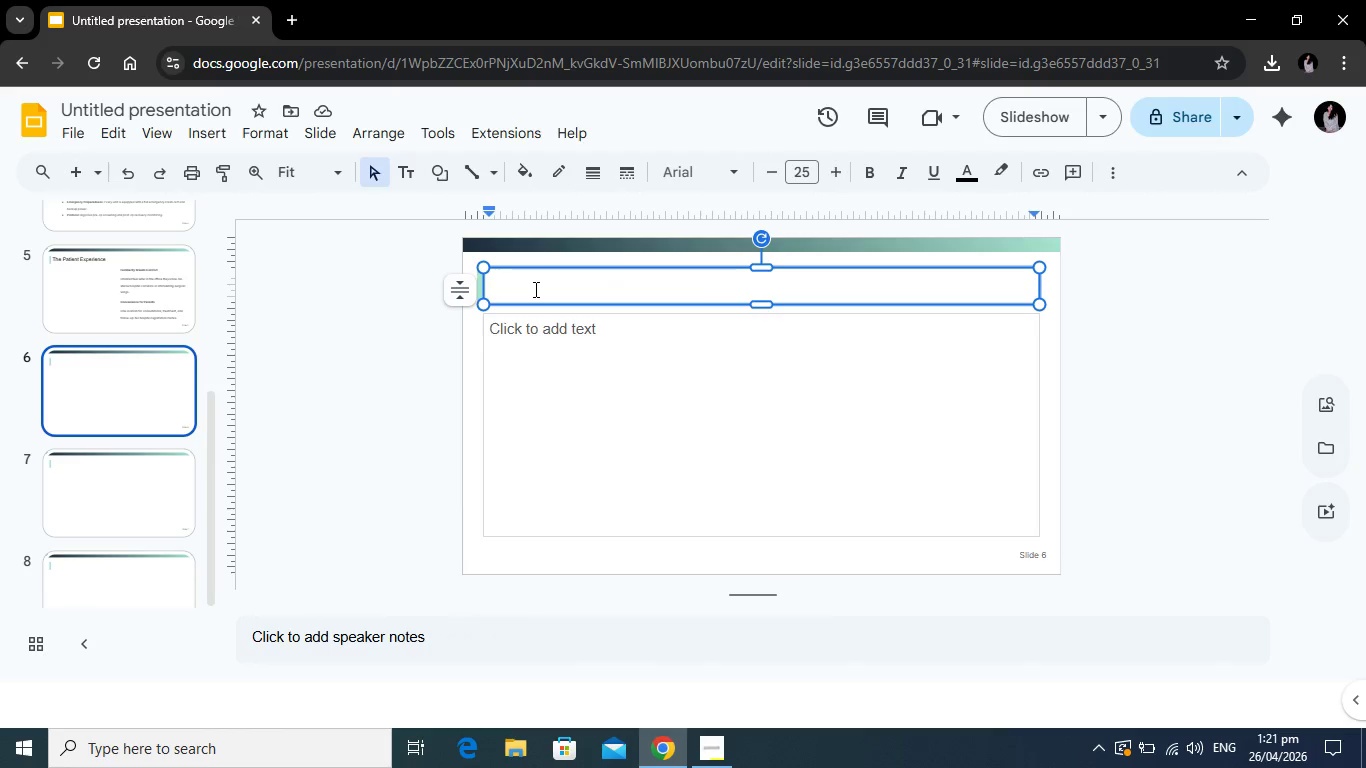 
type(Seamless Workflow Integration)
 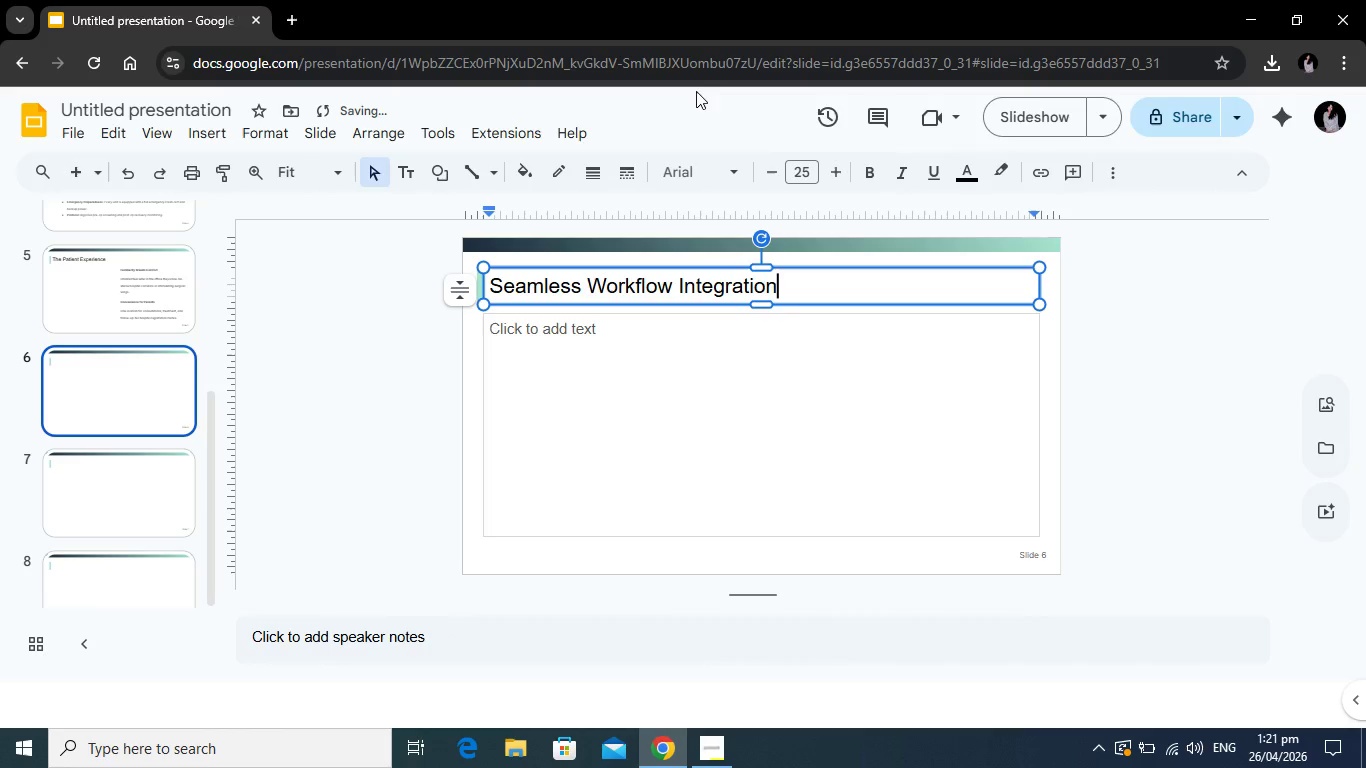 
left_click_drag(start_coordinate=[790, 287], to_coordinate=[492, 283])
 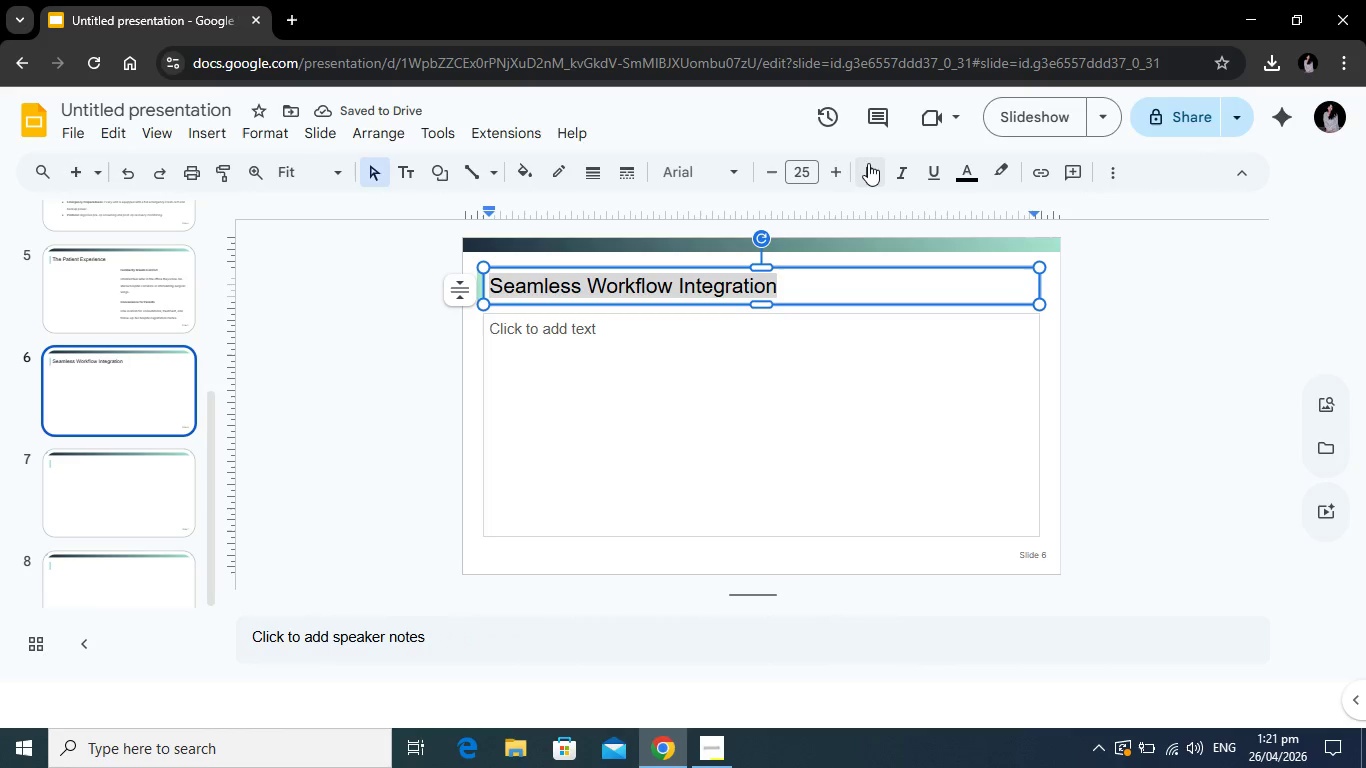 
left_click([869, 163])
 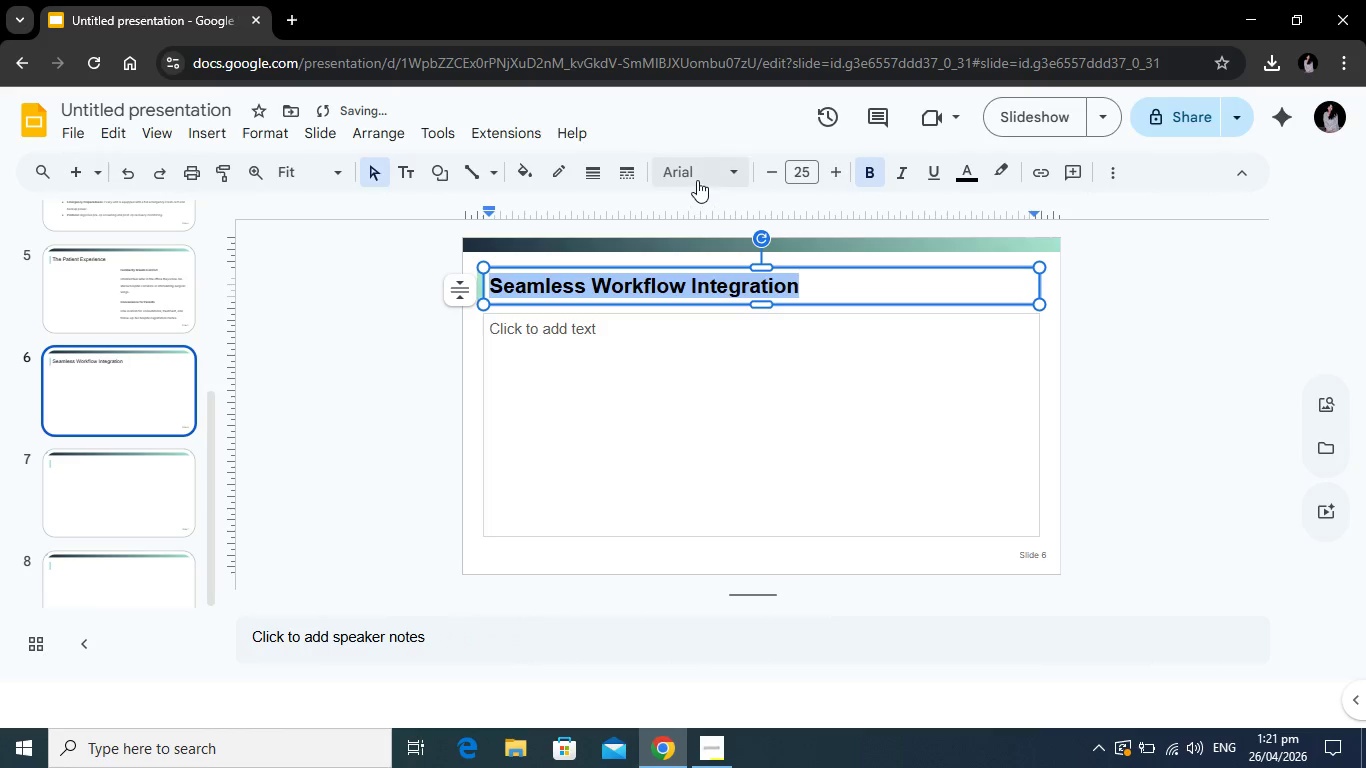 
left_click([697, 179])
 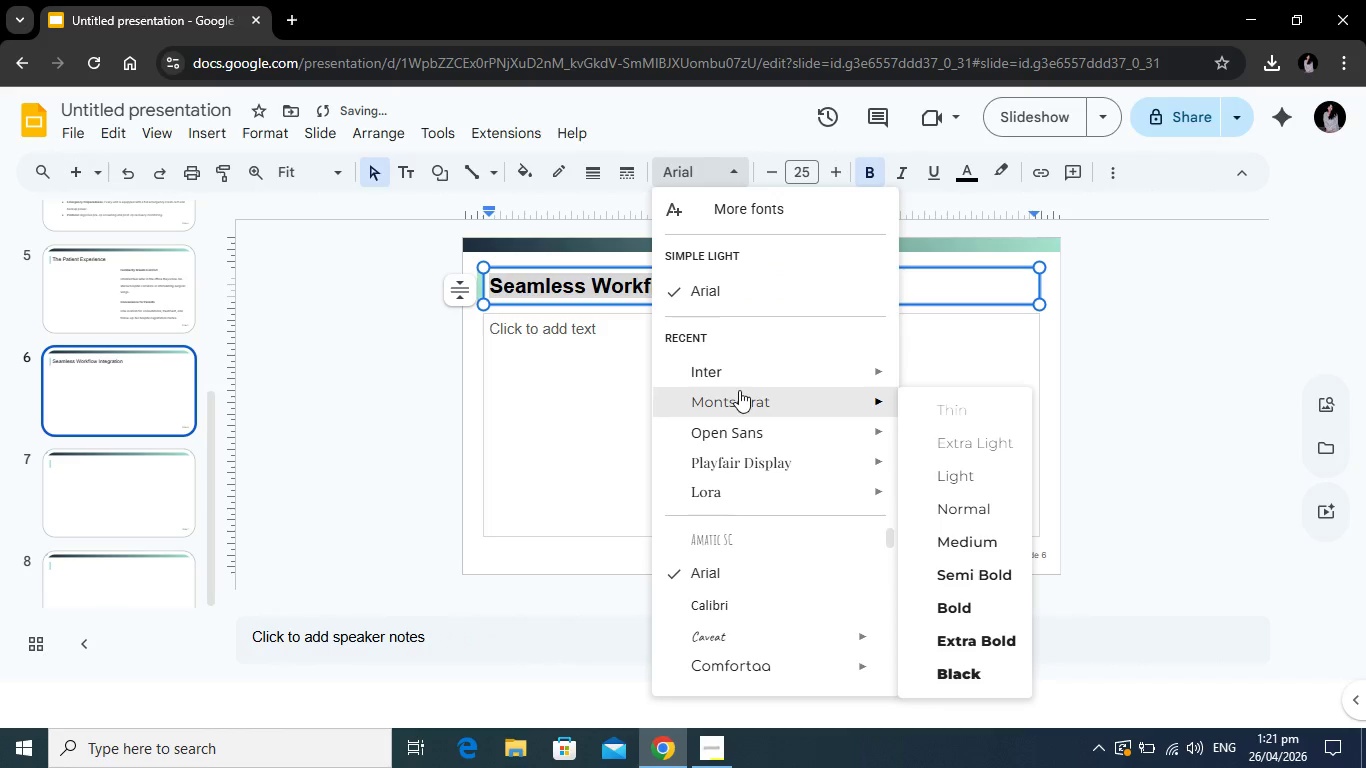 
left_click([739, 395])
 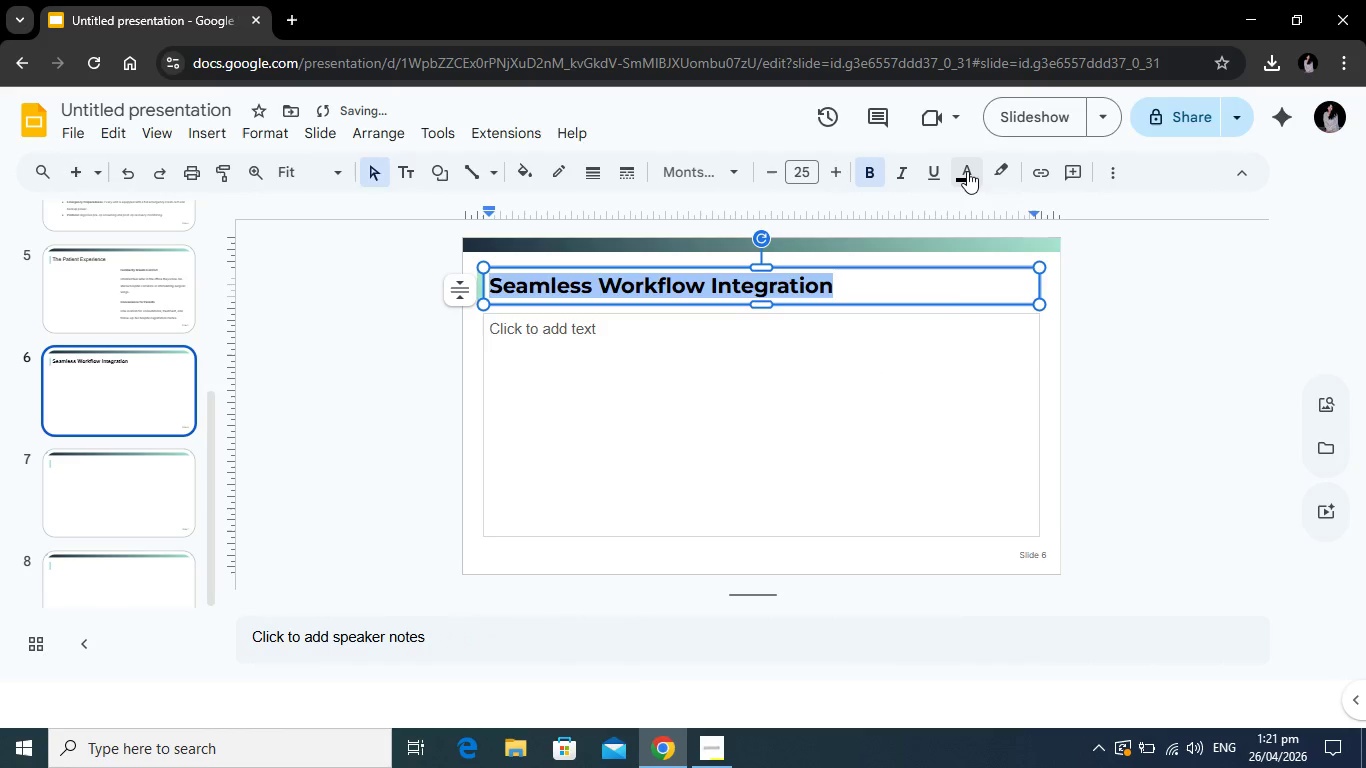 
left_click([969, 171])
 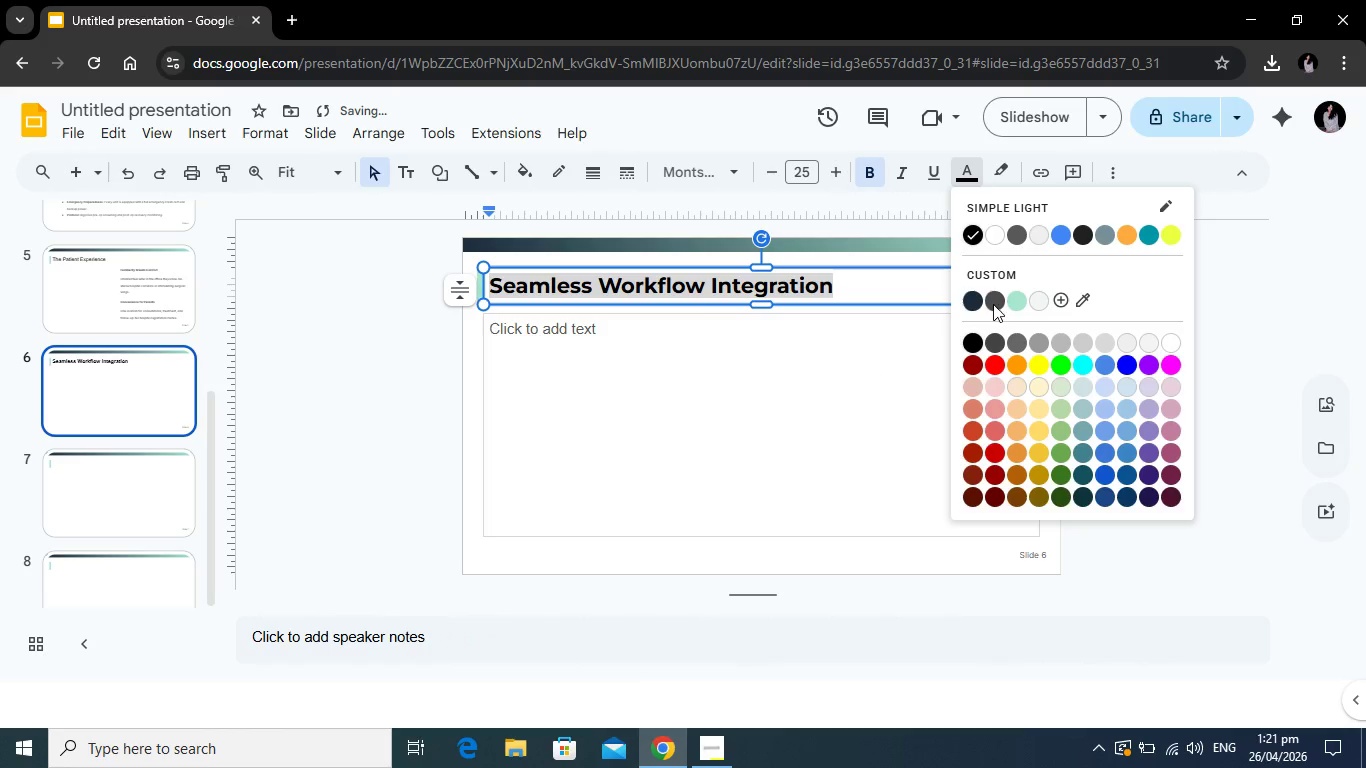 
left_click([993, 304])
 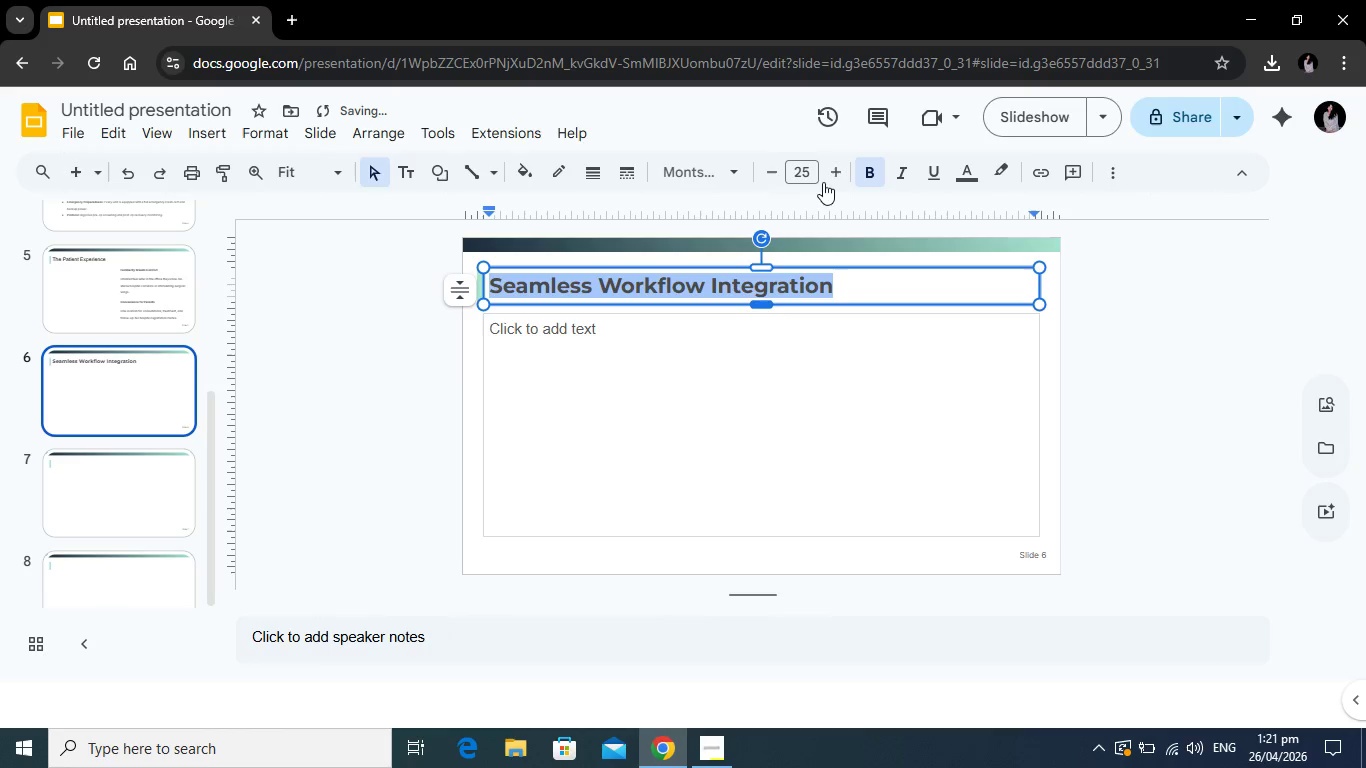 
double_click([828, 176])
 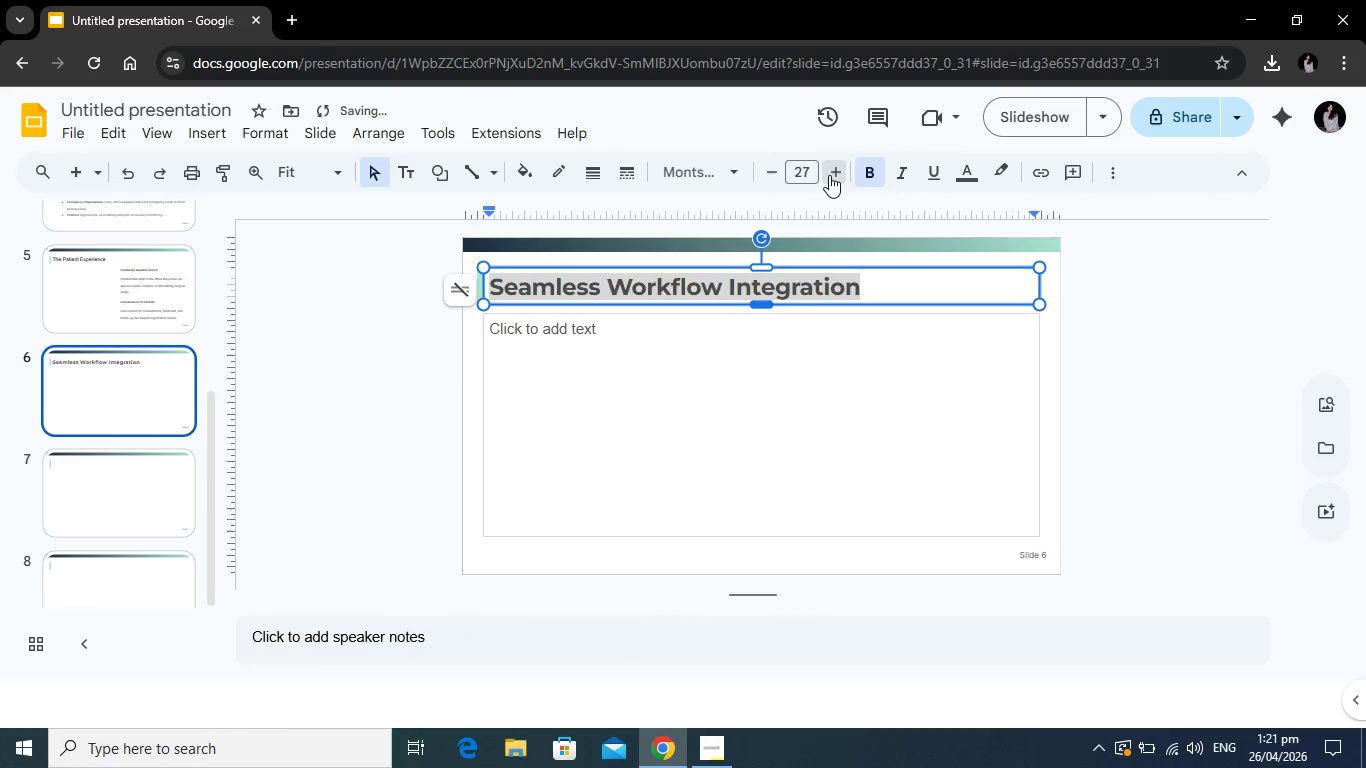 
left_click([829, 175])
 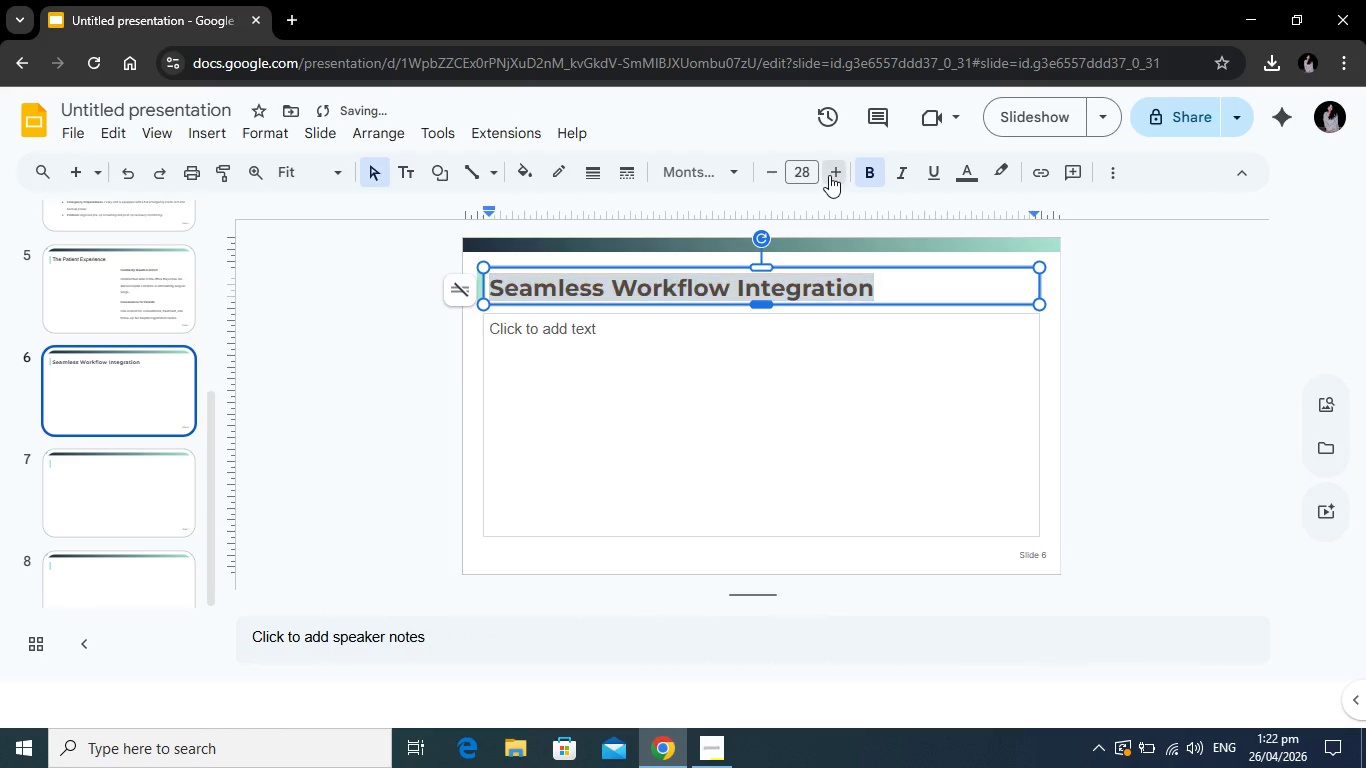 
left_click([829, 175])
 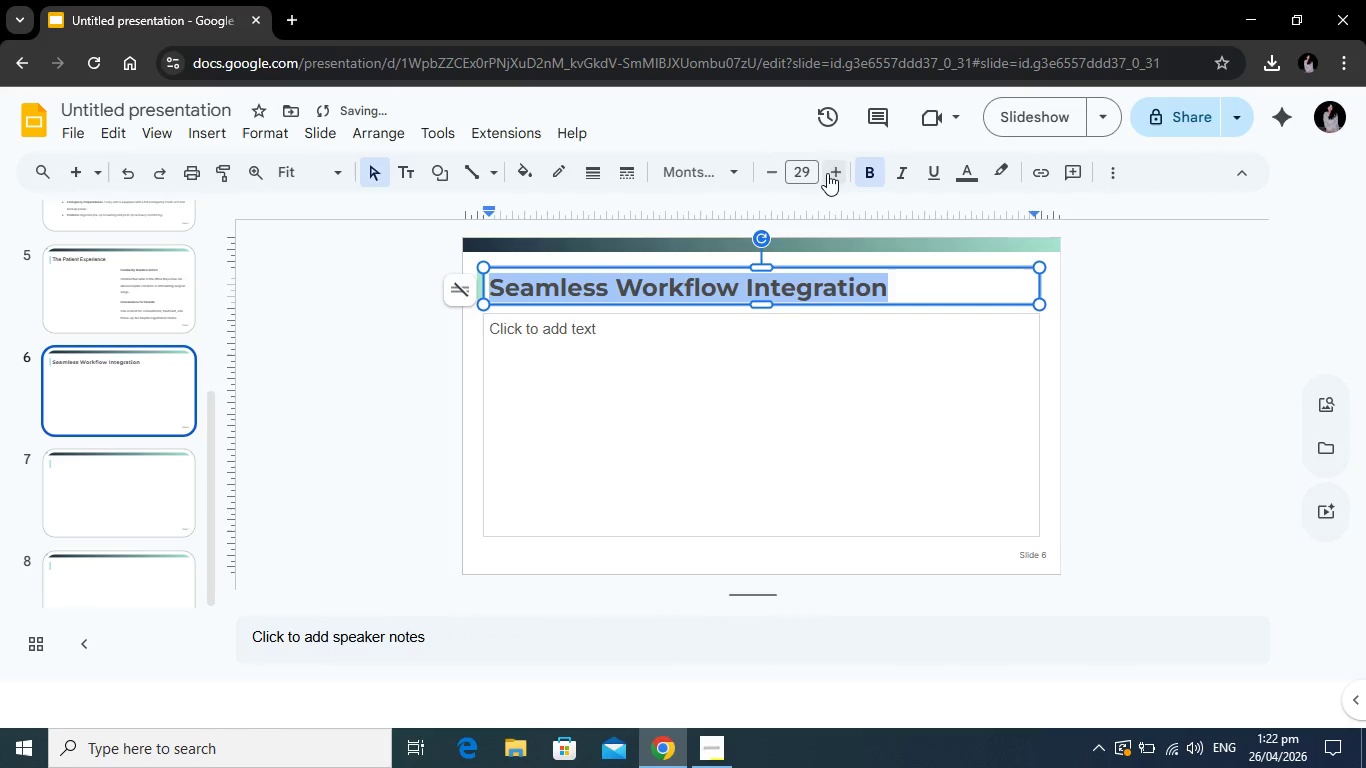 
left_click([826, 173])
 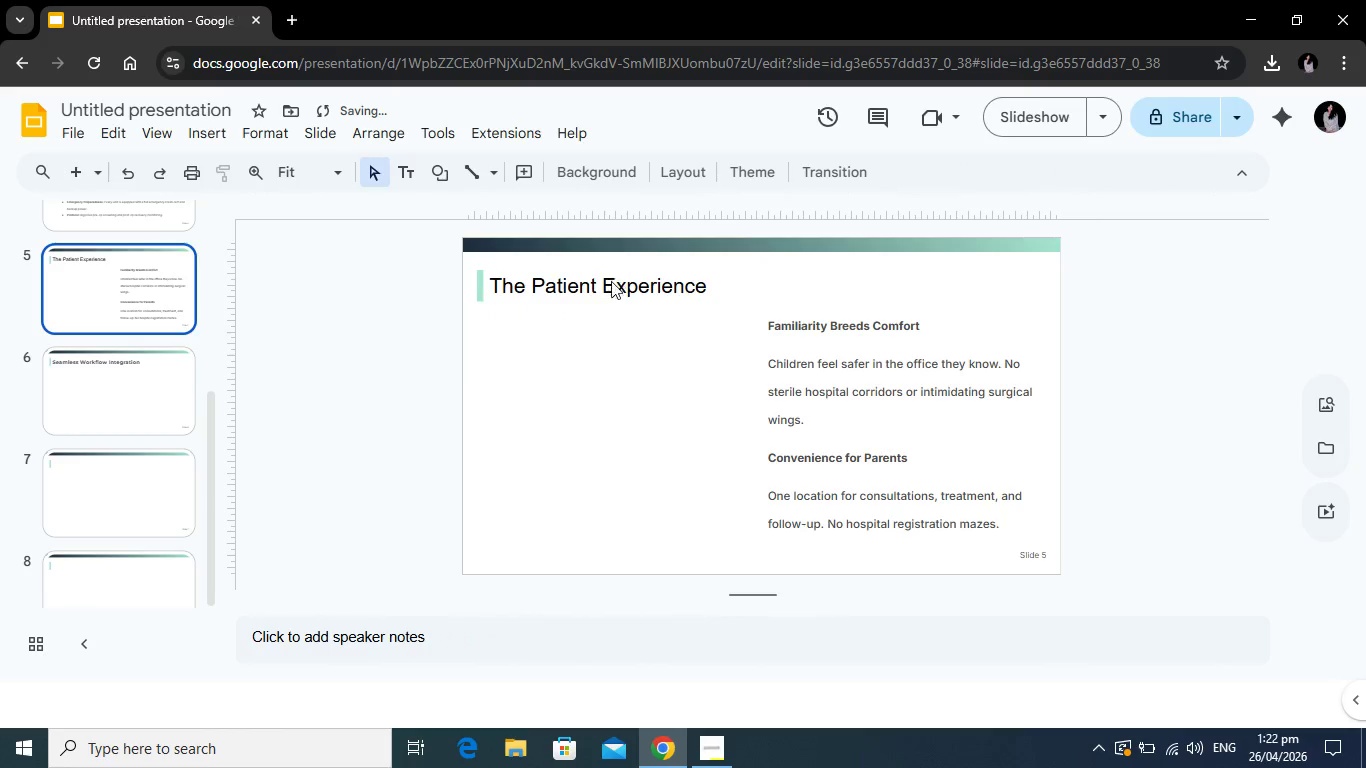 
left_click([608, 286])
 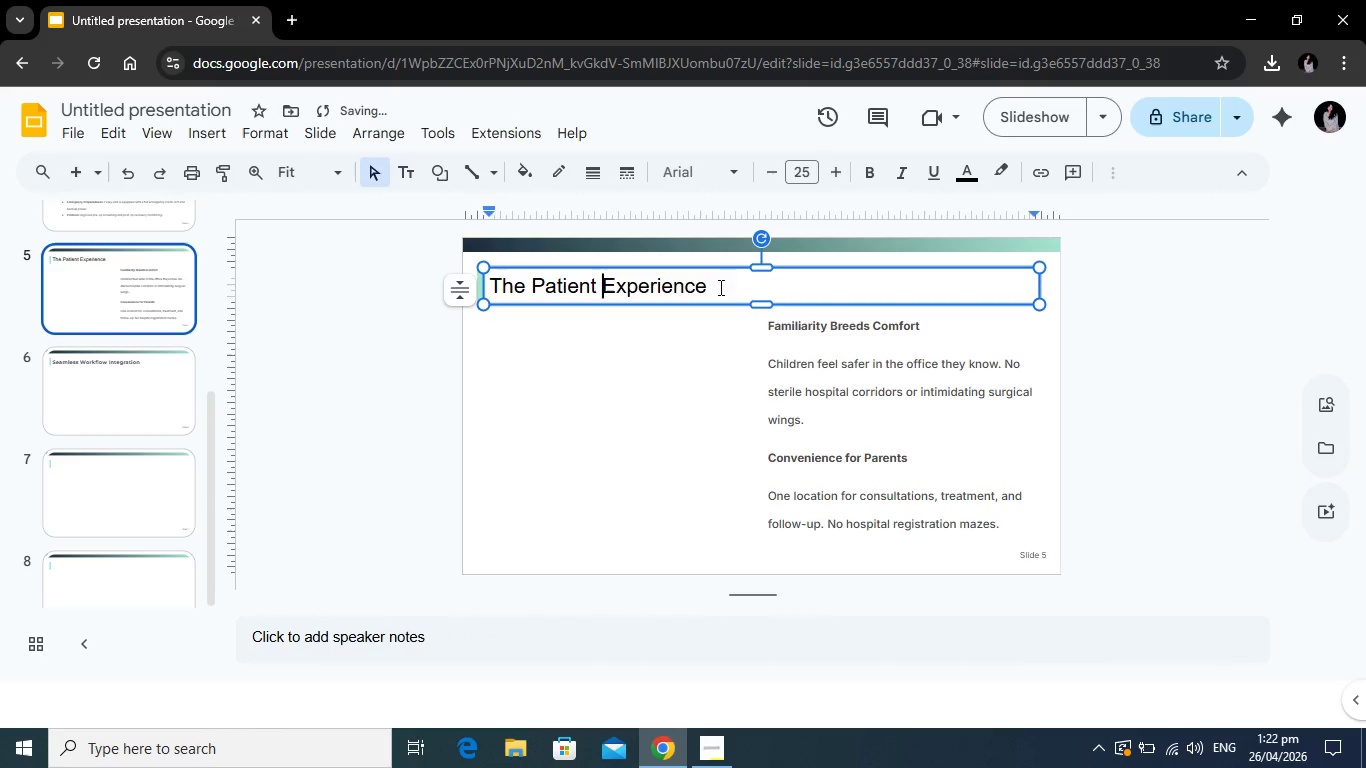 
left_click_drag(start_coordinate=[719, 287], to_coordinate=[491, 280])
 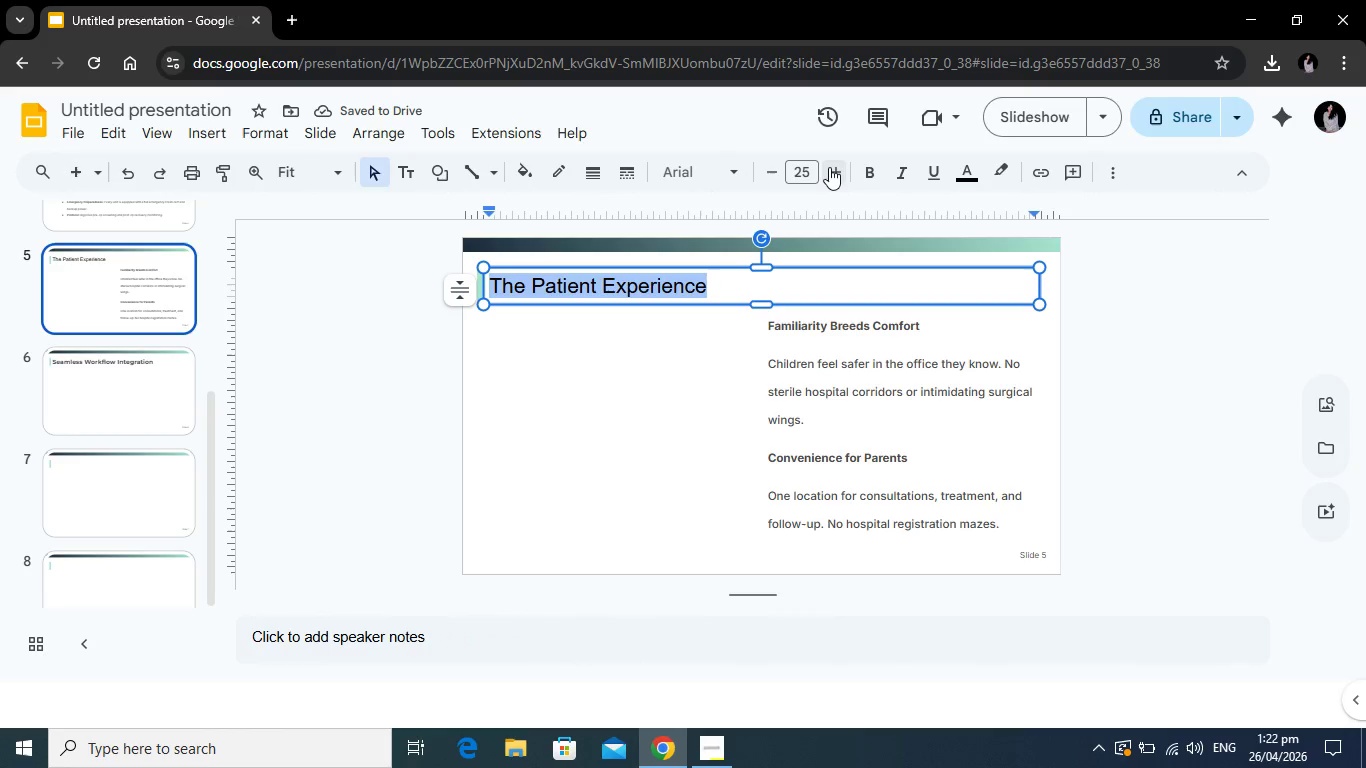 
left_click([829, 167])
 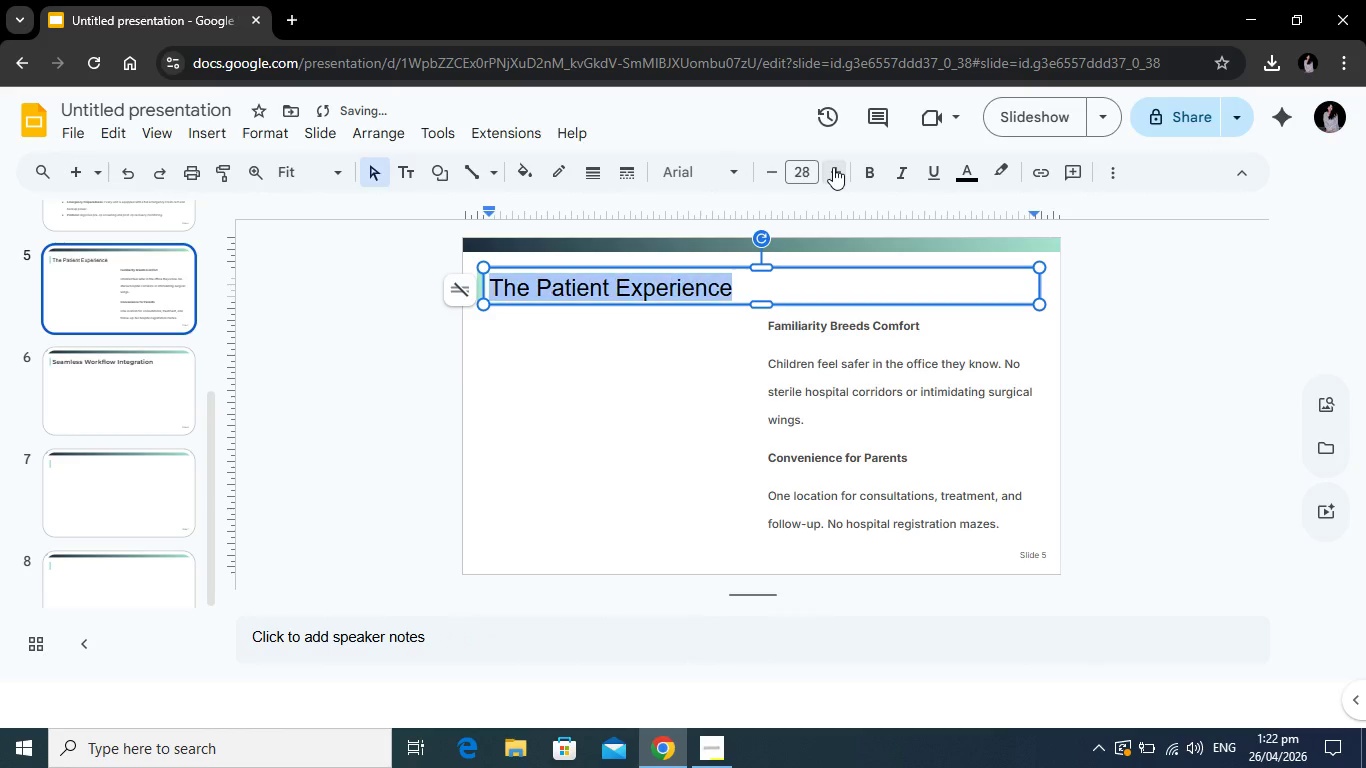 
triple_click([833, 167])
 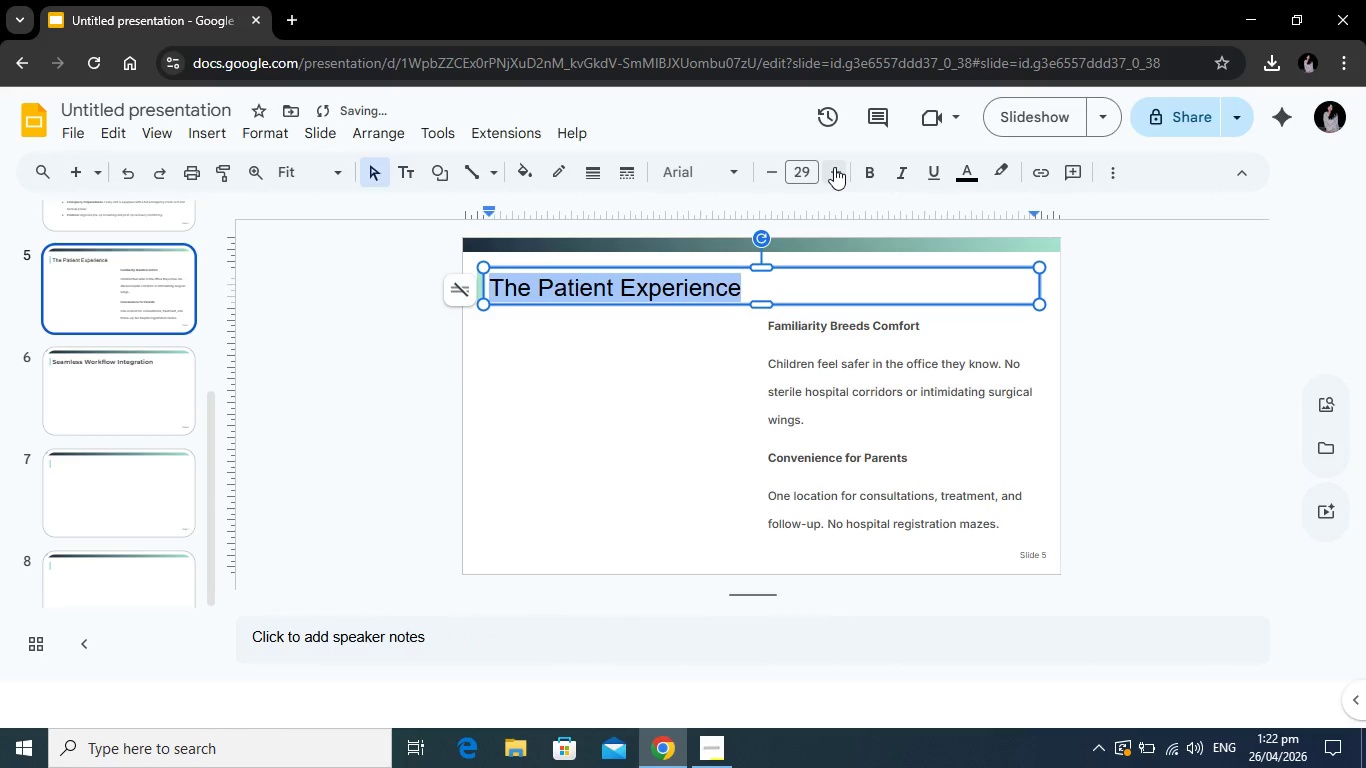 
left_click([834, 167])
 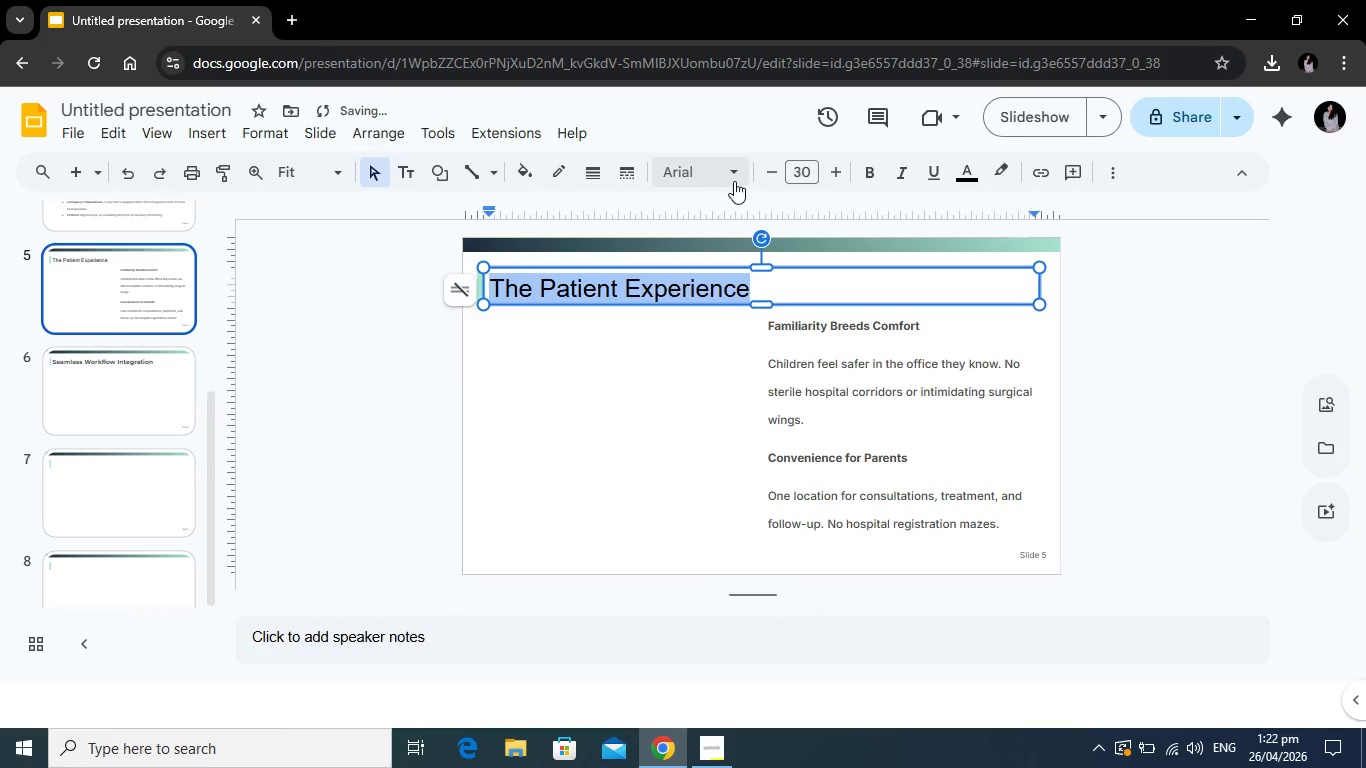 
left_click([734, 181])
 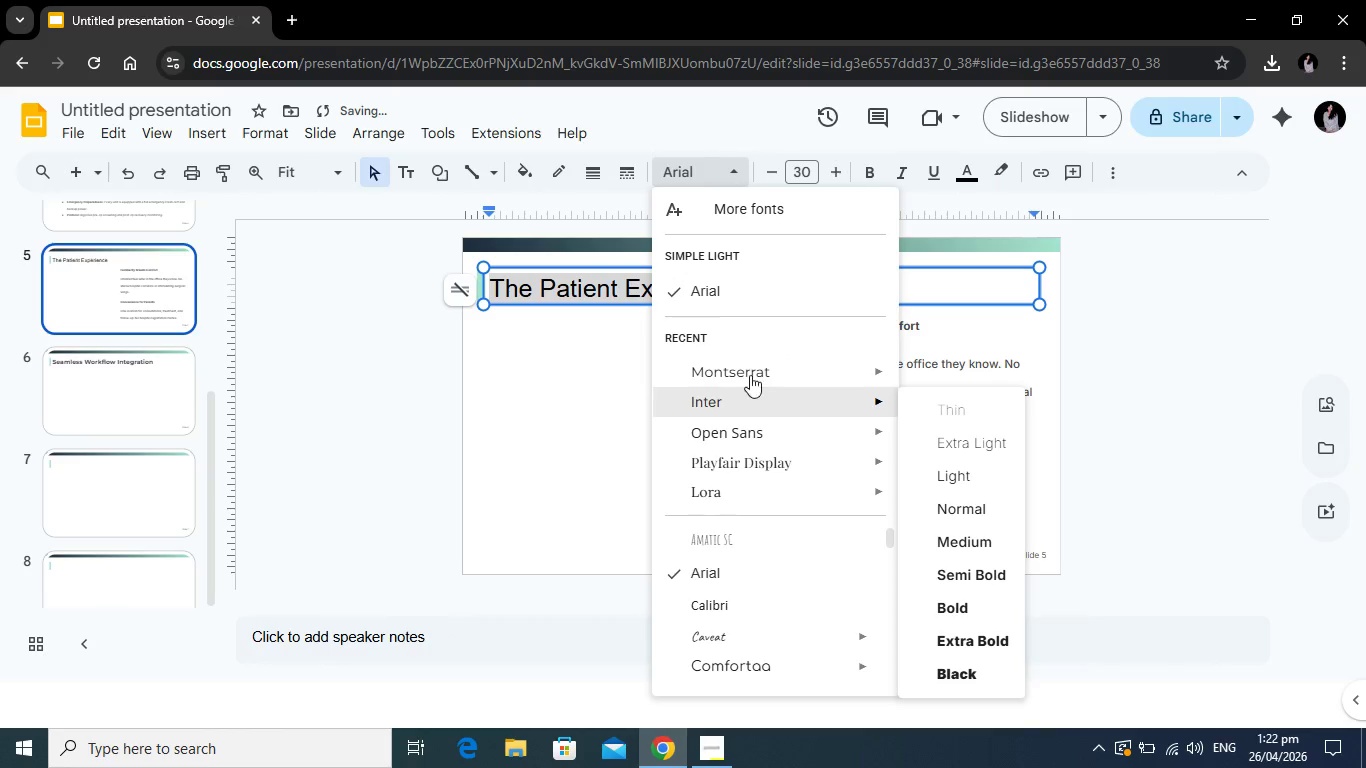 
left_click([752, 369])
 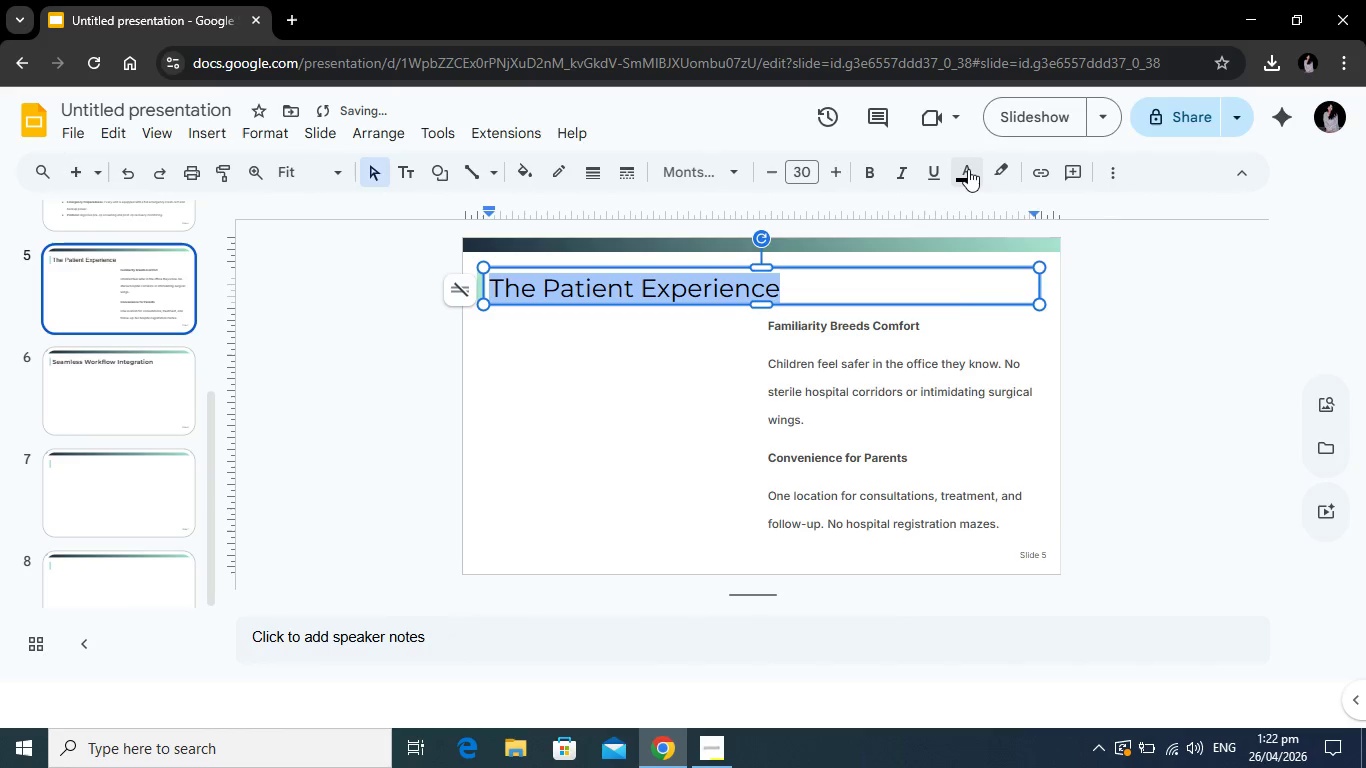 
left_click([968, 169])
 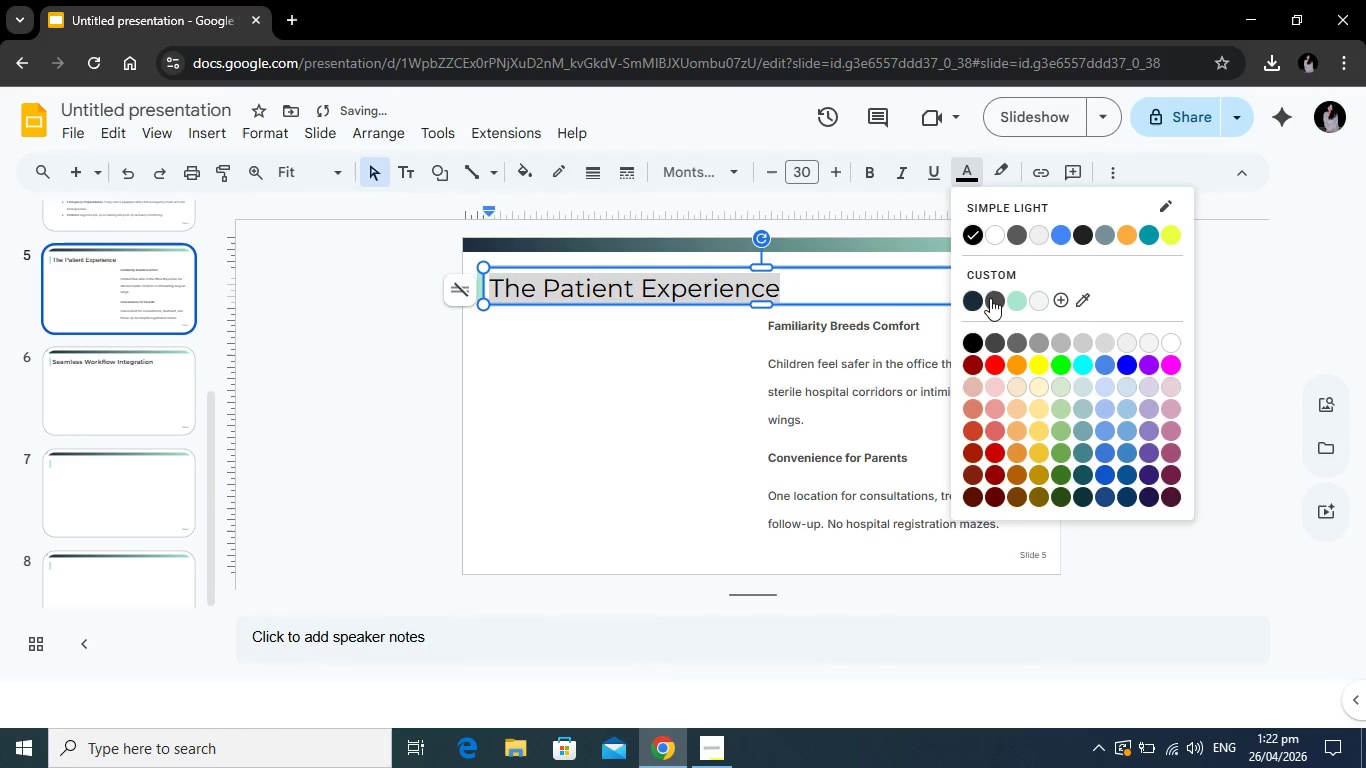 
left_click([991, 298])
 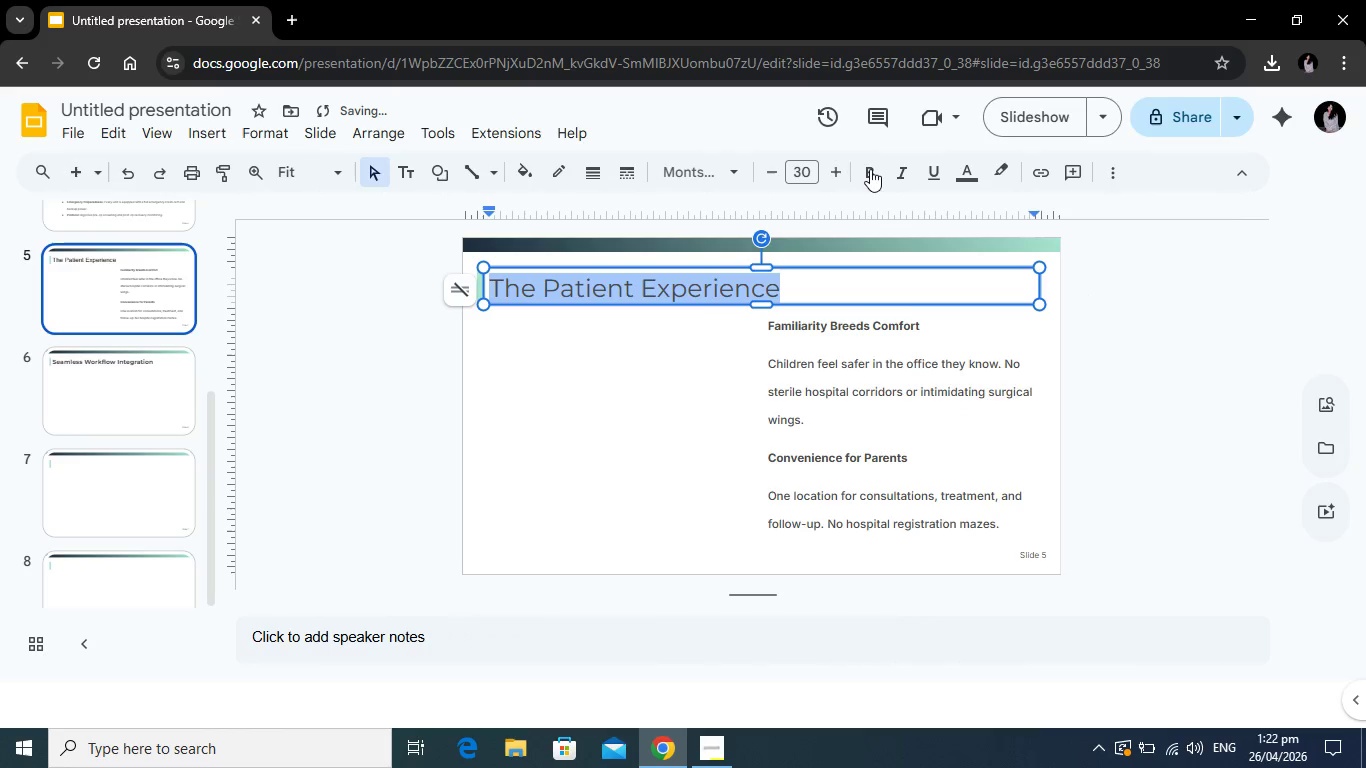 
left_click([870, 169])
 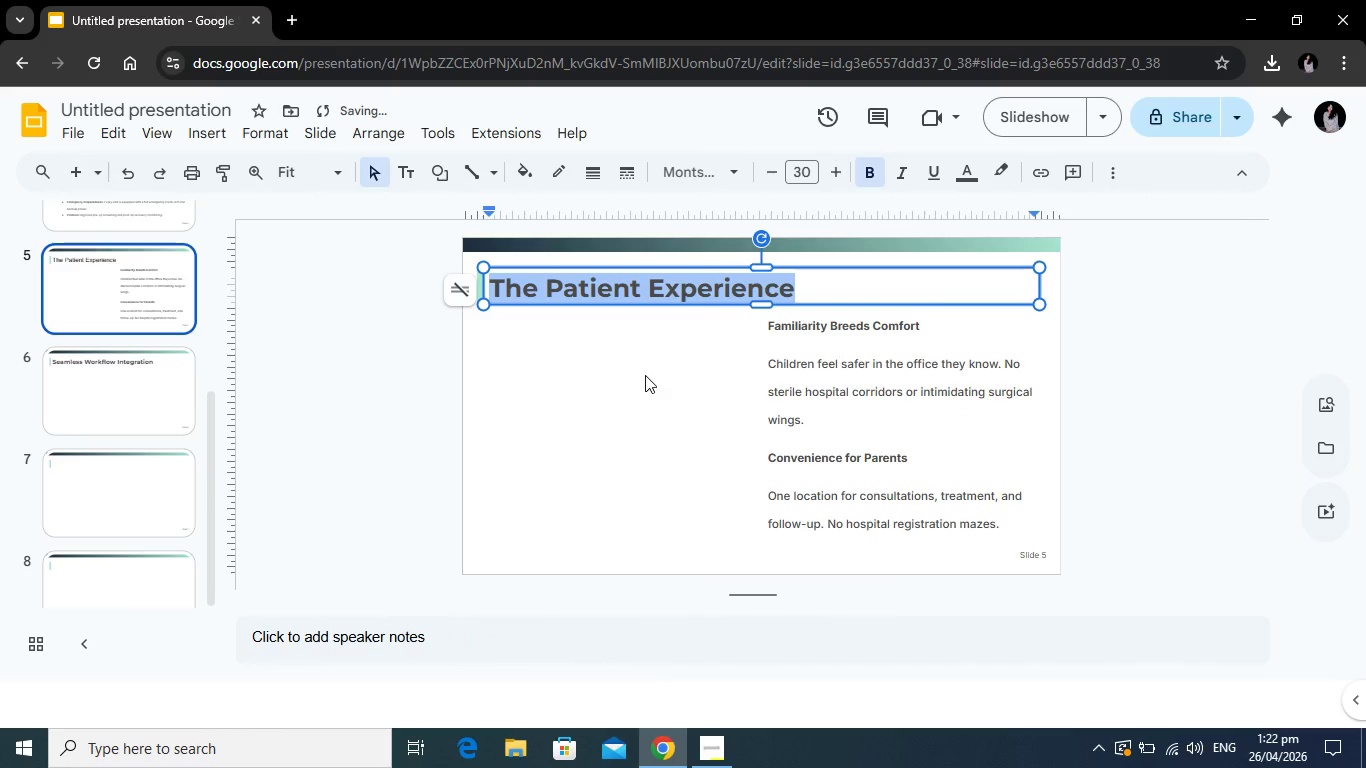 
left_click([645, 375])
 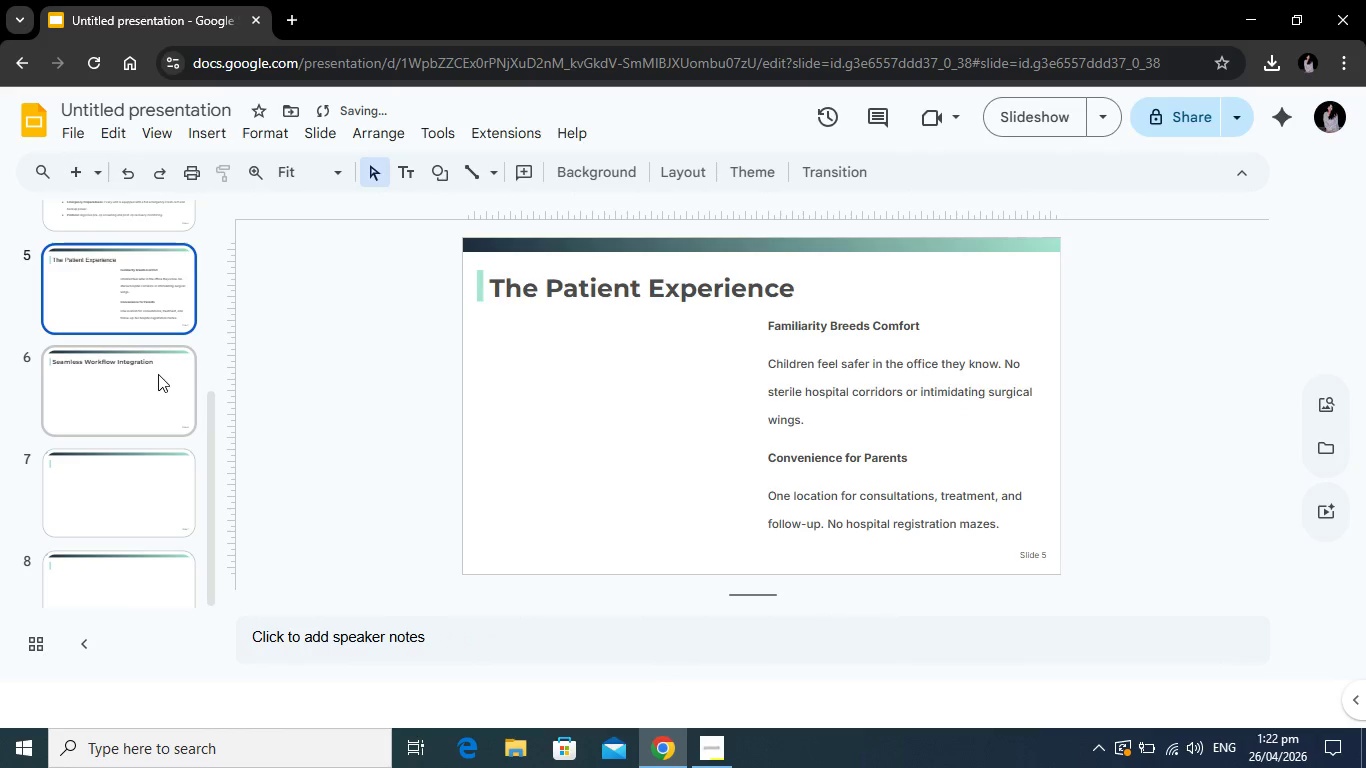 
left_click([151, 378])
 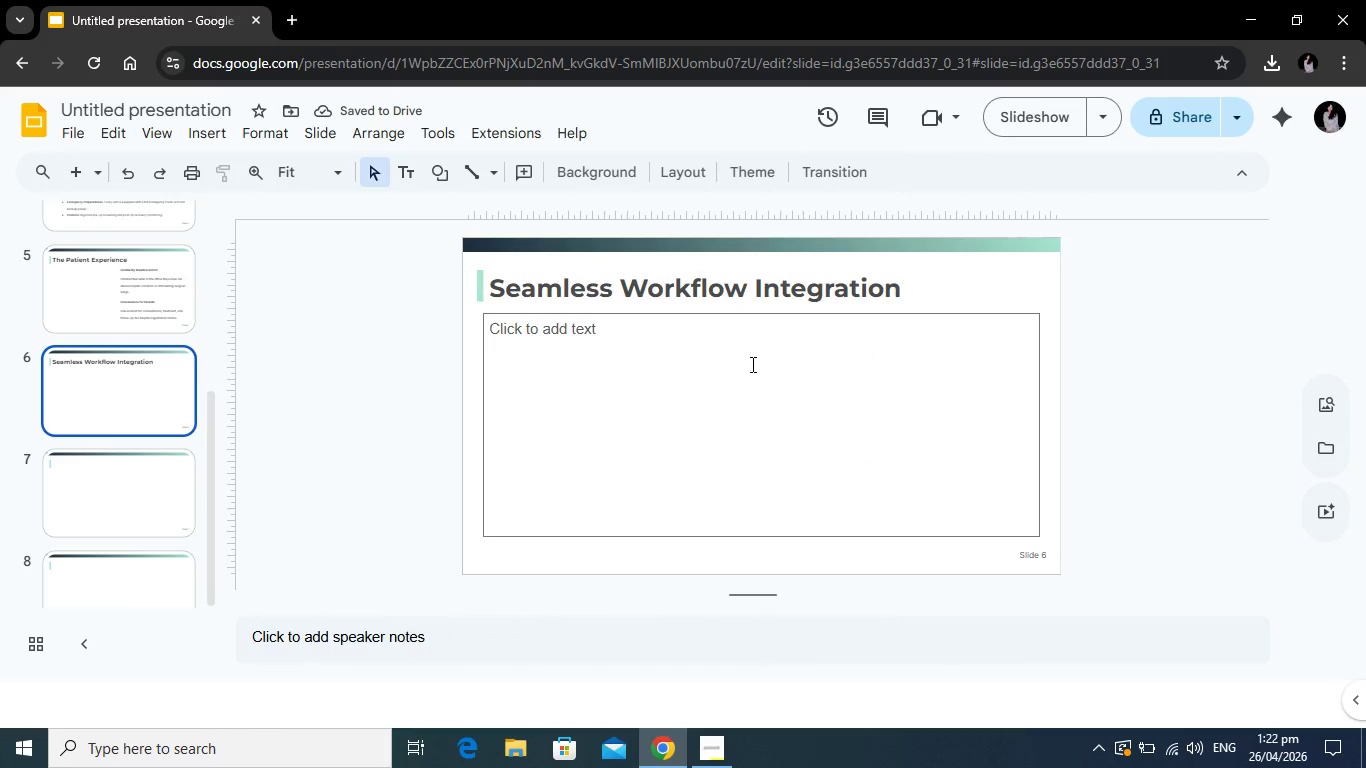 
left_click([751, 364])
 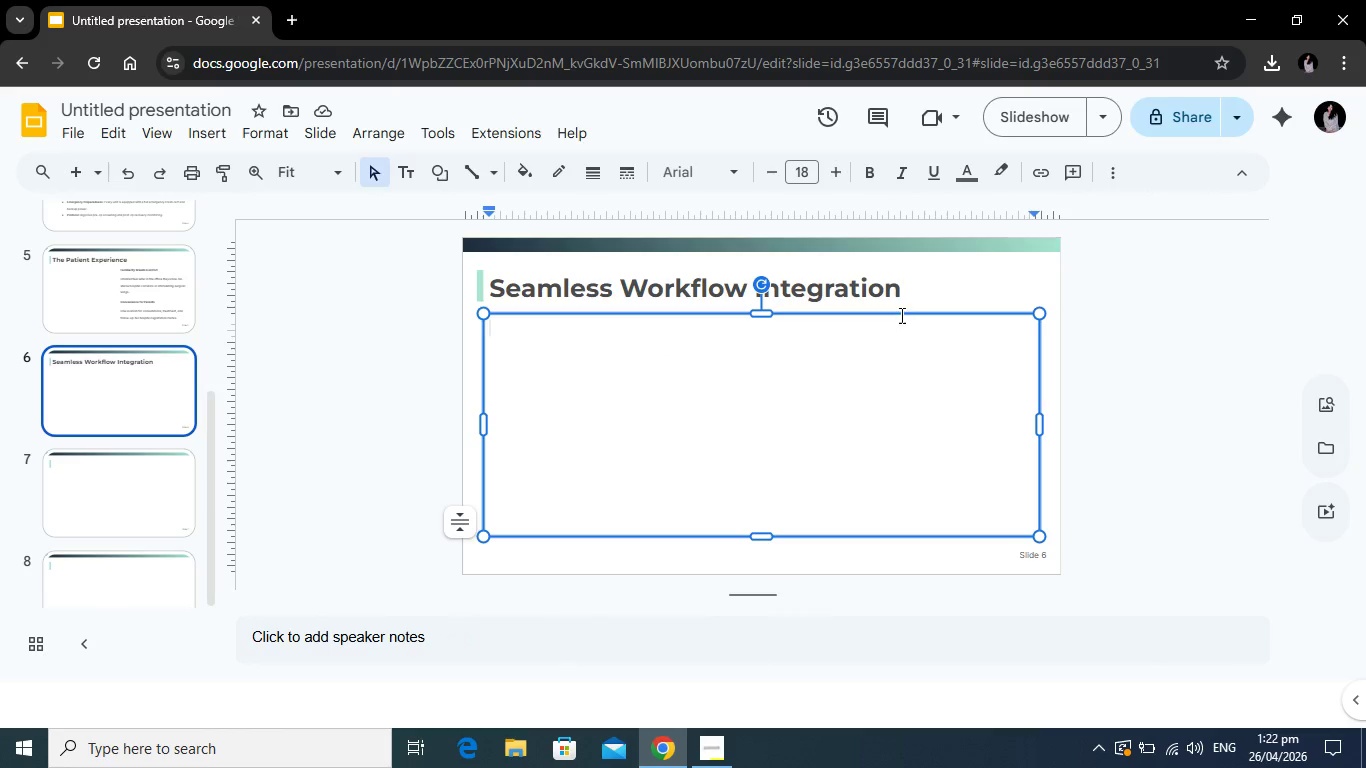 
wait(6.97)
 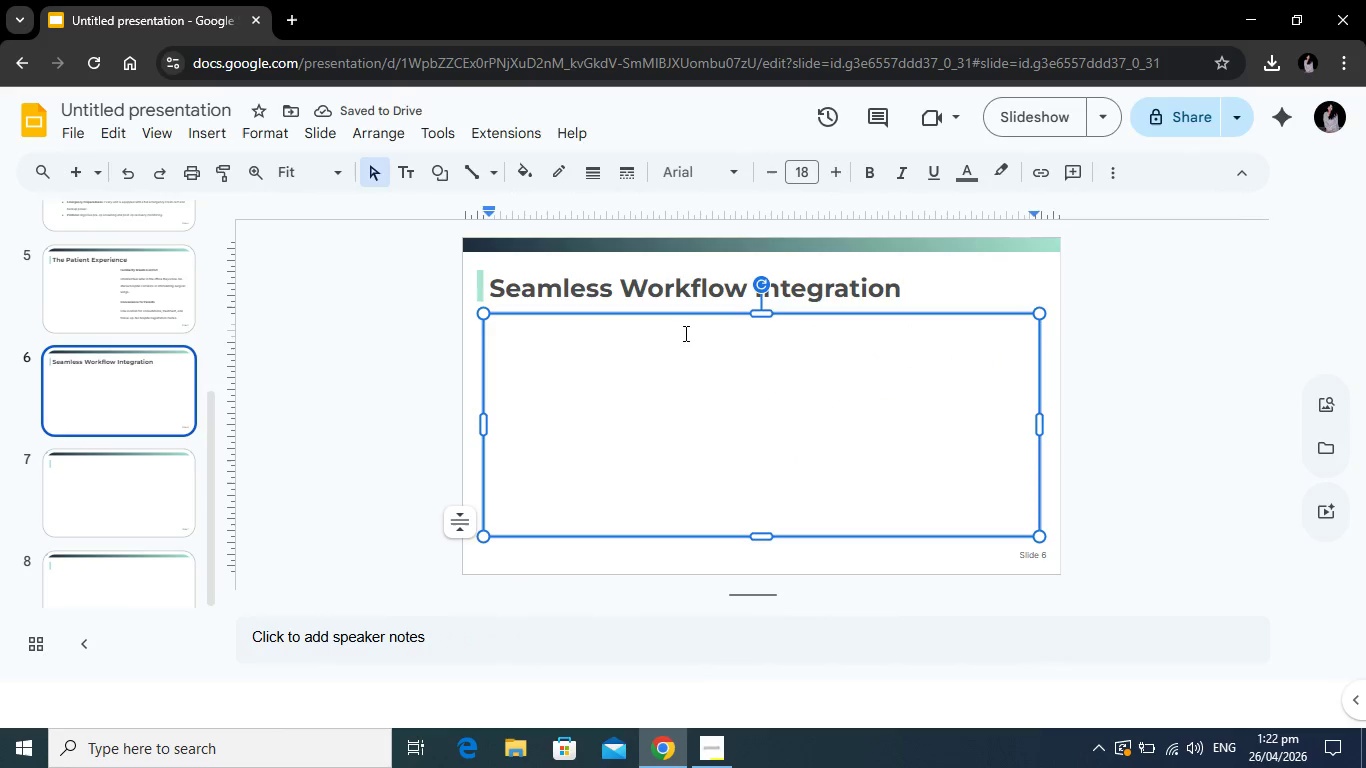 
left_click([901, 315])
 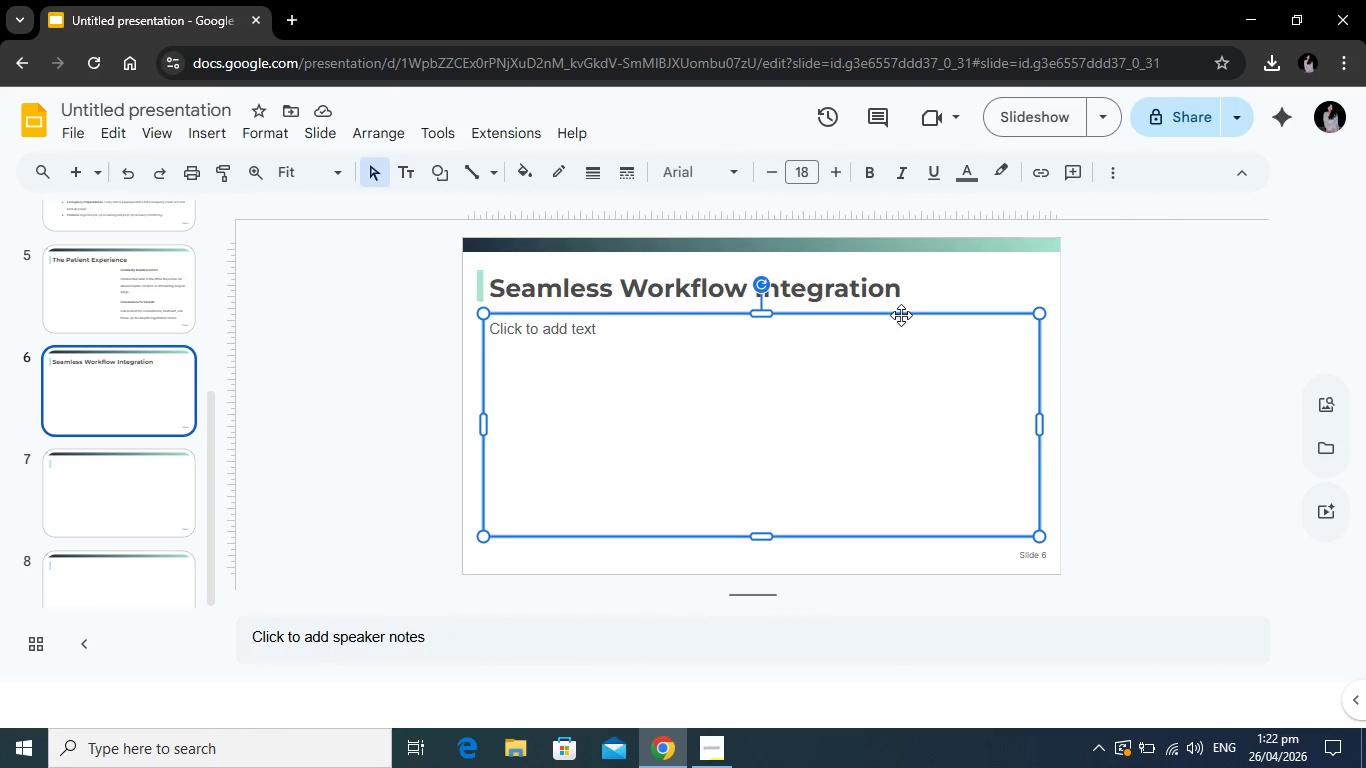 
key(Backspace)
 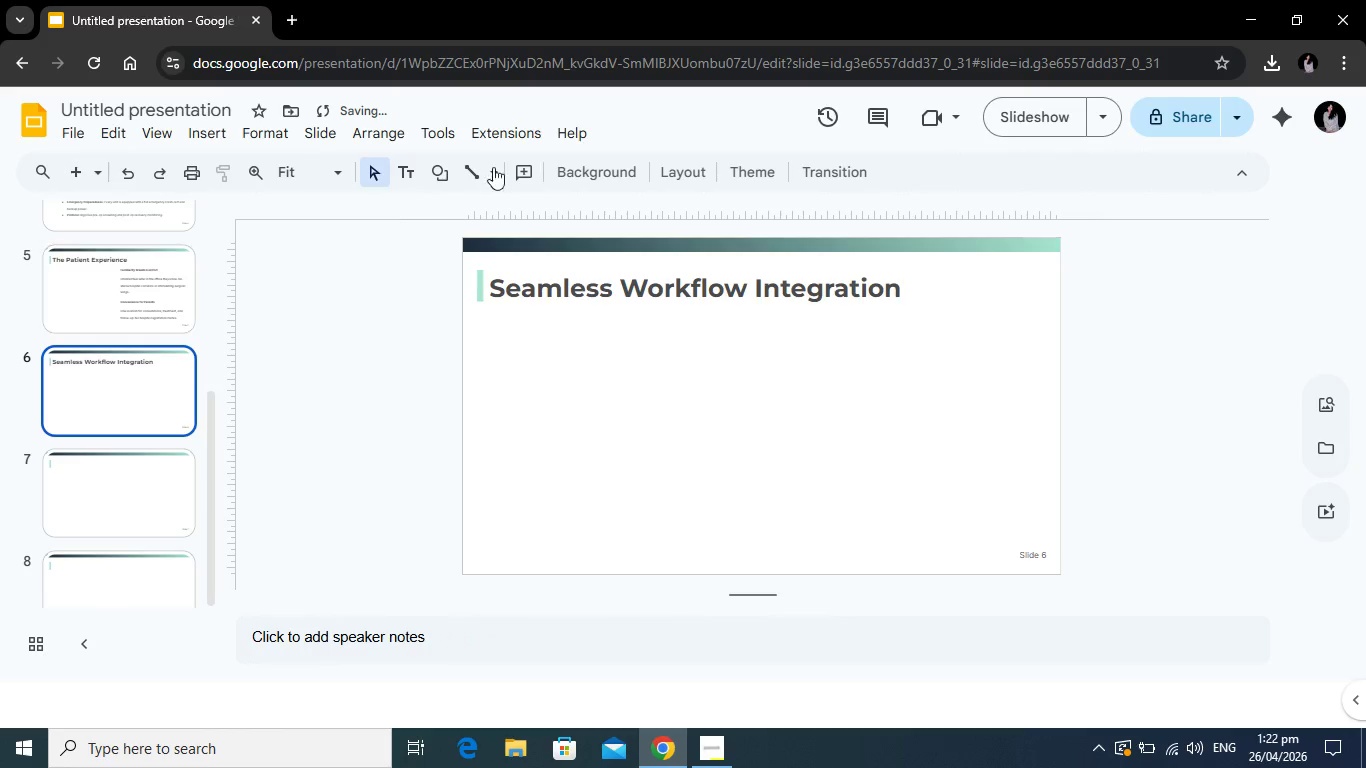 
left_click([440, 173])
 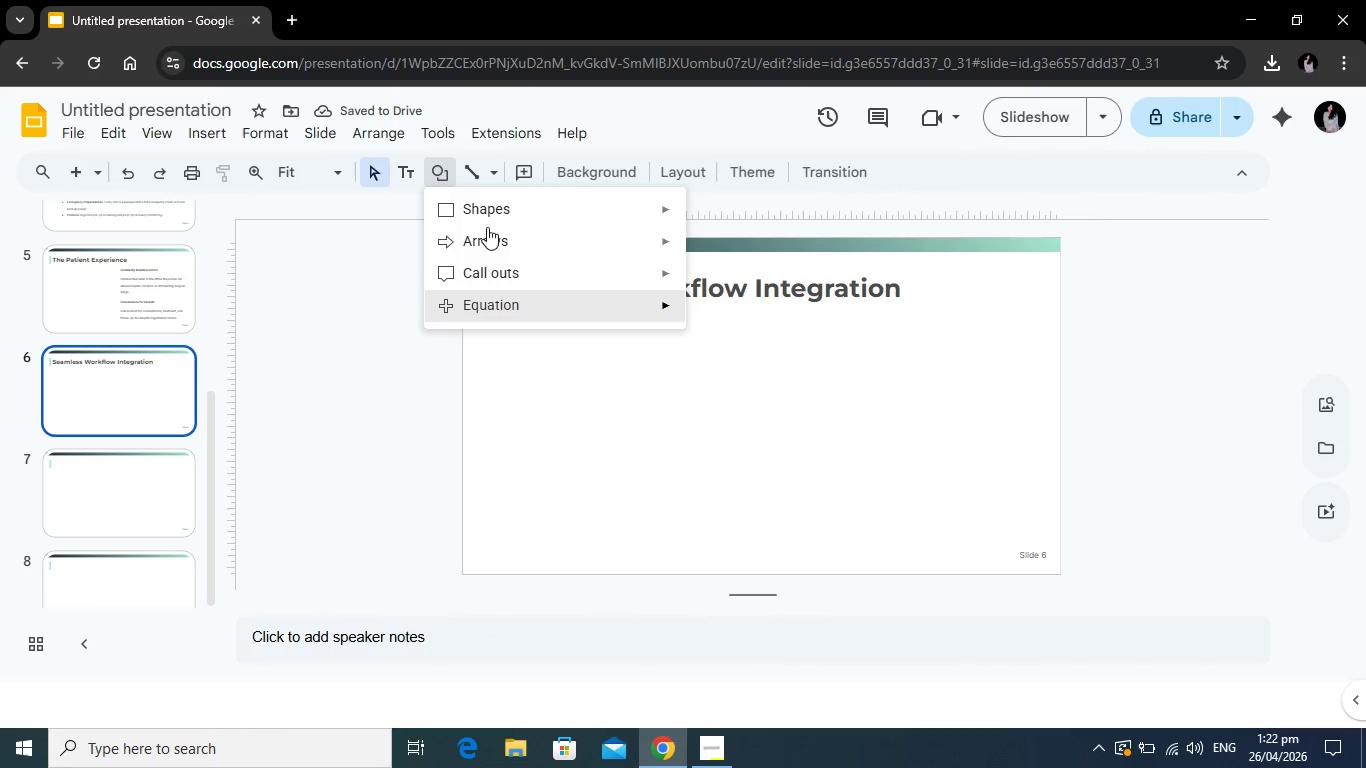 
mouse_move([508, 209])
 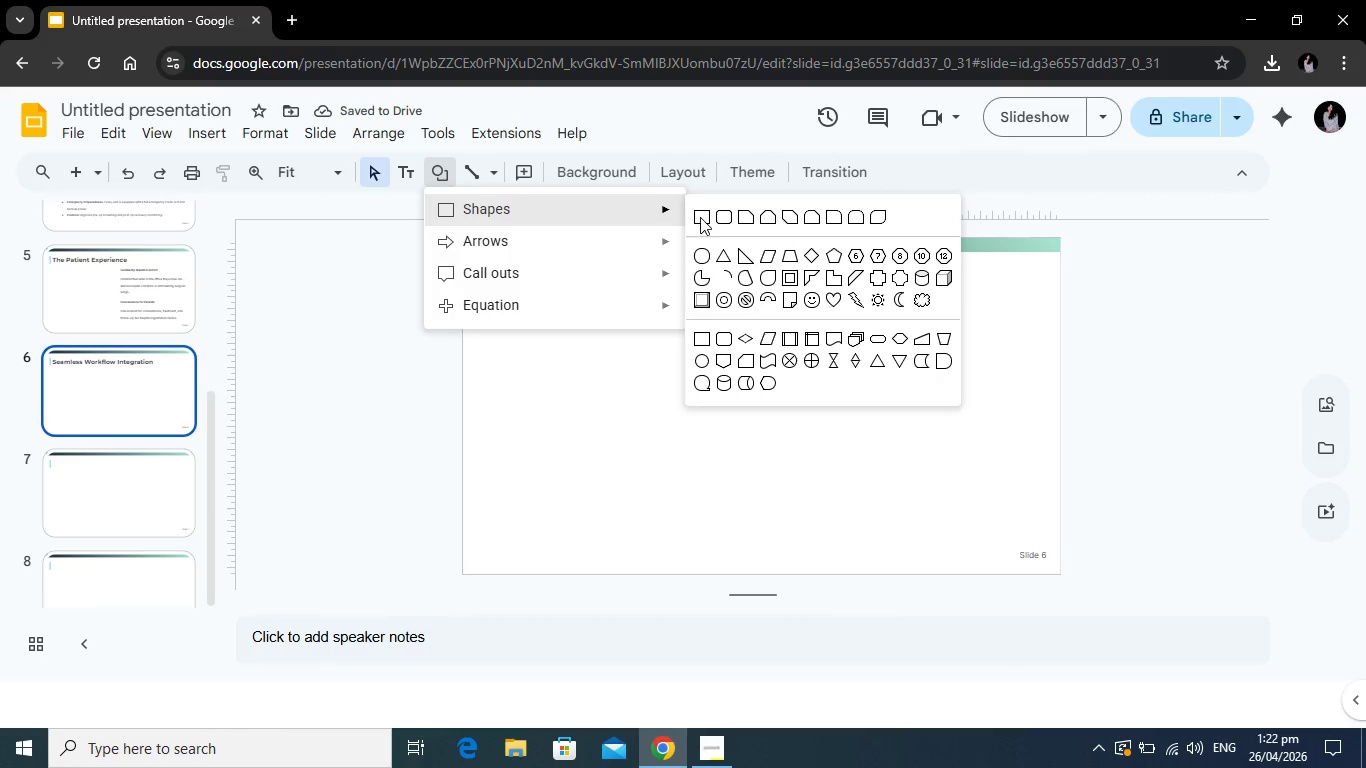 
left_click([702, 217])
 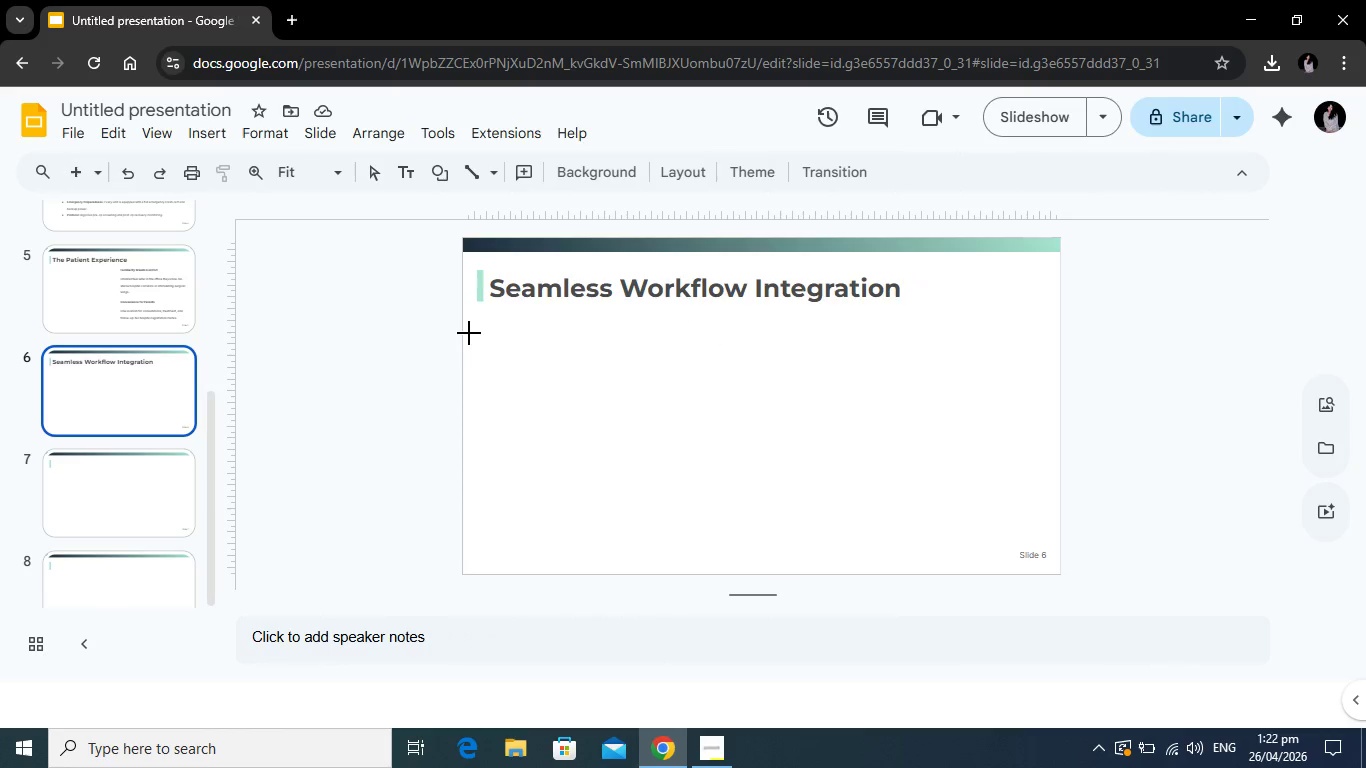 
left_click_drag(start_coordinate=[467, 332], to_coordinate=[624, 417])
 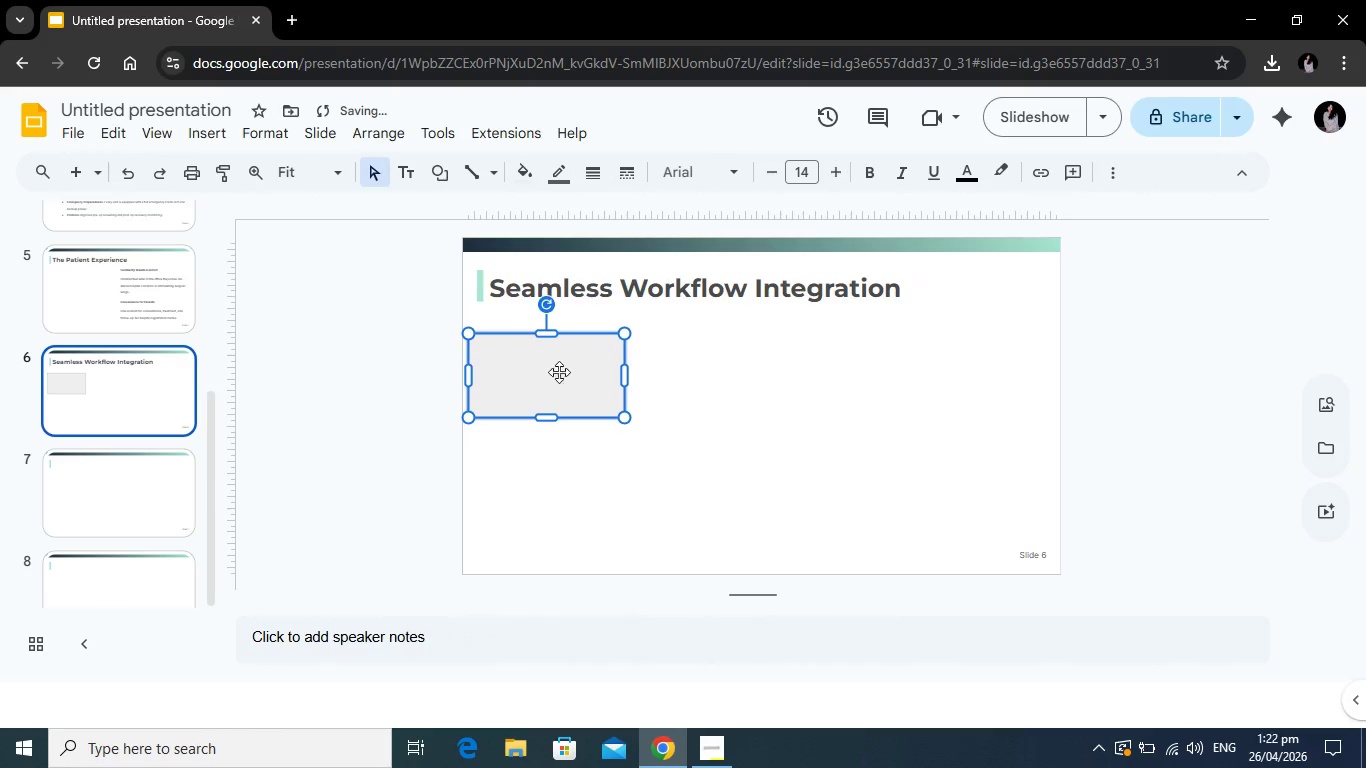 
key(Control+C)
 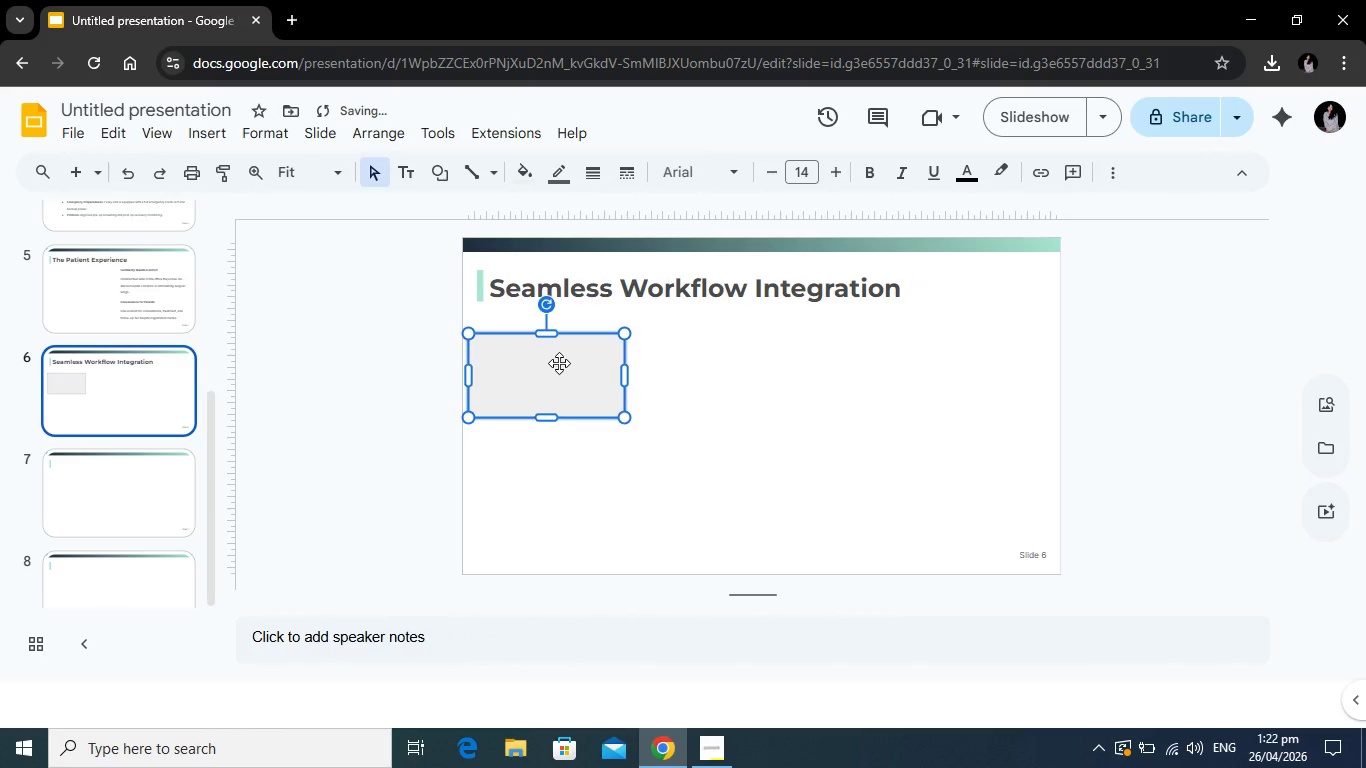 
key(Control+V)
 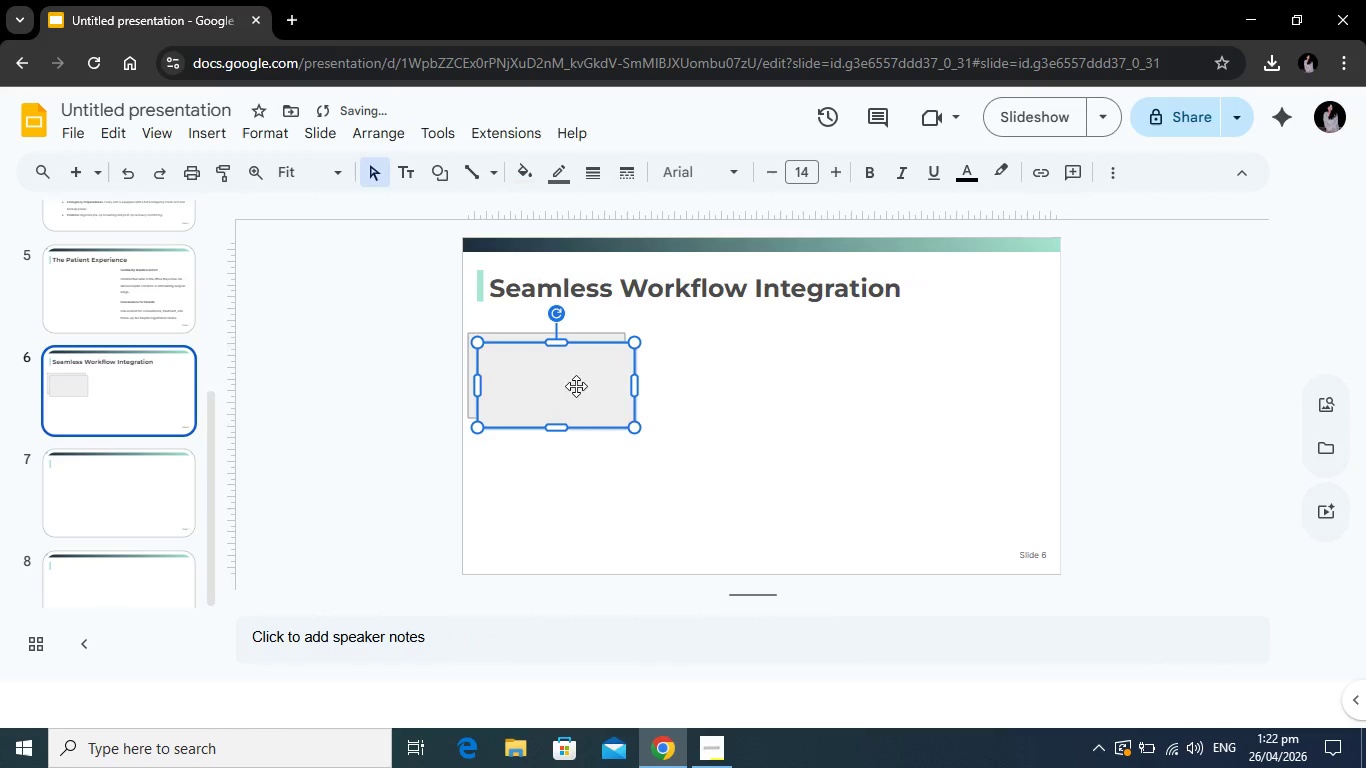 
left_click_drag(start_coordinate=[569, 386], to_coordinate=[722, 376])
 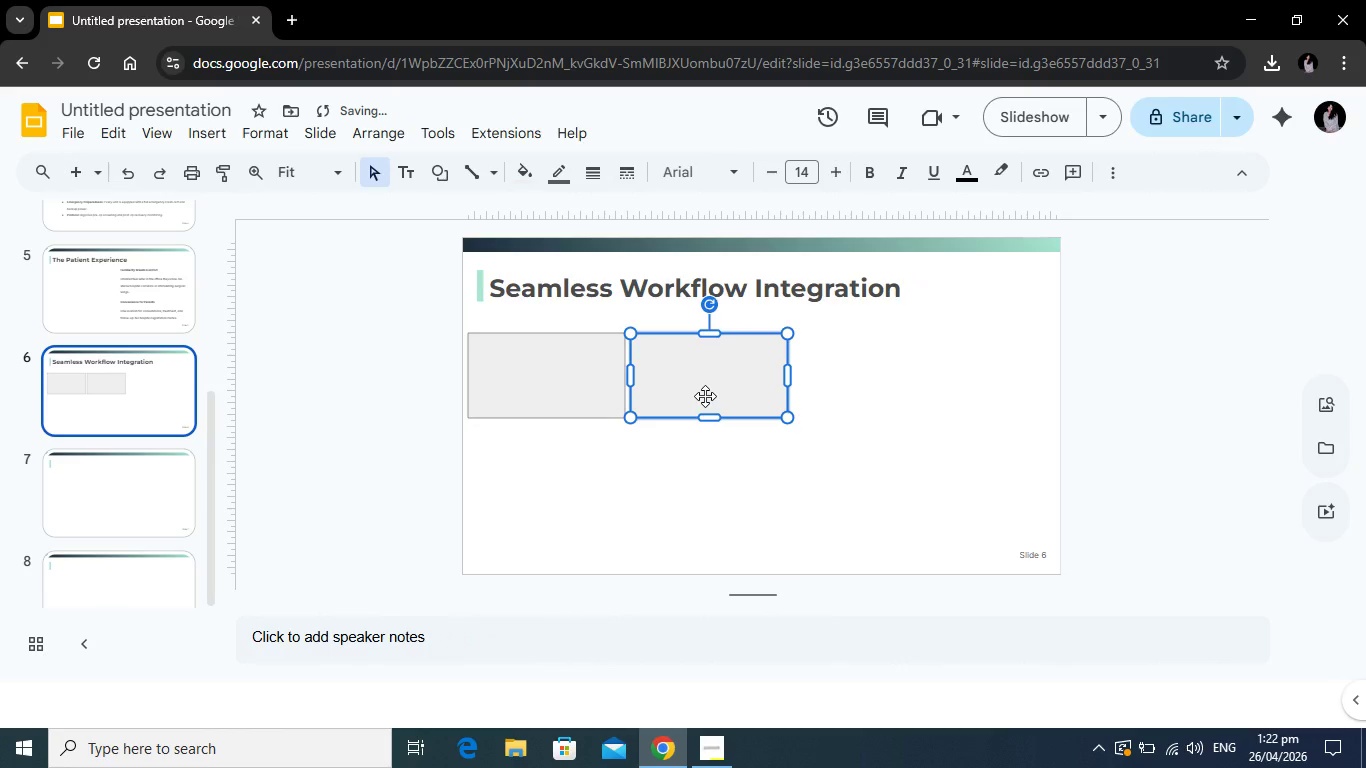 
key(Control+V)
 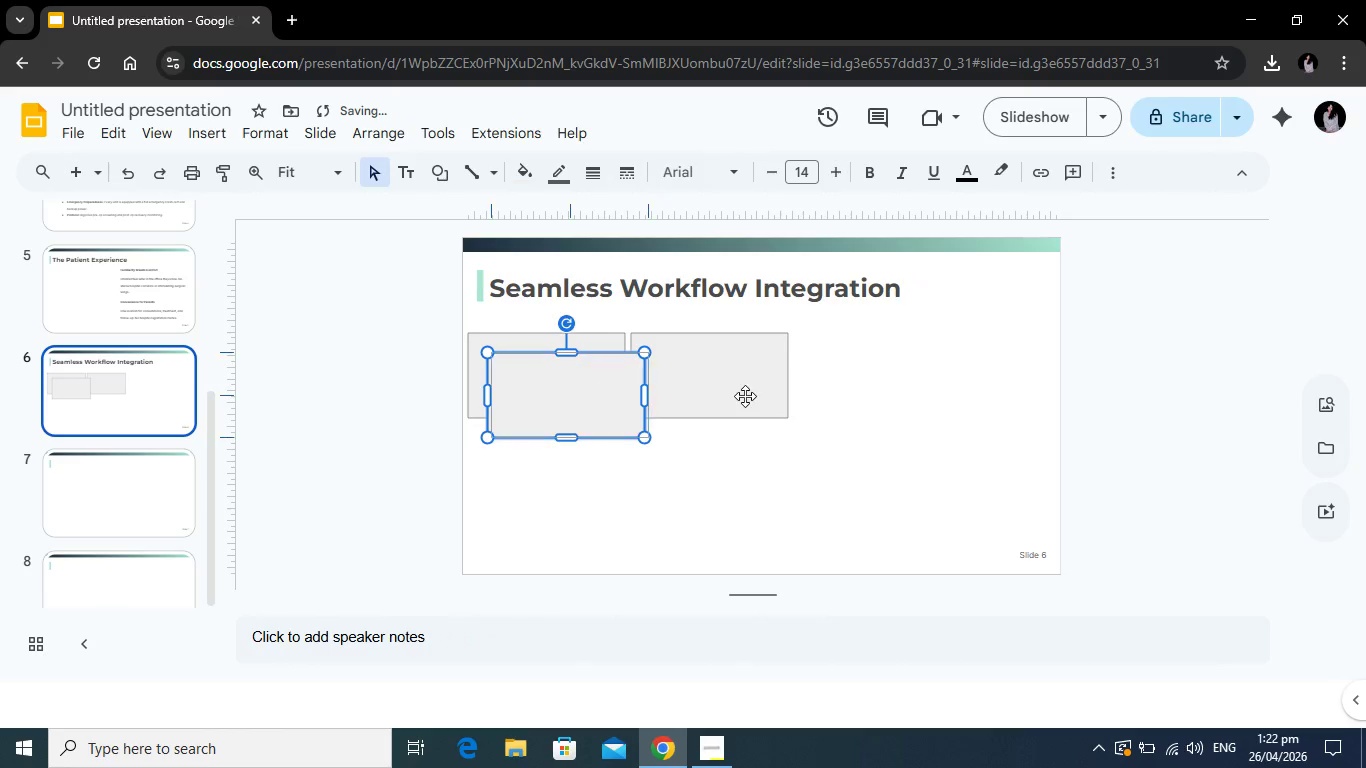 
left_click_drag(start_coordinate=[587, 396], to_coordinate=[589, 493])
 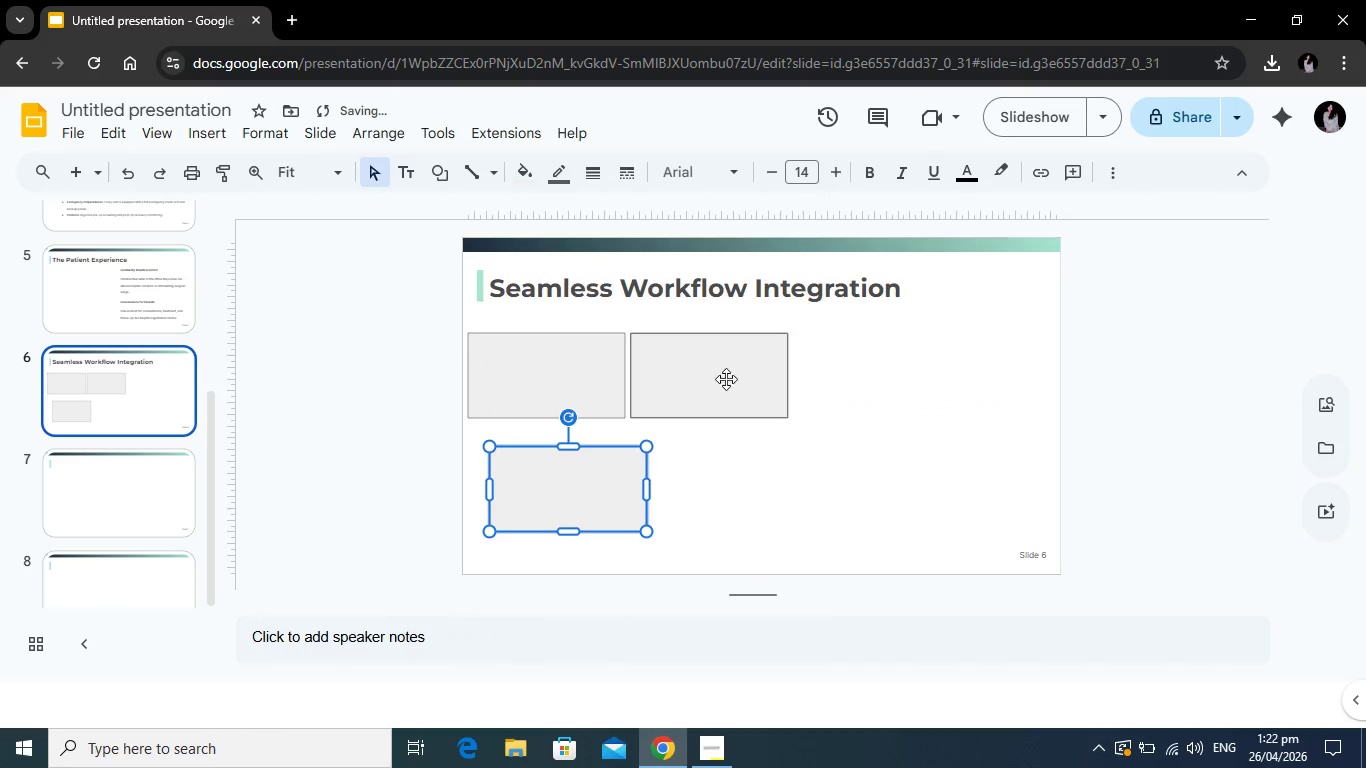 
left_click_drag(start_coordinate=[724, 385], to_coordinate=[885, 384])
 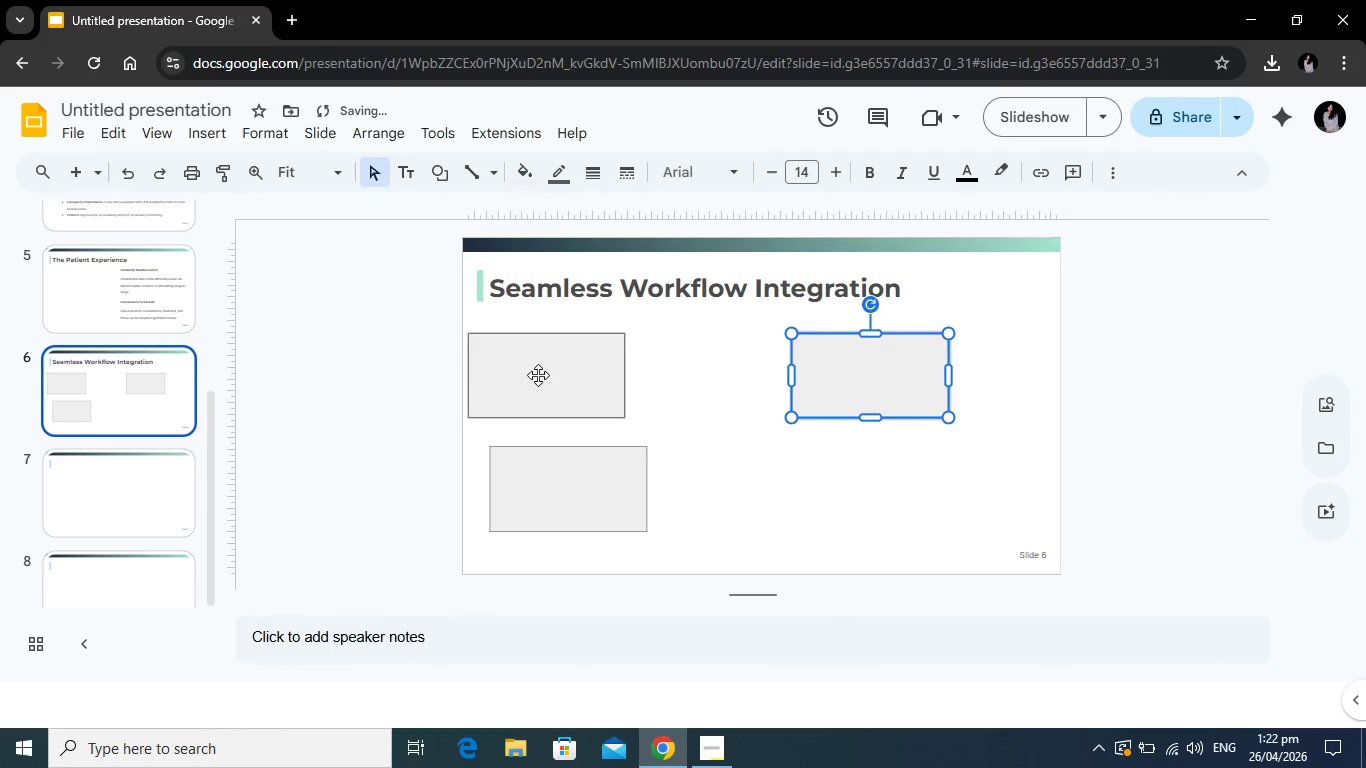 
left_click_drag(start_coordinate=[538, 375], to_coordinate=[533, 373])
 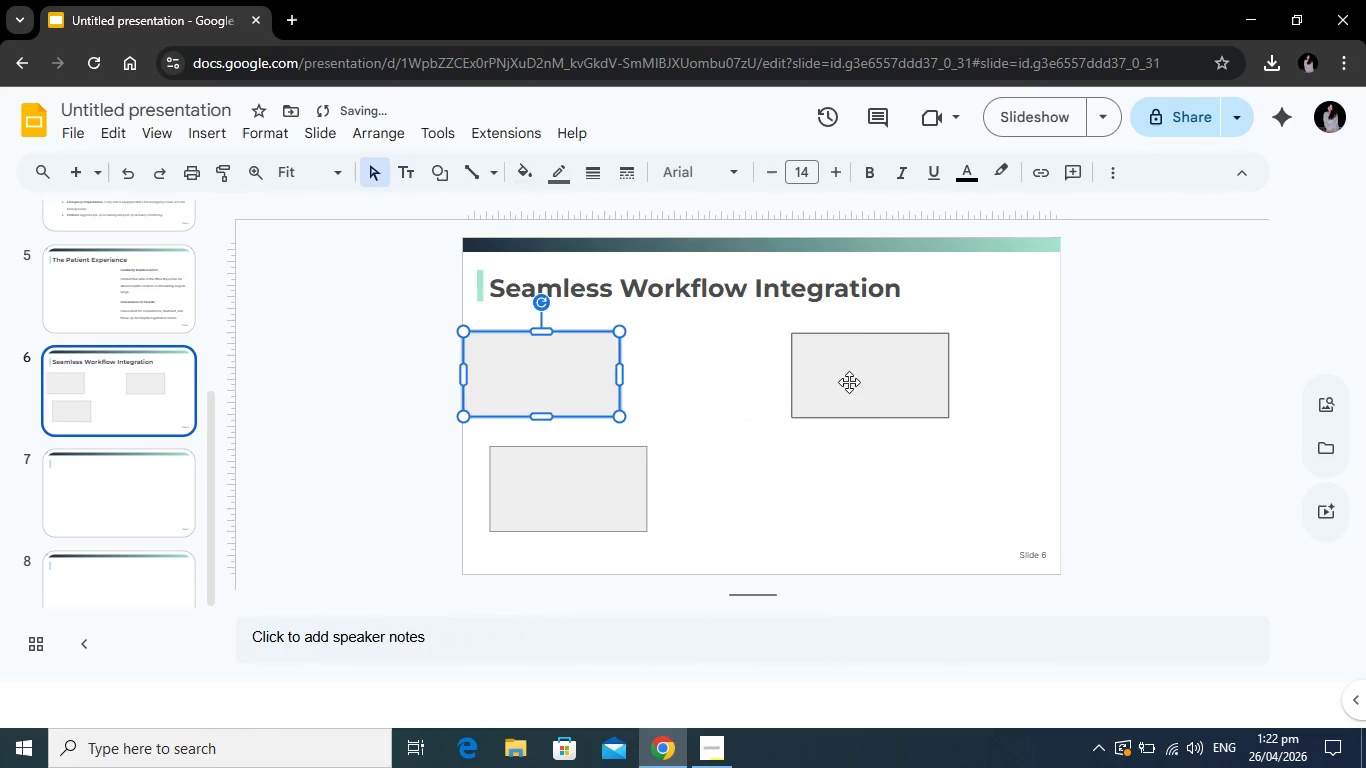 
left_click_drag(start_coordinate=[849, 382], to_coordinate=[740, 379])
 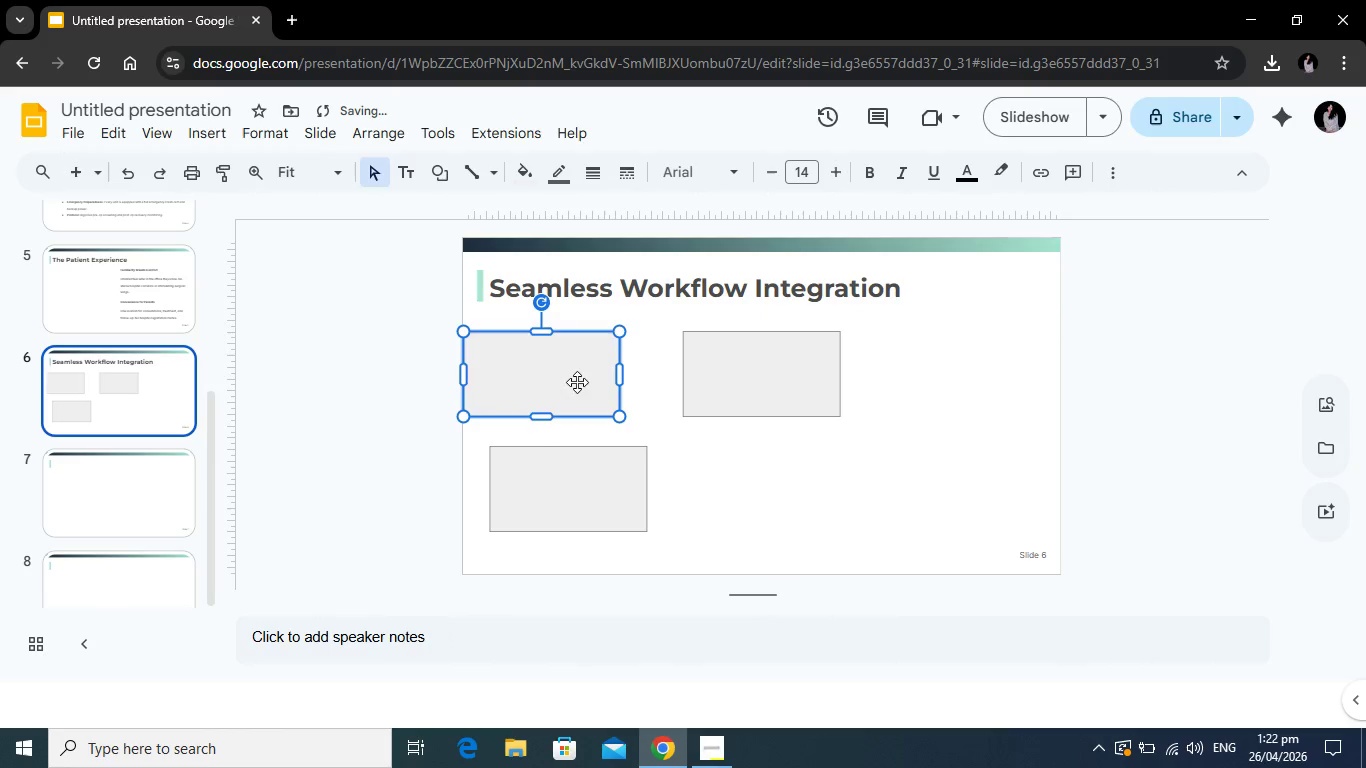 
left_click_drag(start_coordinate=[570, 382], to_coordinate=[589, 382])
 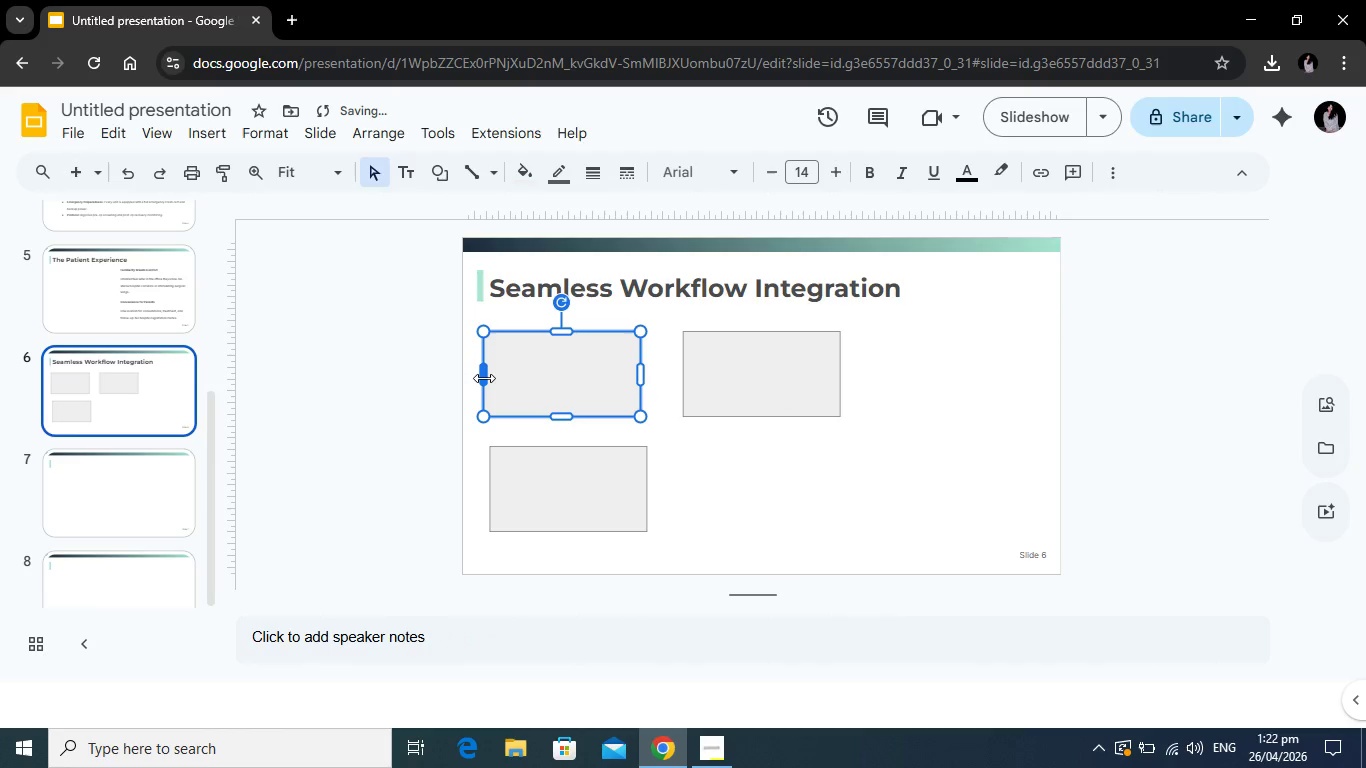 
left_click_drag(start_coordinate=[484, 378], to_coordinate=[495, 377])
 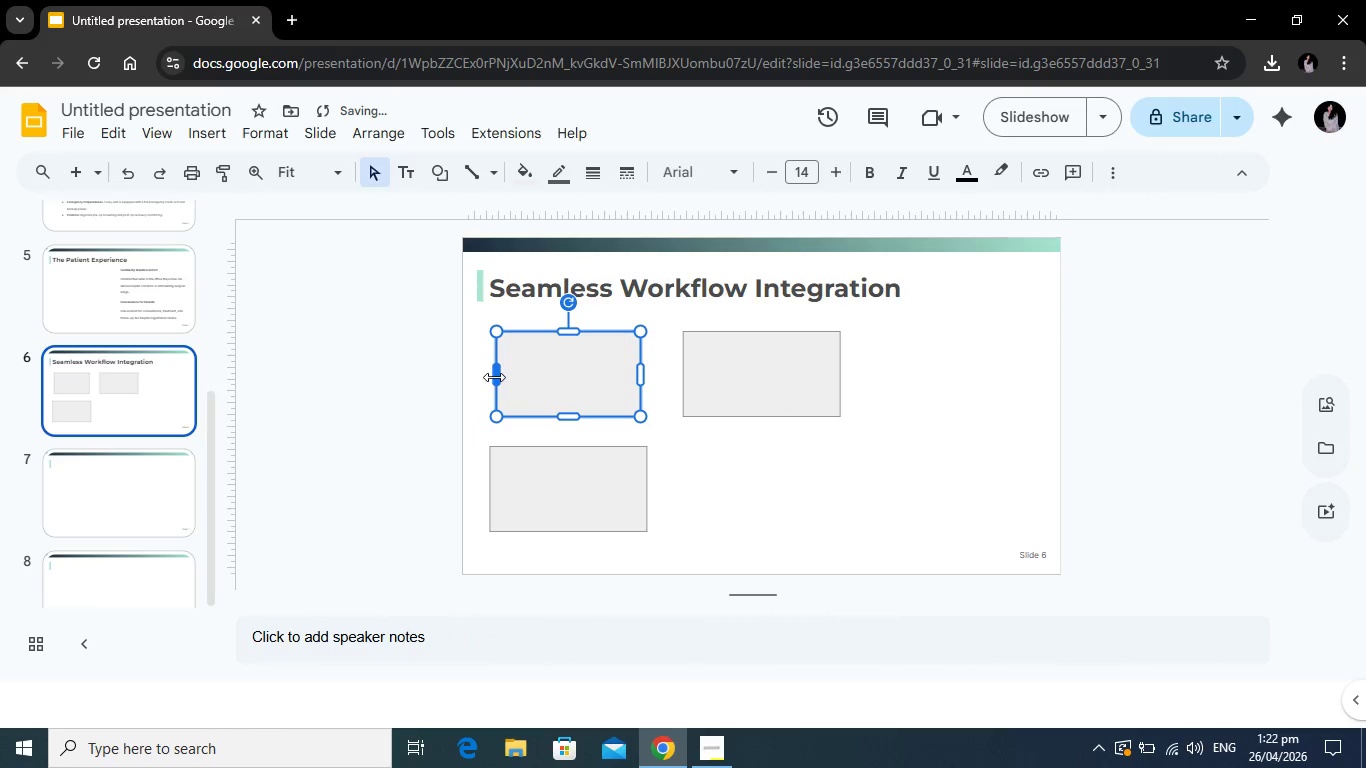 
left_click_drag(start_coordinate=[494, 377], to_coordinate=[489, 377])
 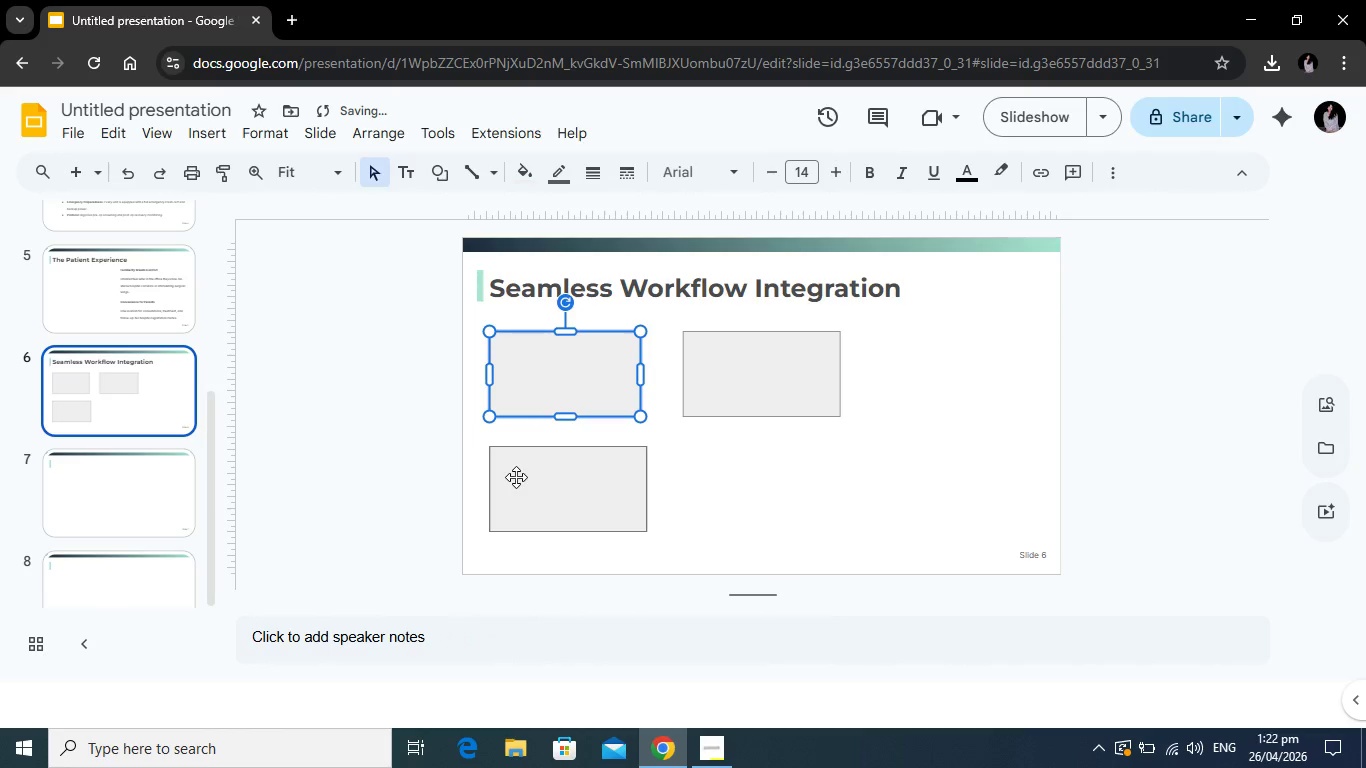 
left_click([516, 477])
 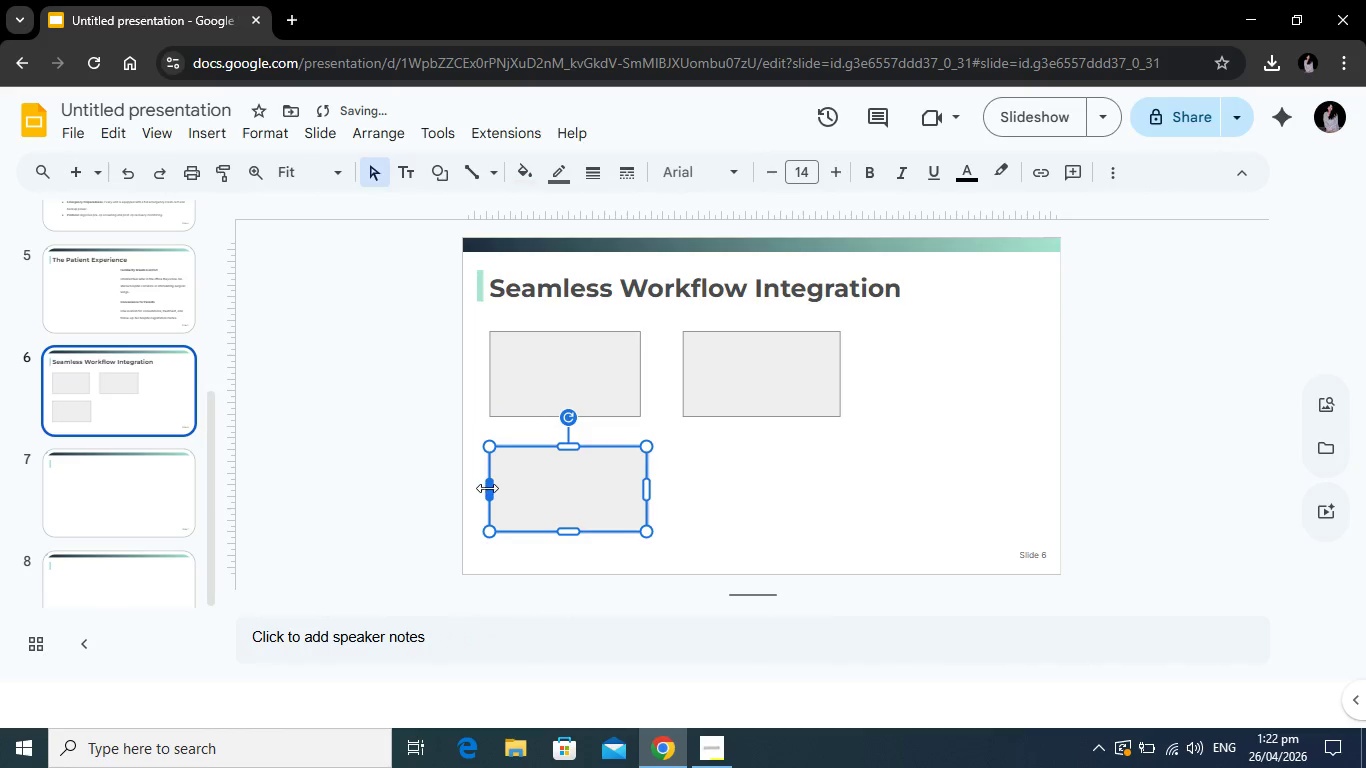 
left_click_drag(start_coordinate=[487, 488], to_coordinate=[497, 487])
 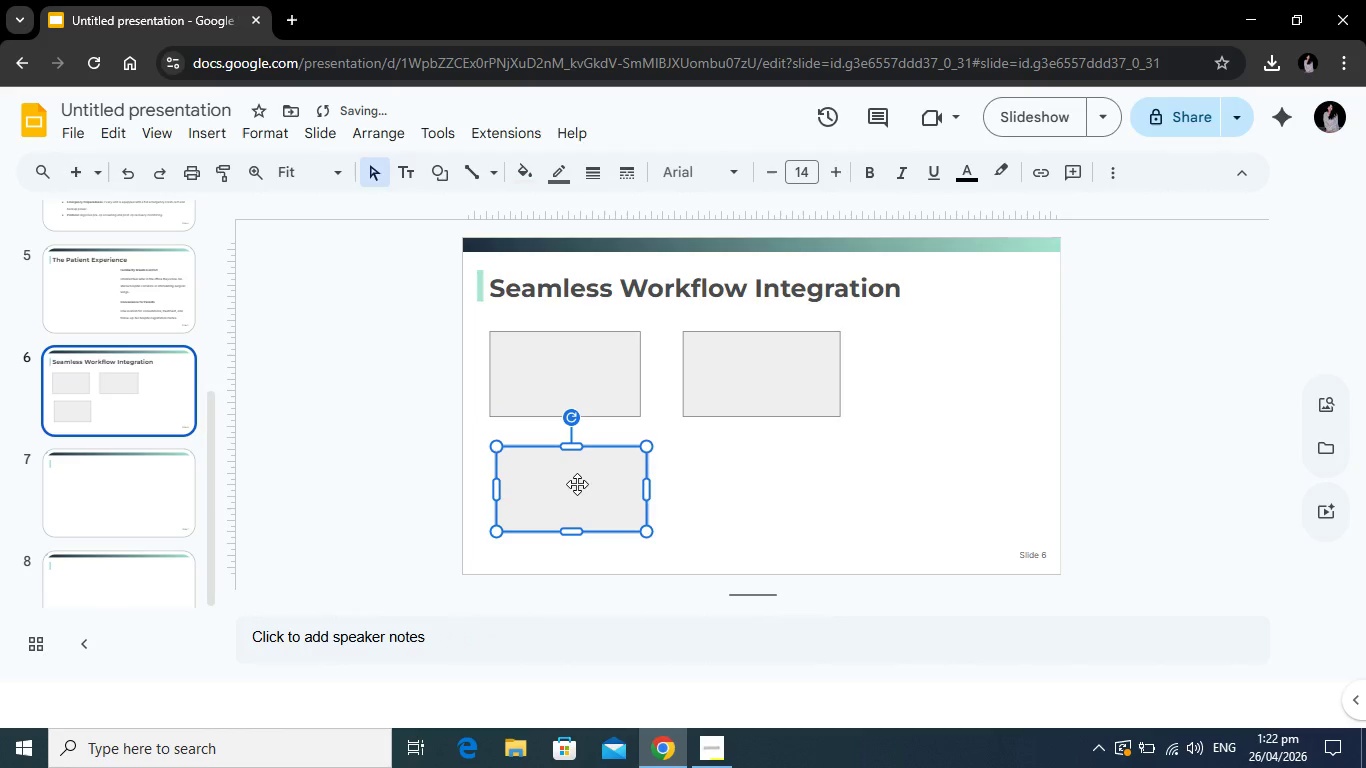 
left_click_drag(start_coordinate=[587, 488], to_coordinate=[578, 482])
 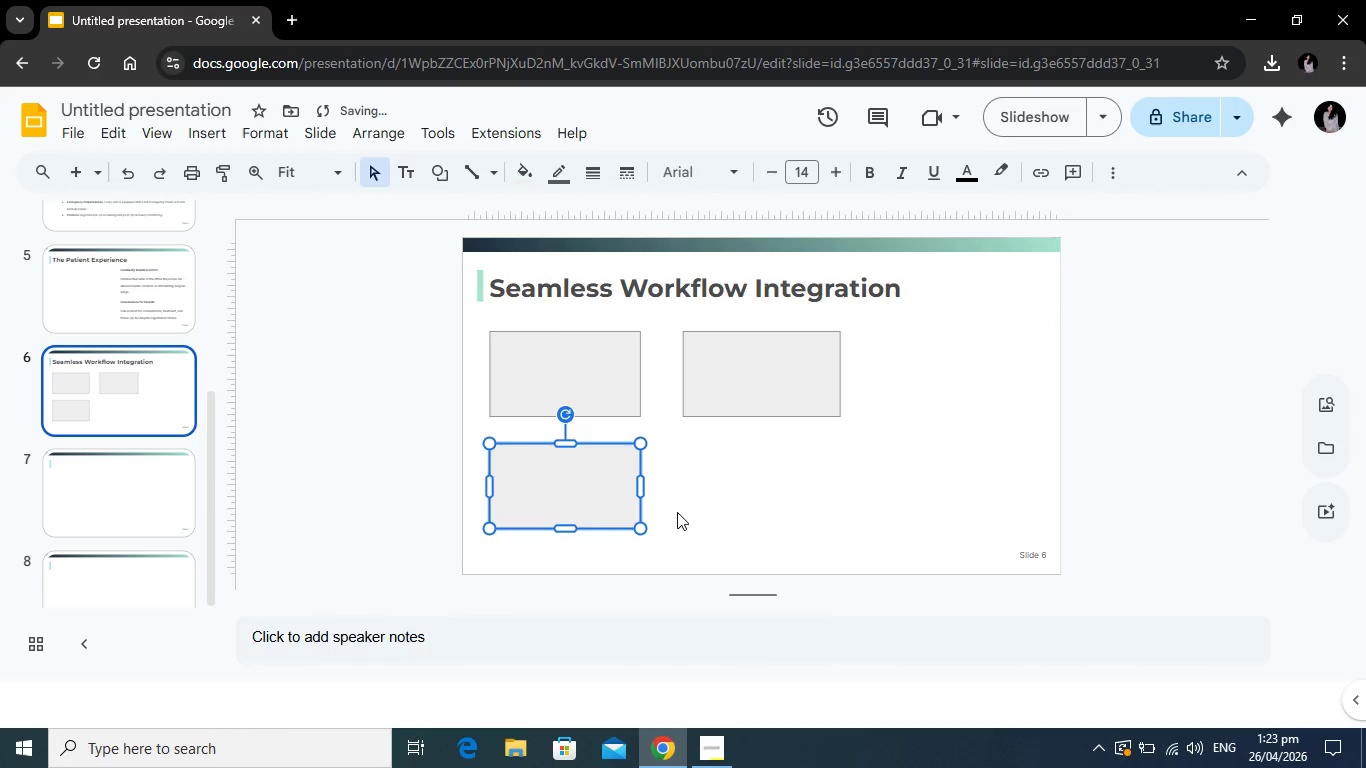 
left_click([677, 512])
 